 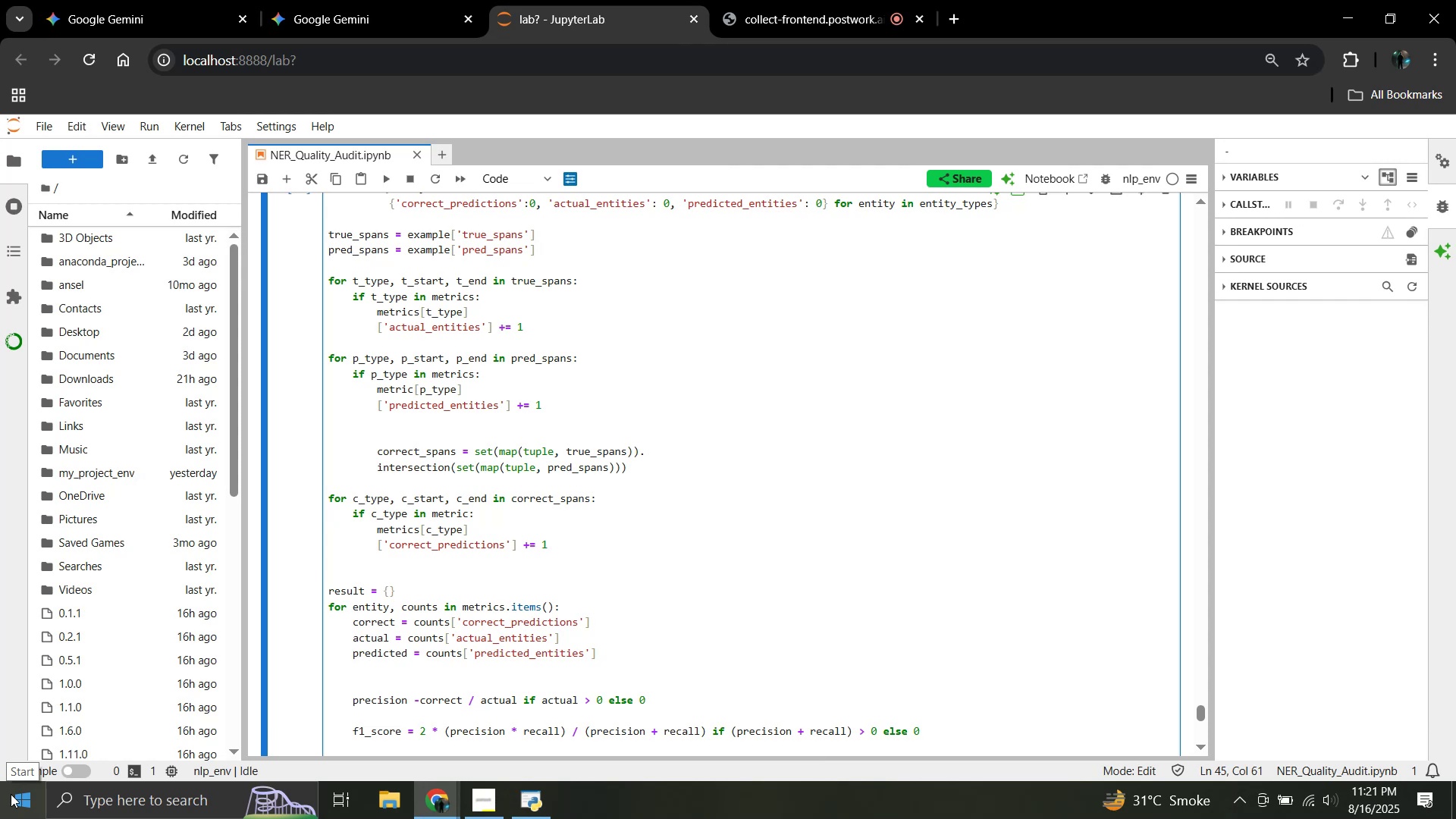 
scroll: coordinate [318, 460], scroll_direction: up, amount: 2.0
 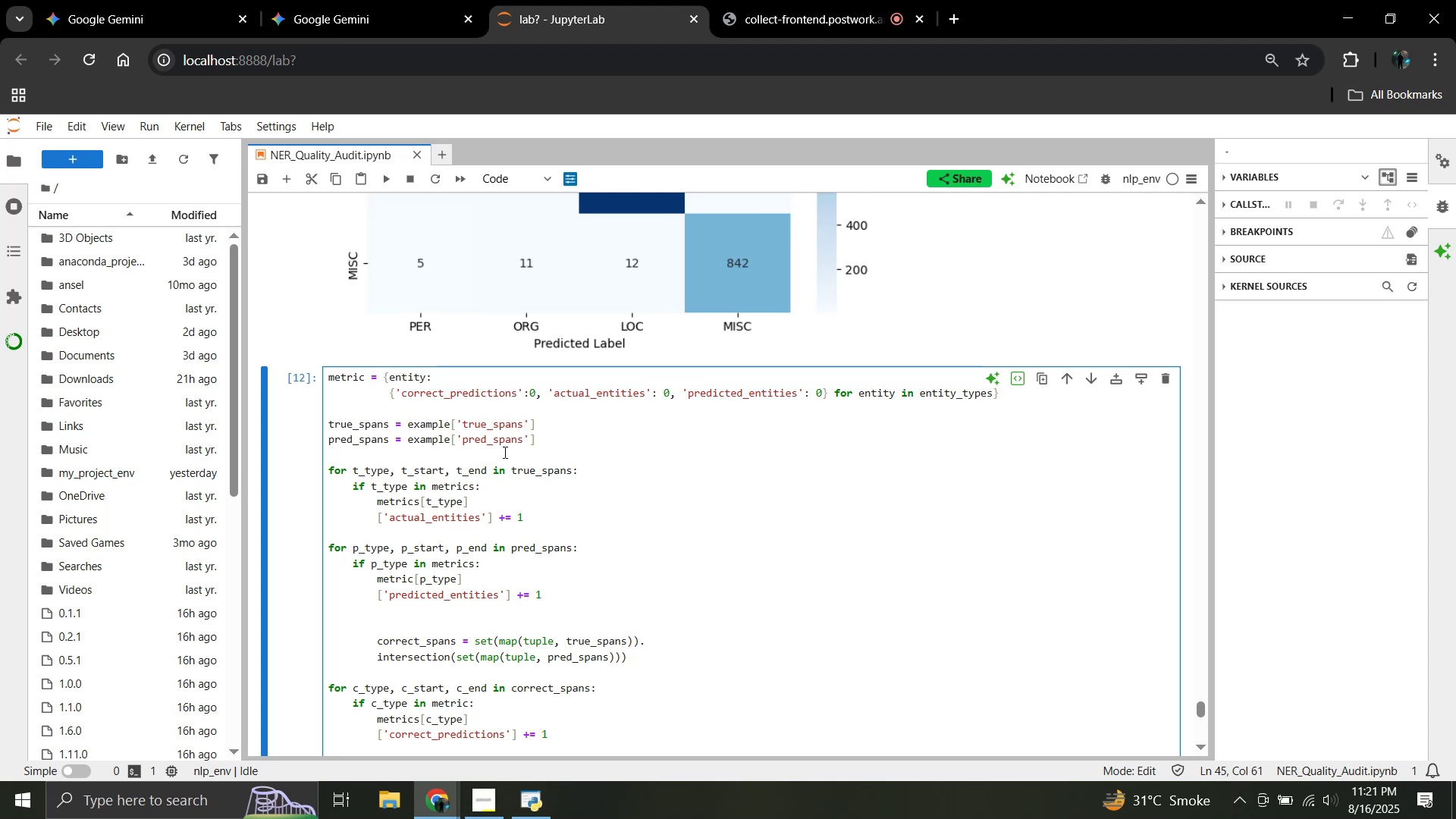 
wait(27.9)
 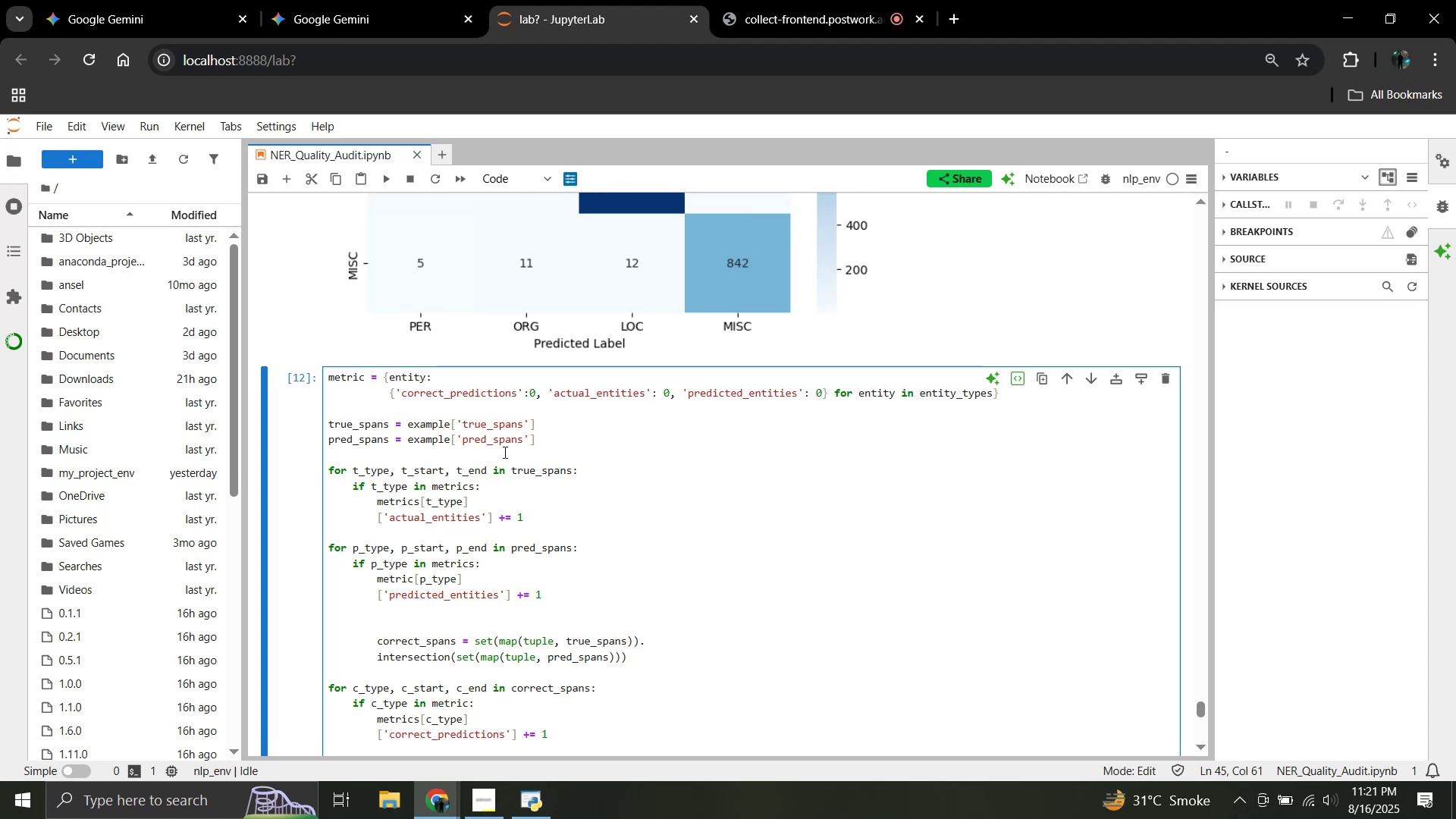 
left_click([534, 457])
 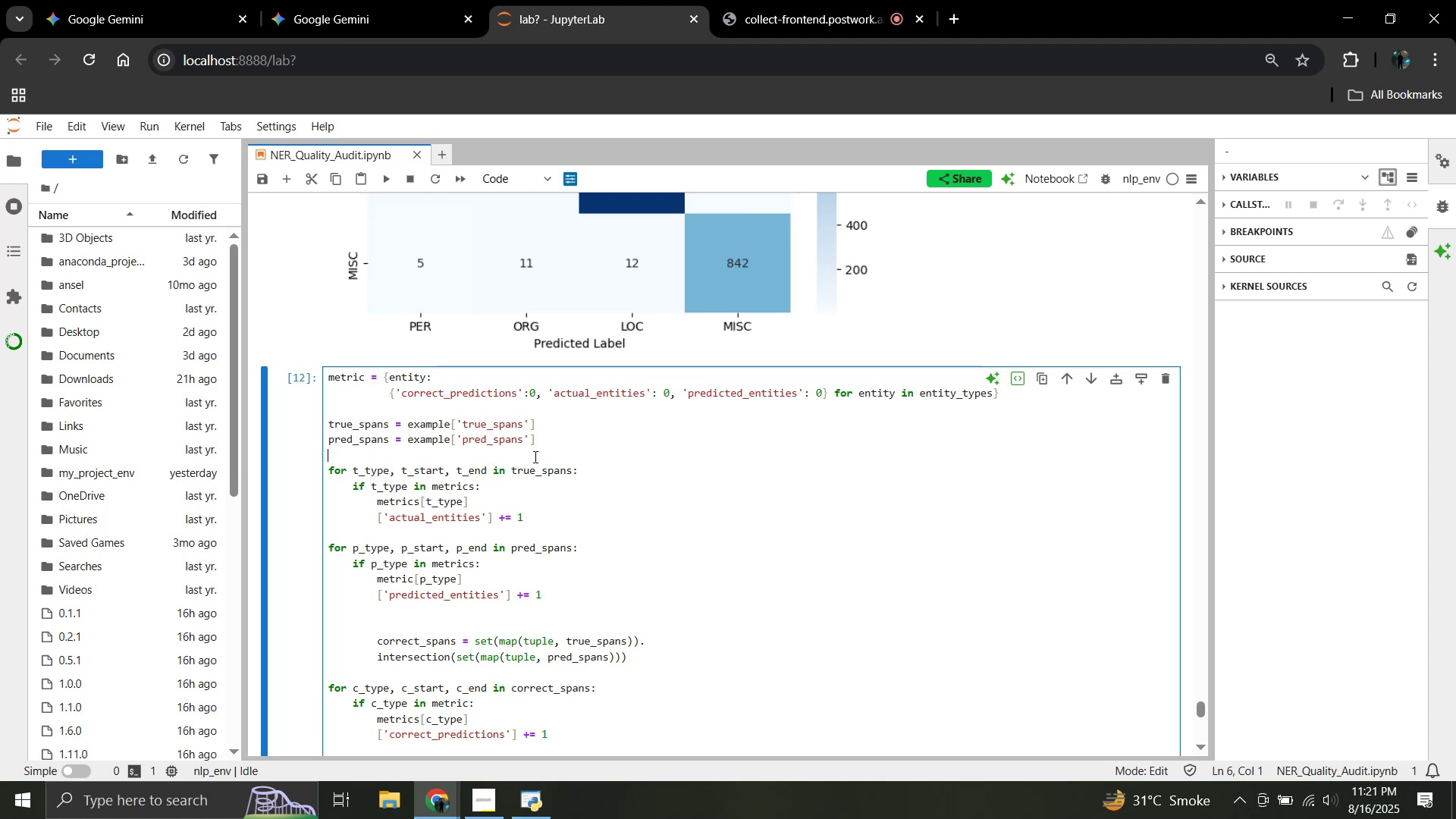 
key(Control+ControlLeft)
 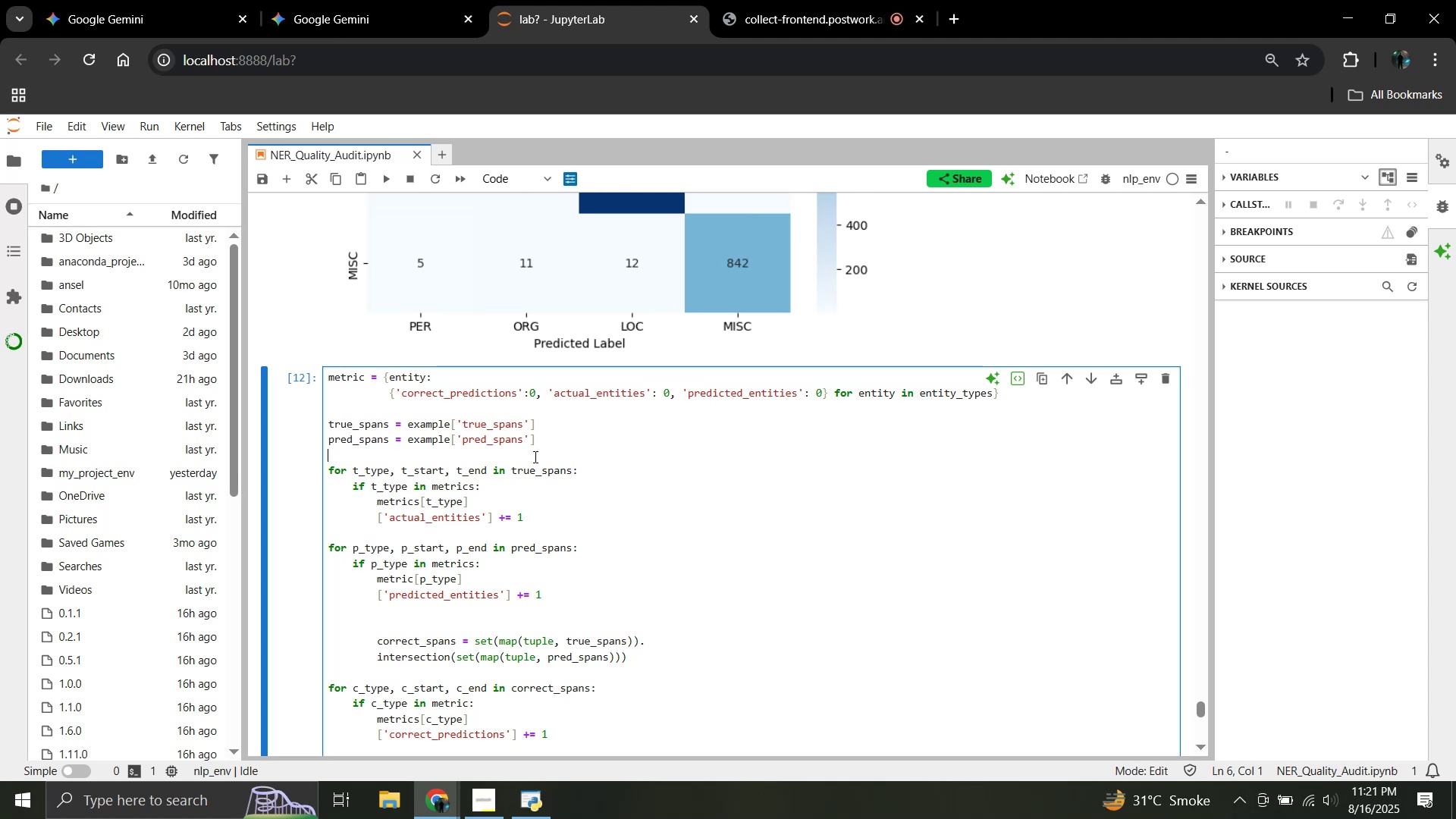 
key(Control+A)
 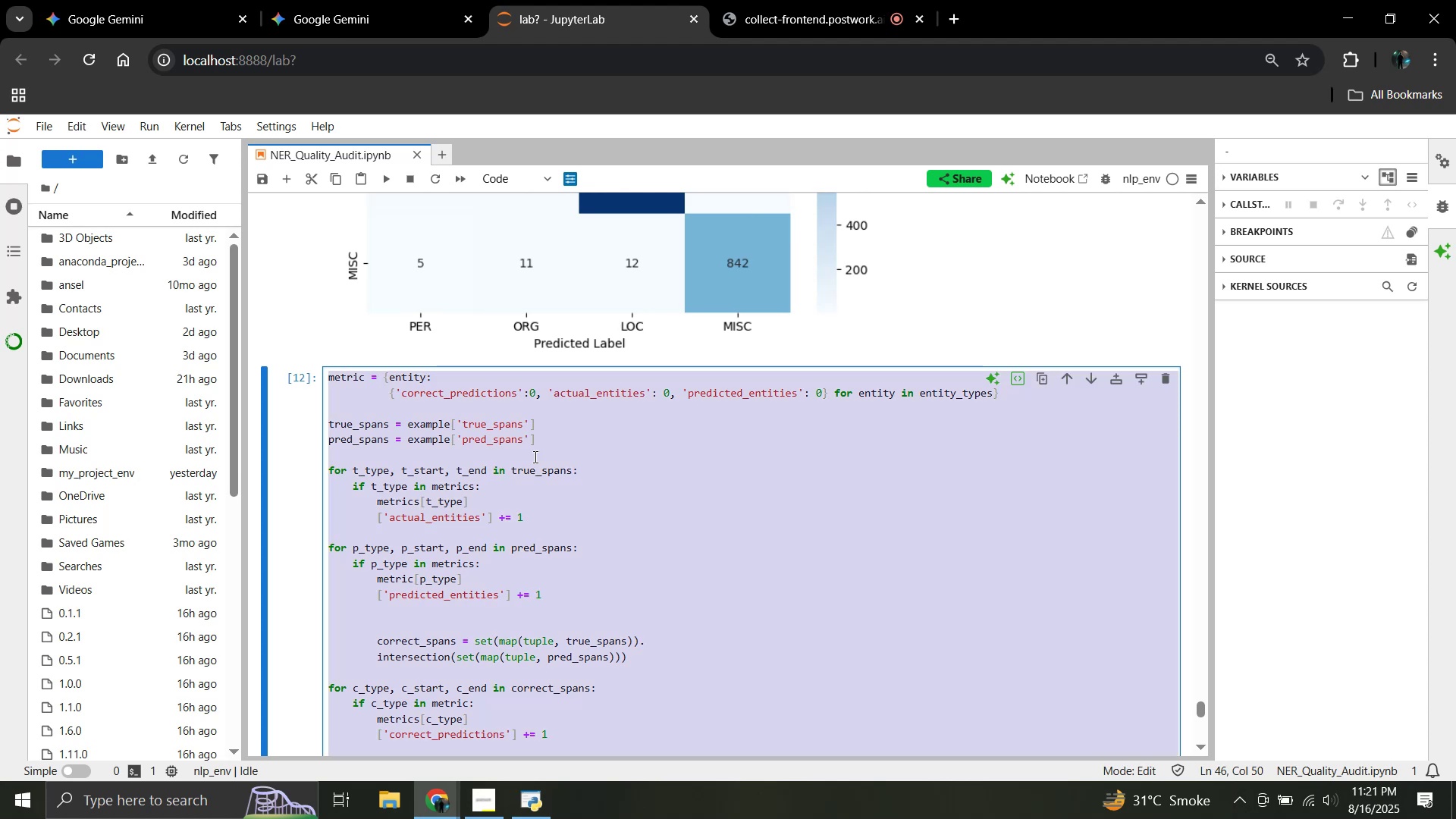 
key(Backspace)
type(from collections import defai)
key(Backspace)
type(ultdict)
 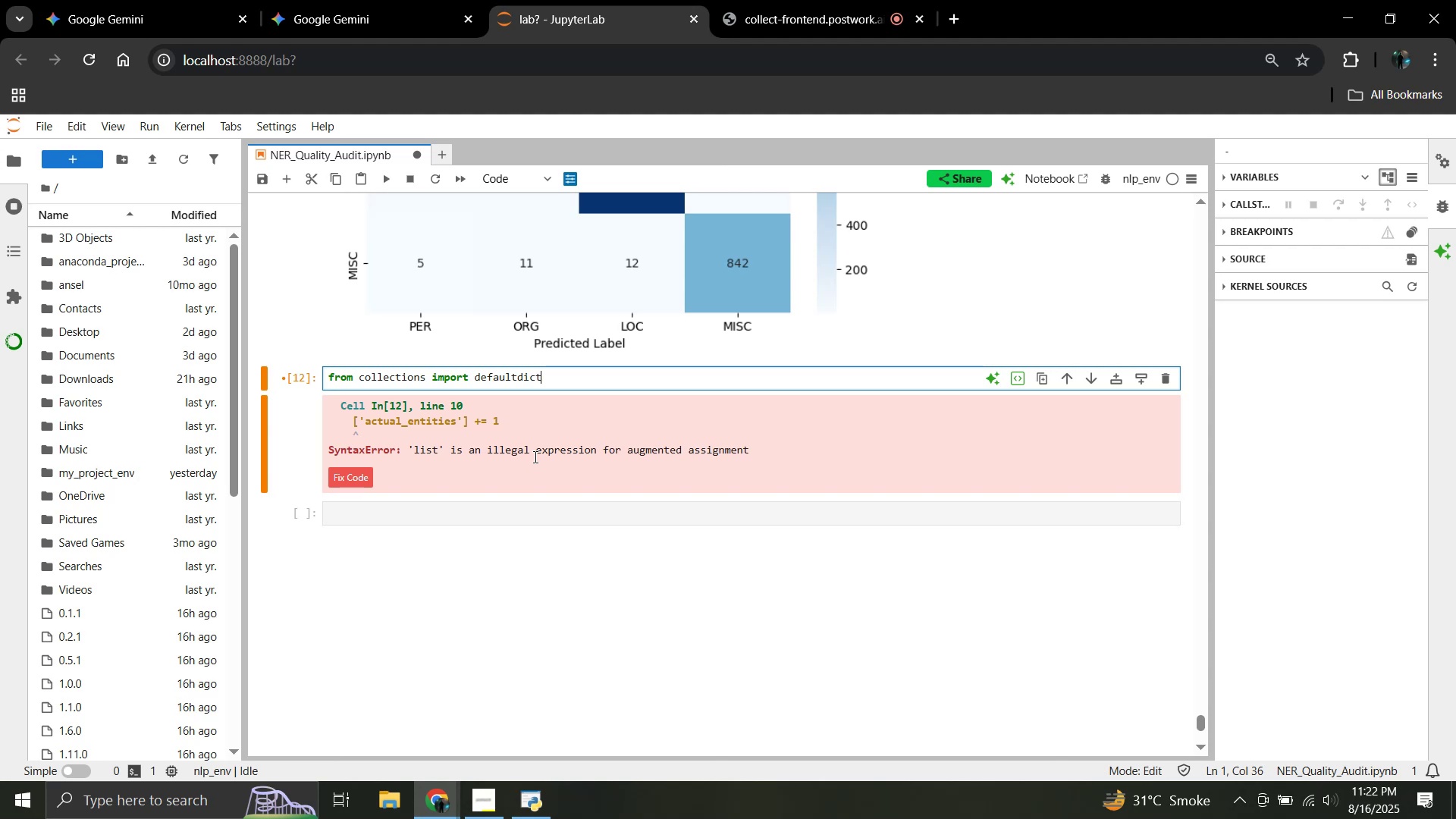 
key(Enter)
 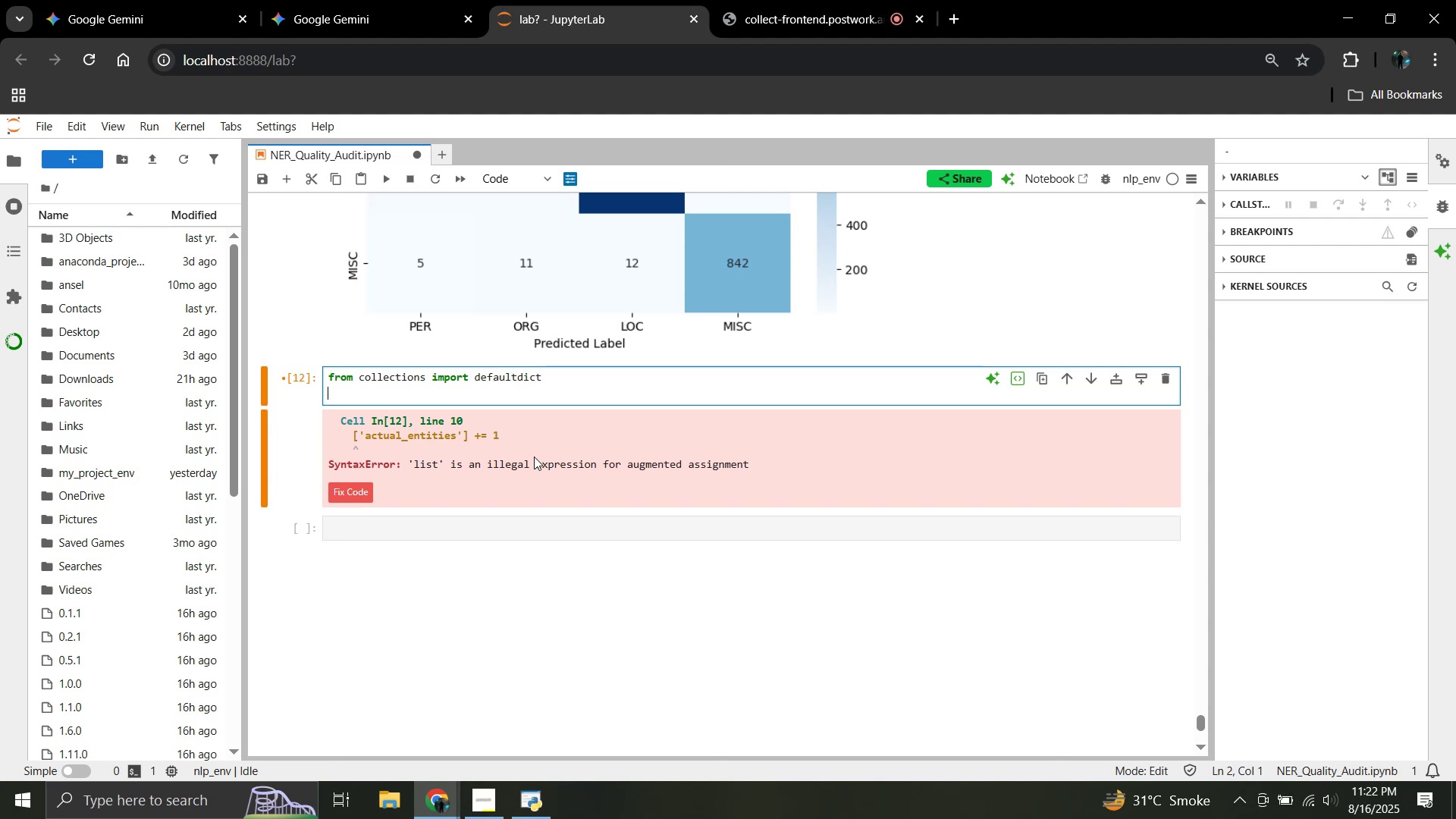 
type(imor)
key(Backspace)
key(Backspace)
type(port pandas as pd)
 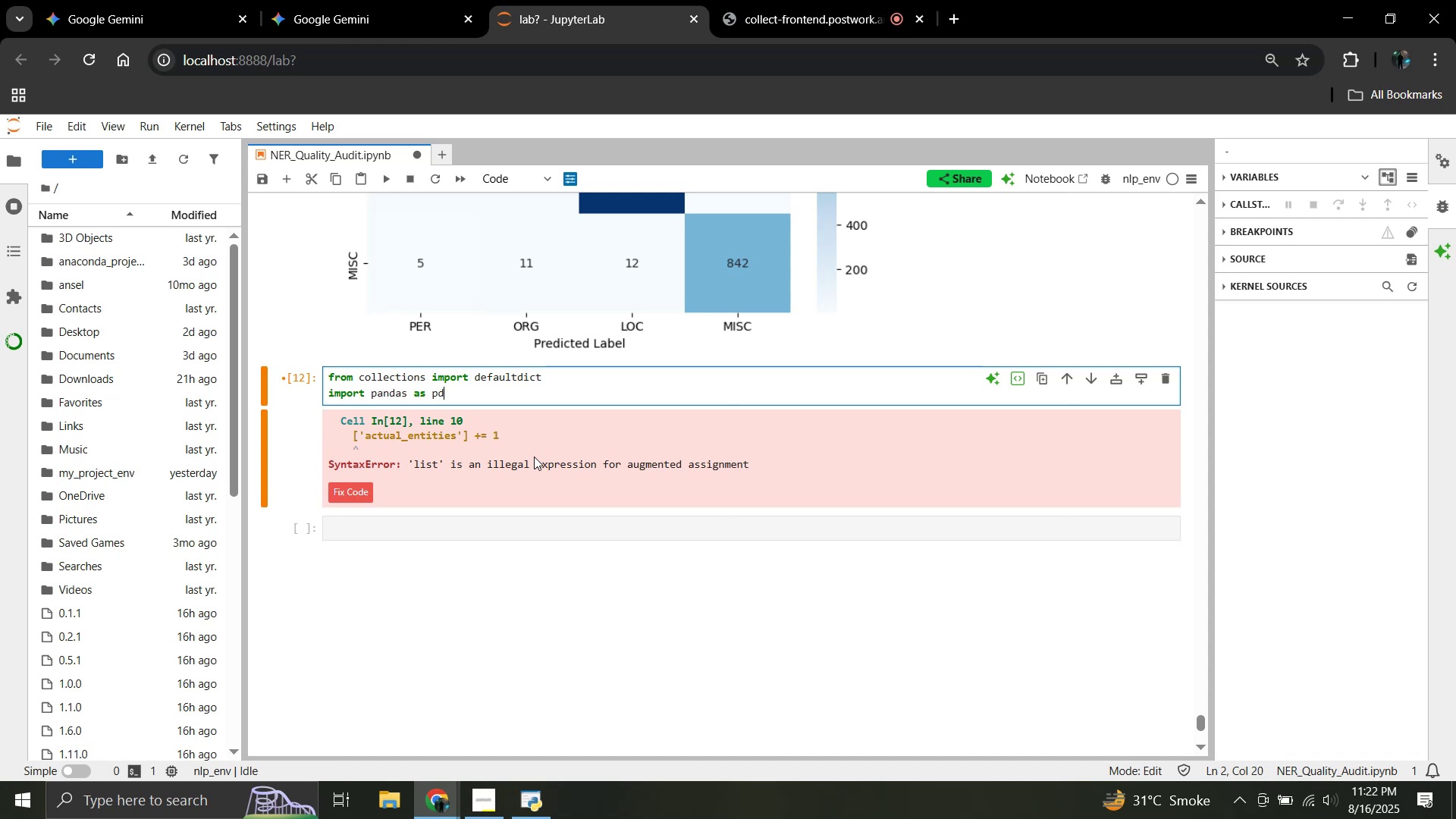 
key(Shift+Enter)
 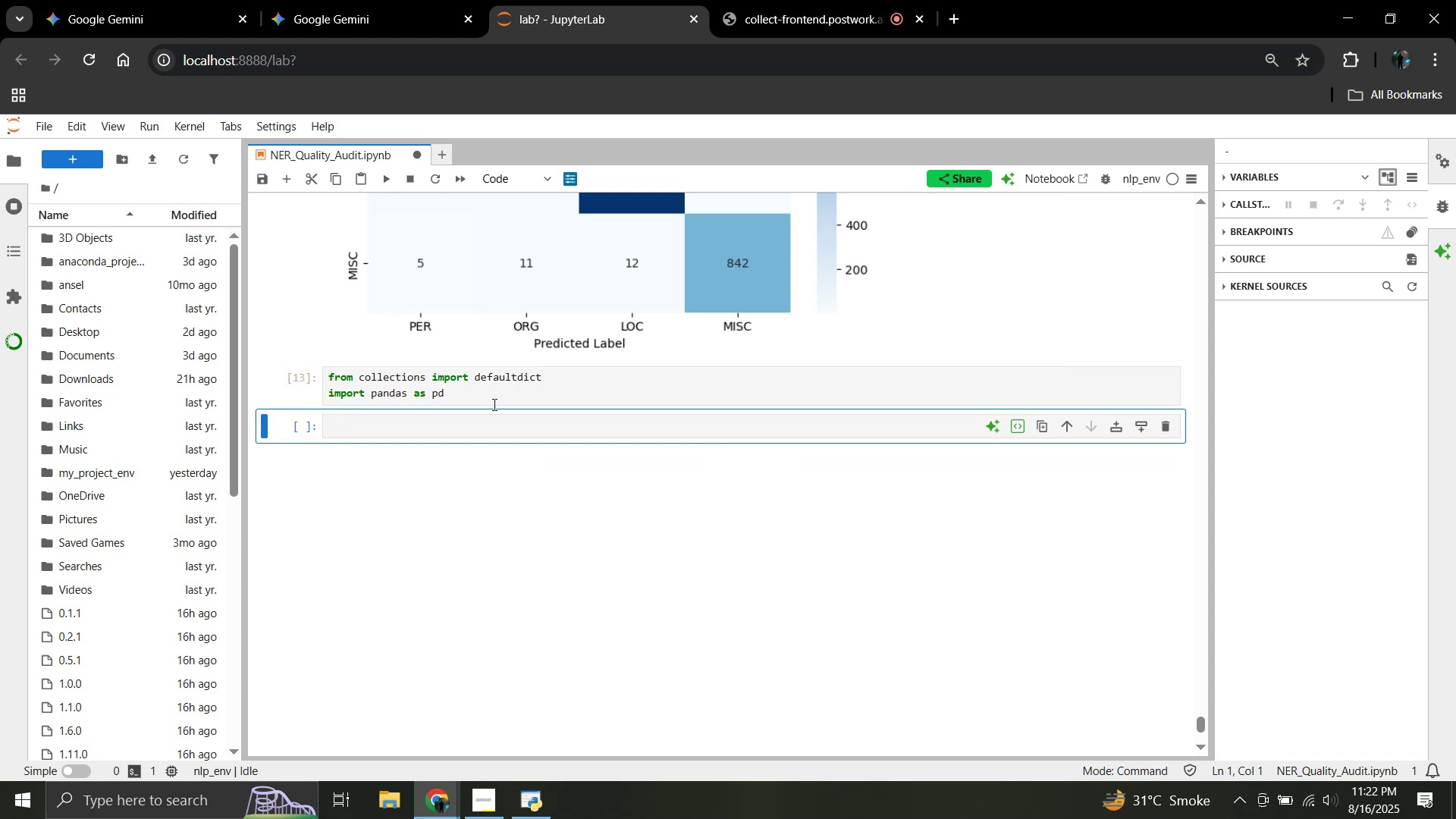 
left_click([496, 395])
 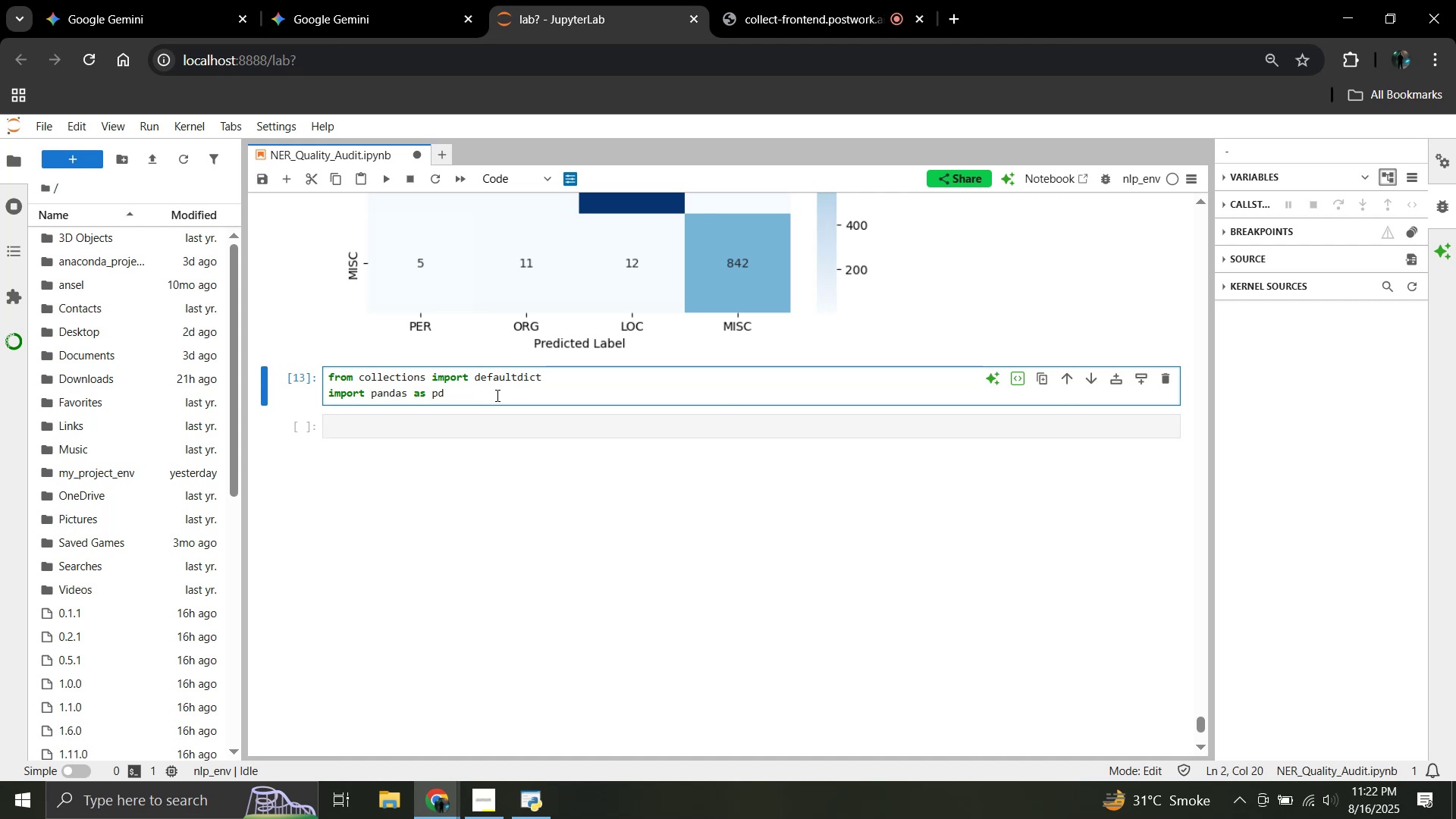 
key(Enter)
 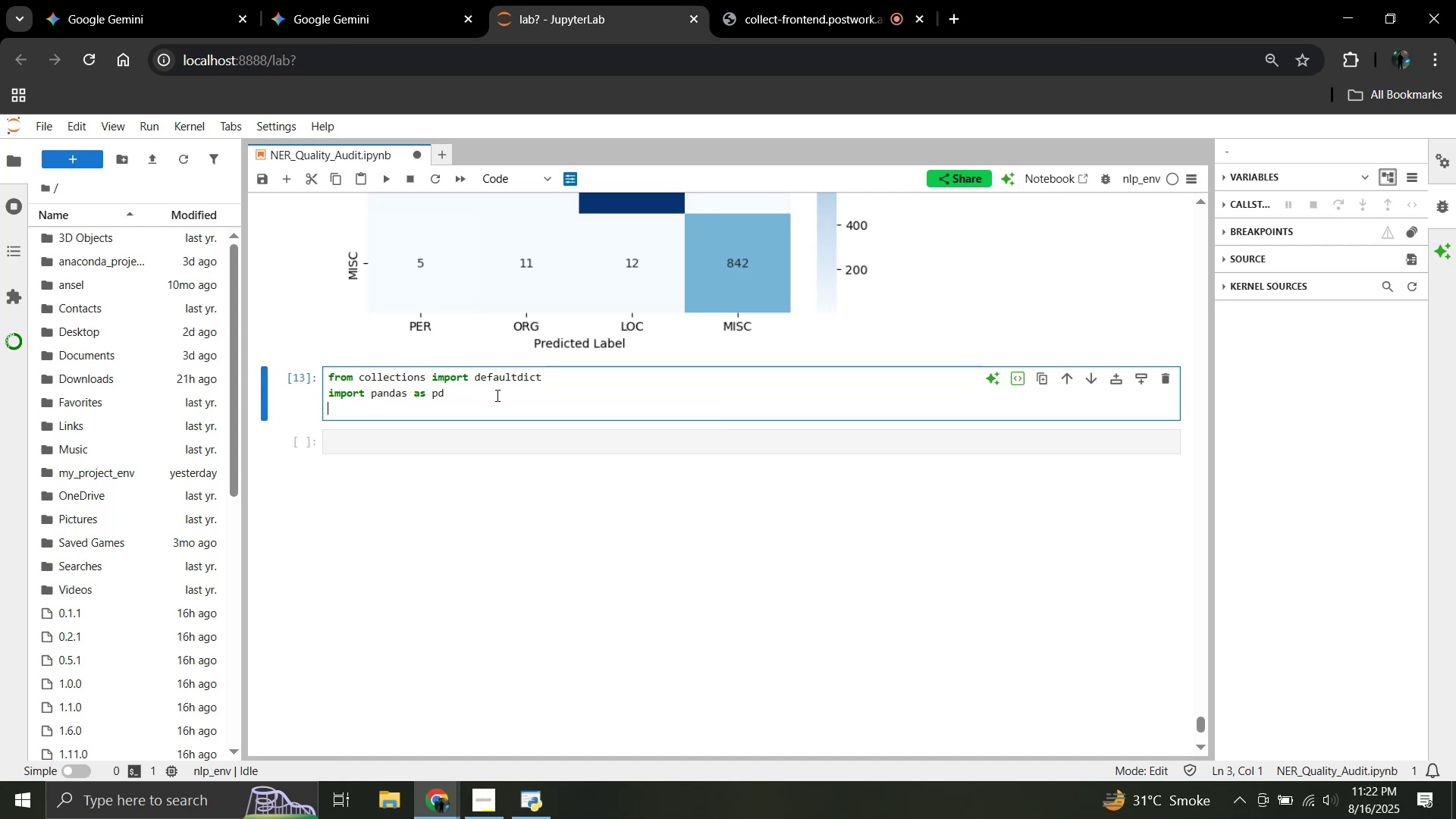 
key(Enter)
 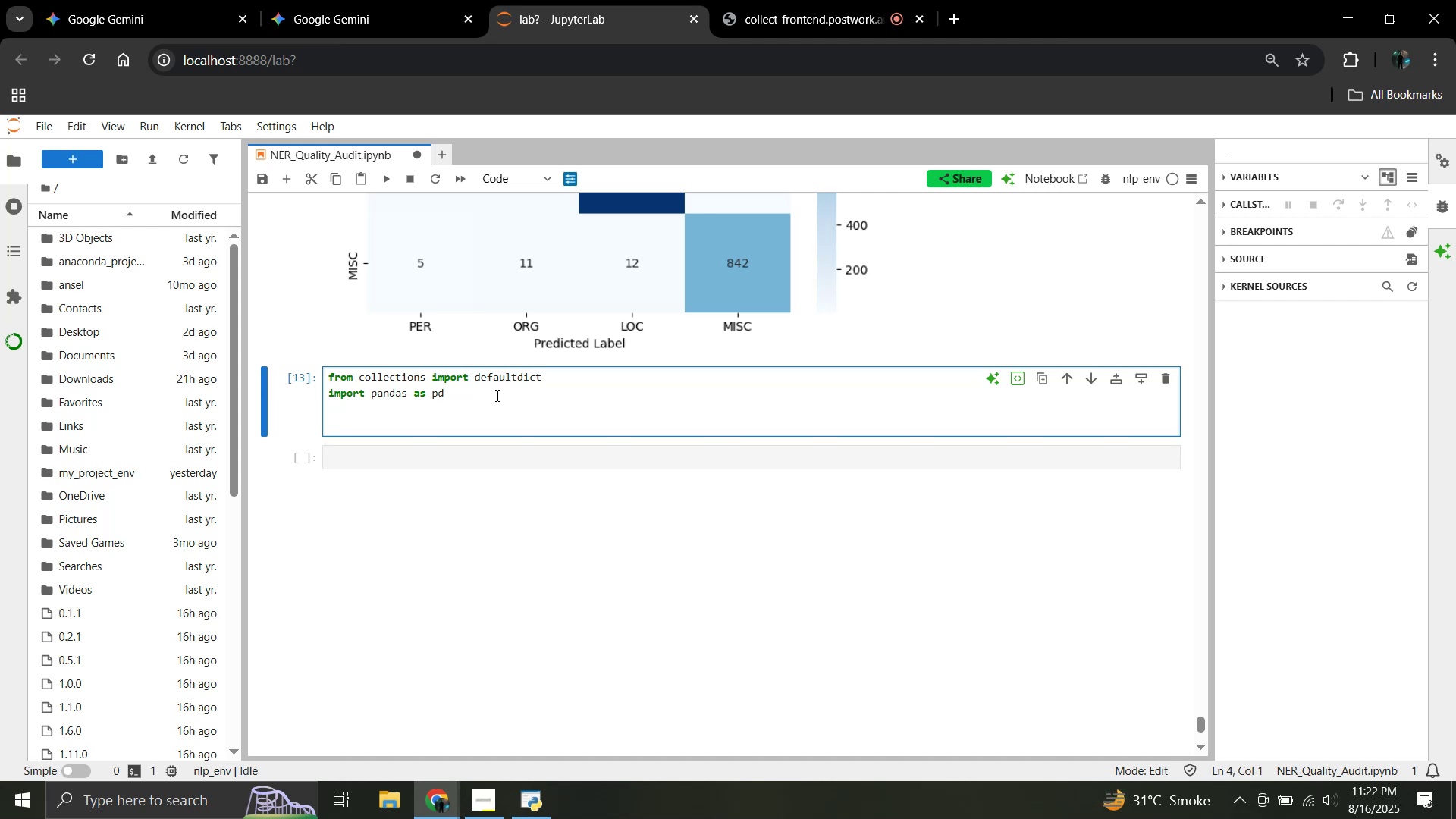 
type(mer)
key(Backspace)
type(trics = {entity: {'correct': 0, 'actual': 0, 'predict)
 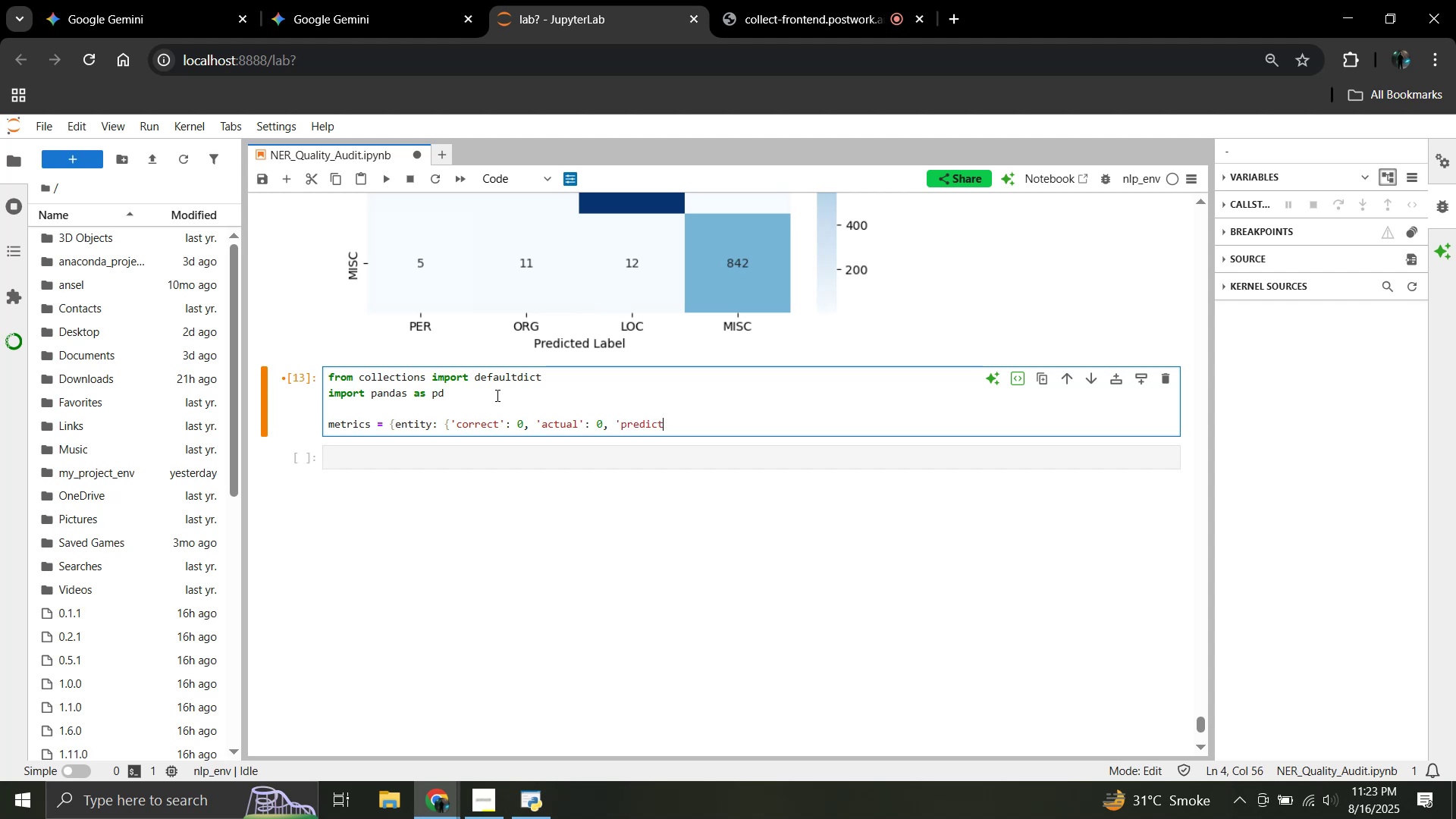 
wait(7.04)
 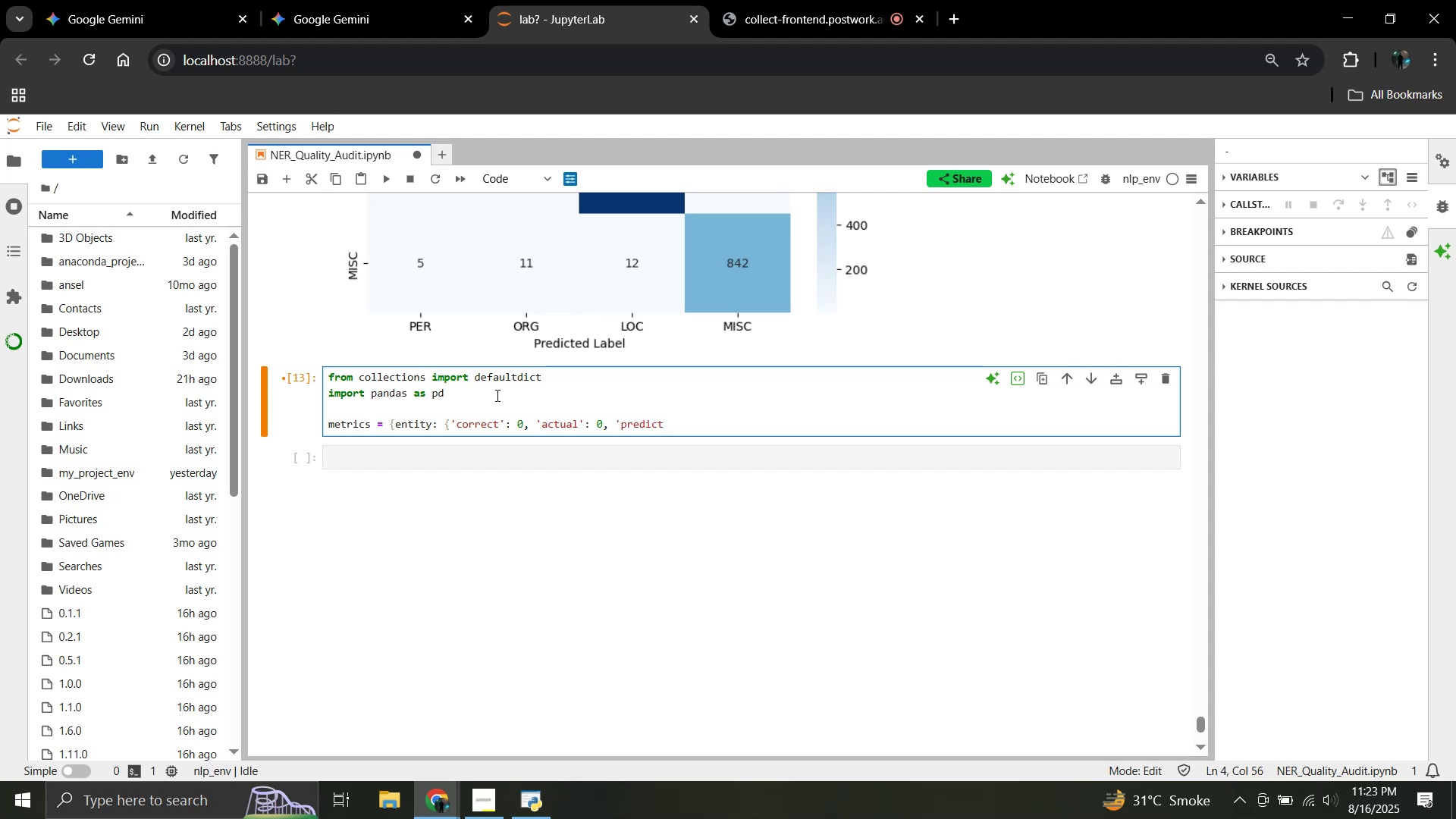 
type(ed': 0} )
 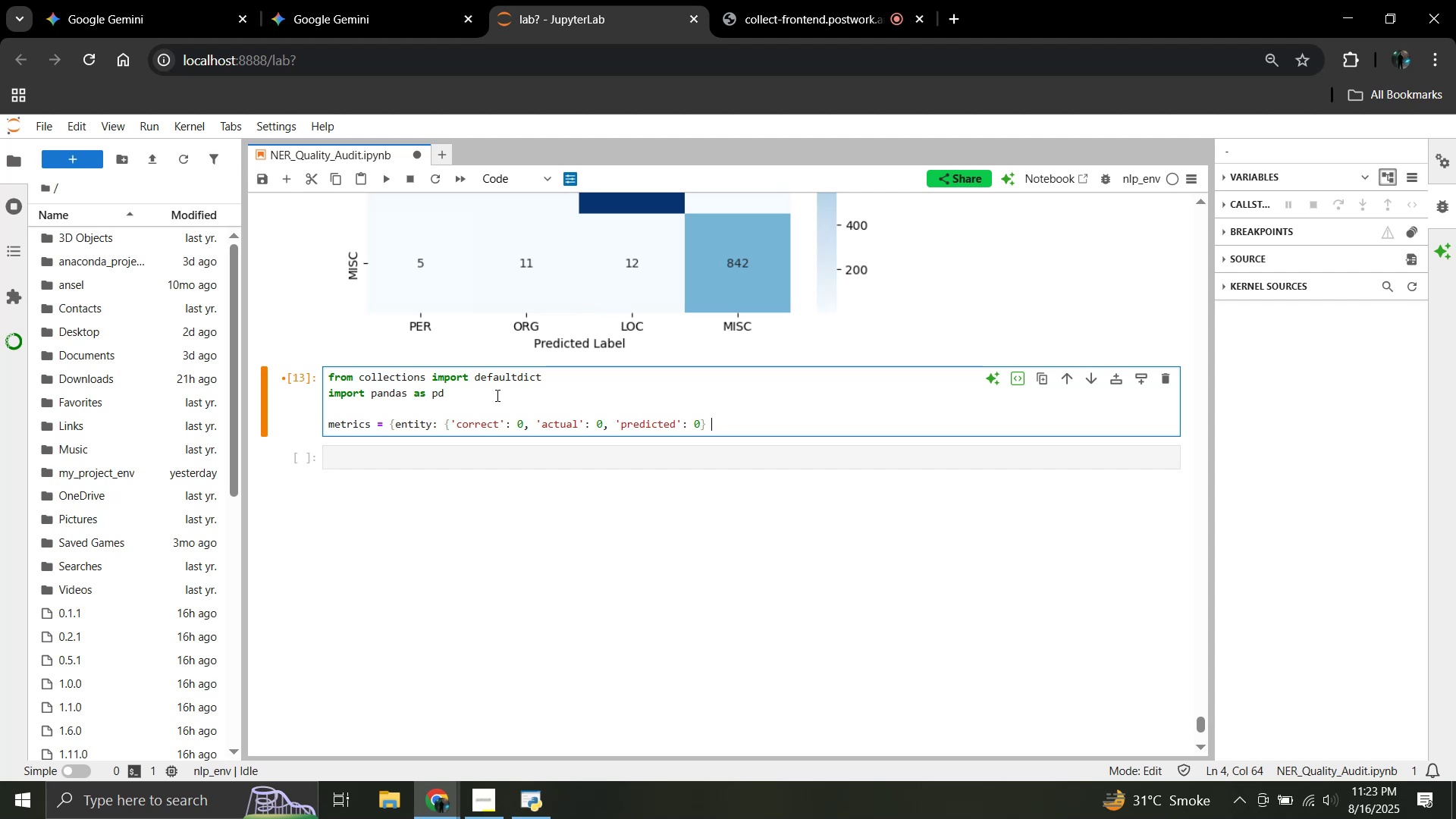 
key(Enter)
 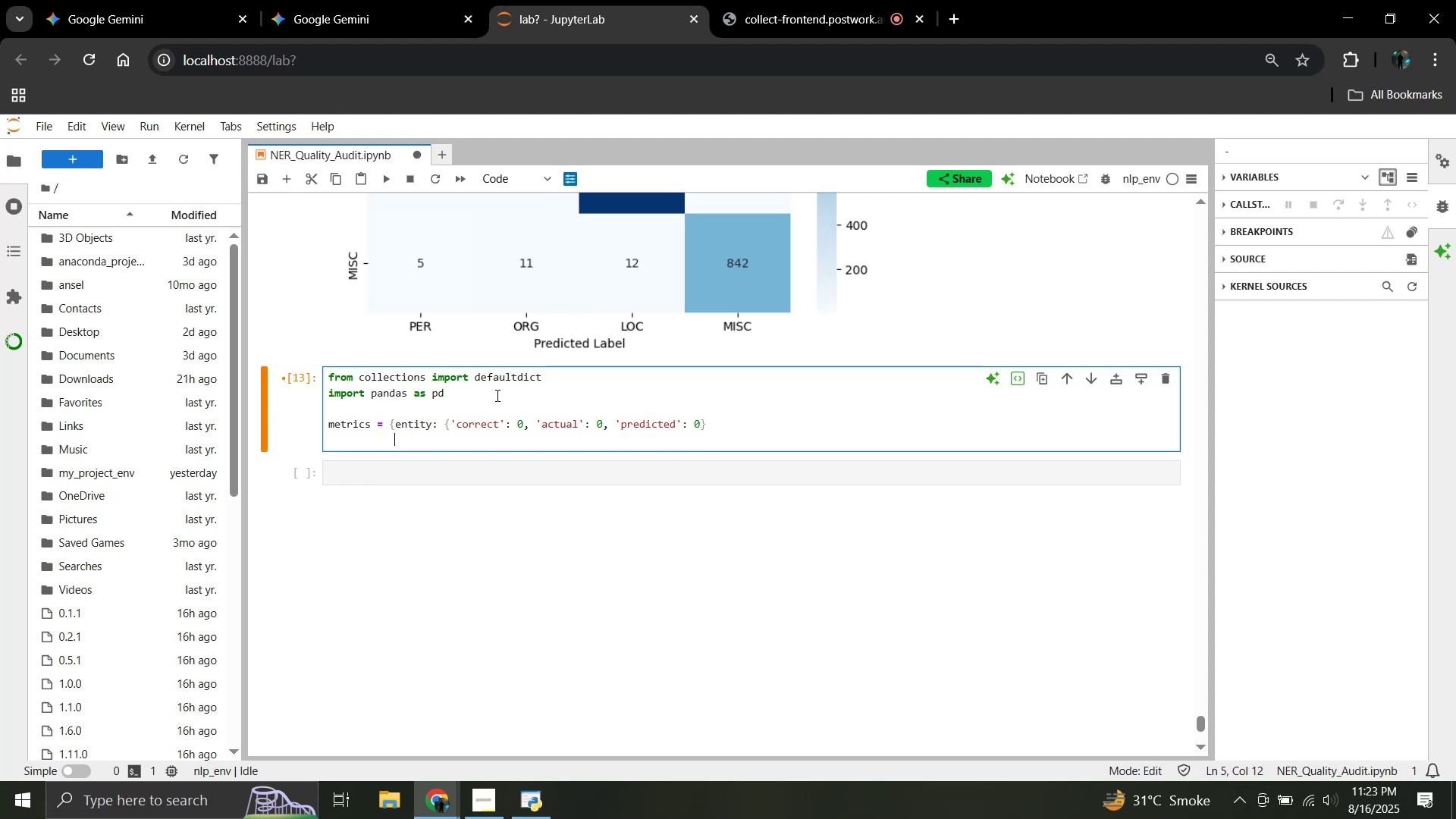 
type(for ec)
key(Backspace)
type(ntity in entity_types})
 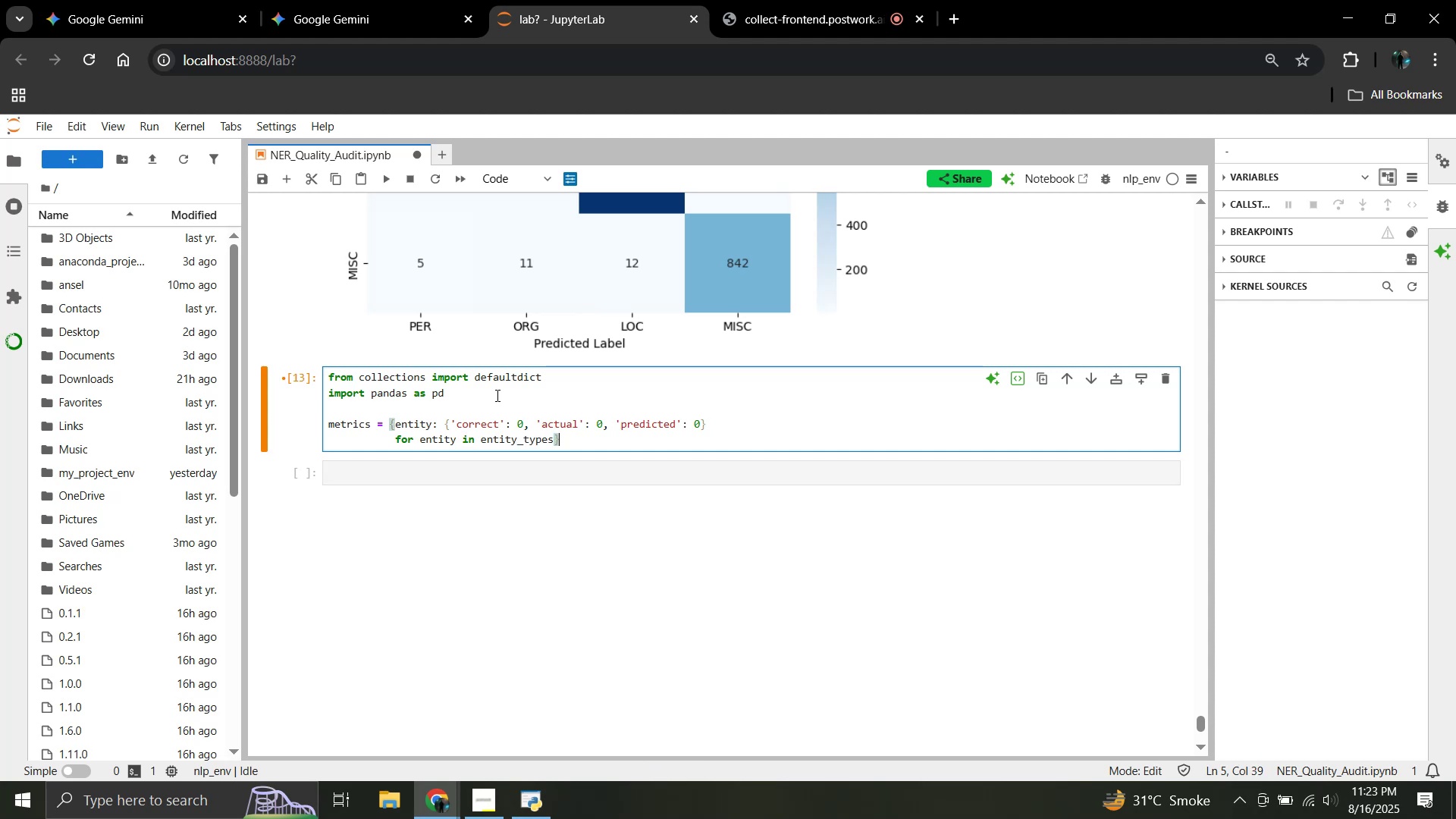 
key(Enter)
 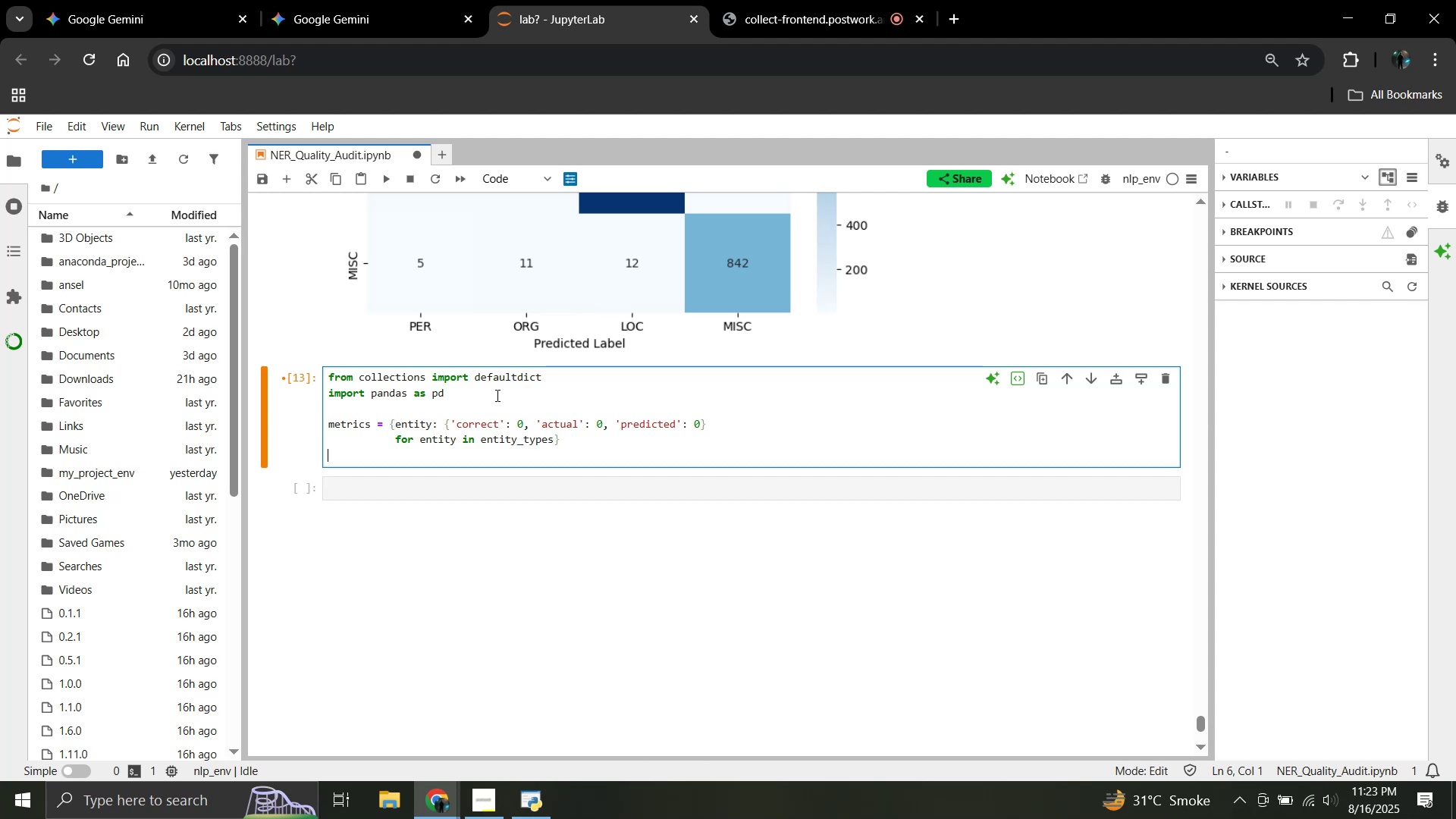 
key(Enter)
 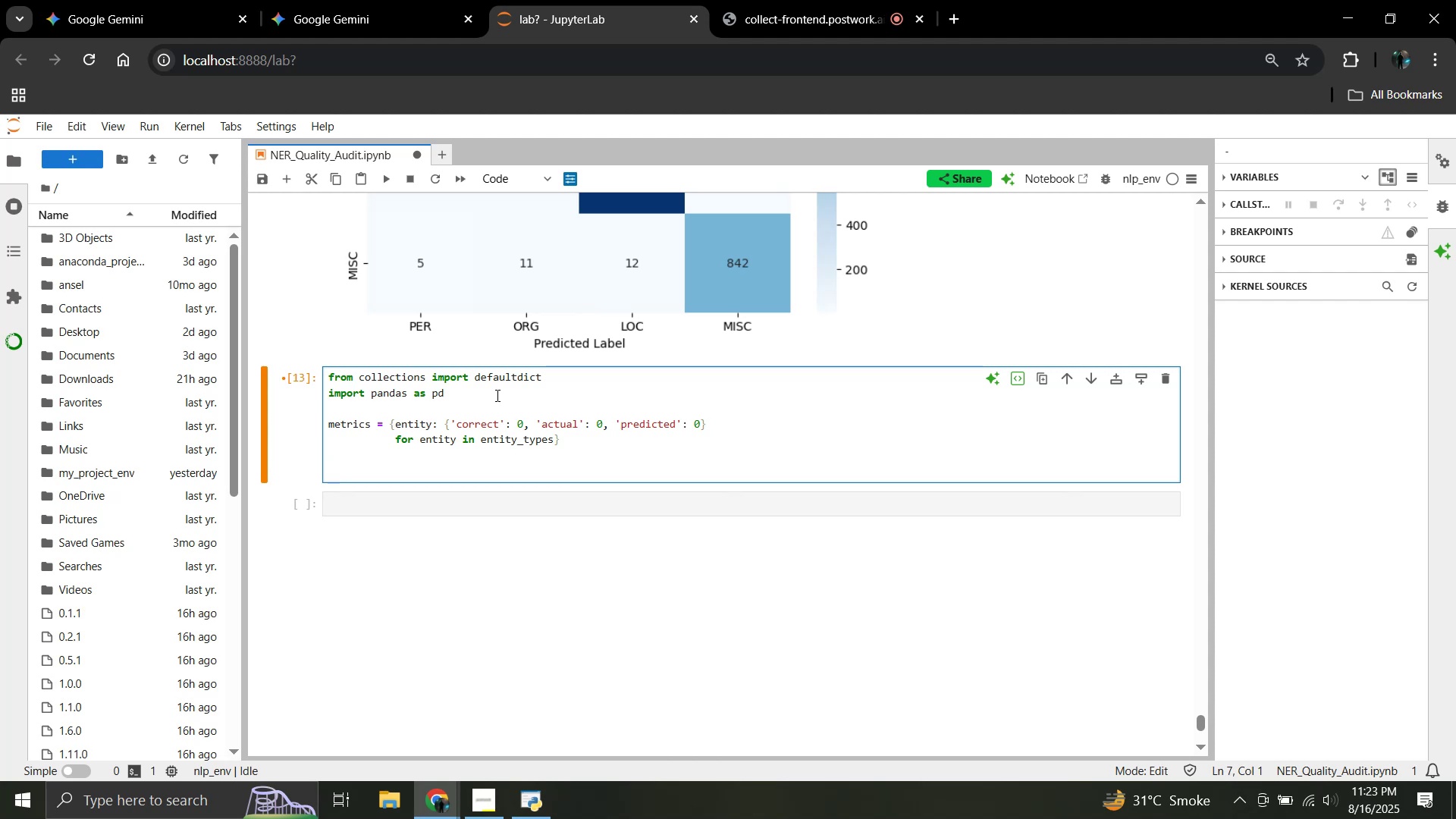 
type(for example in aligned_data:)
 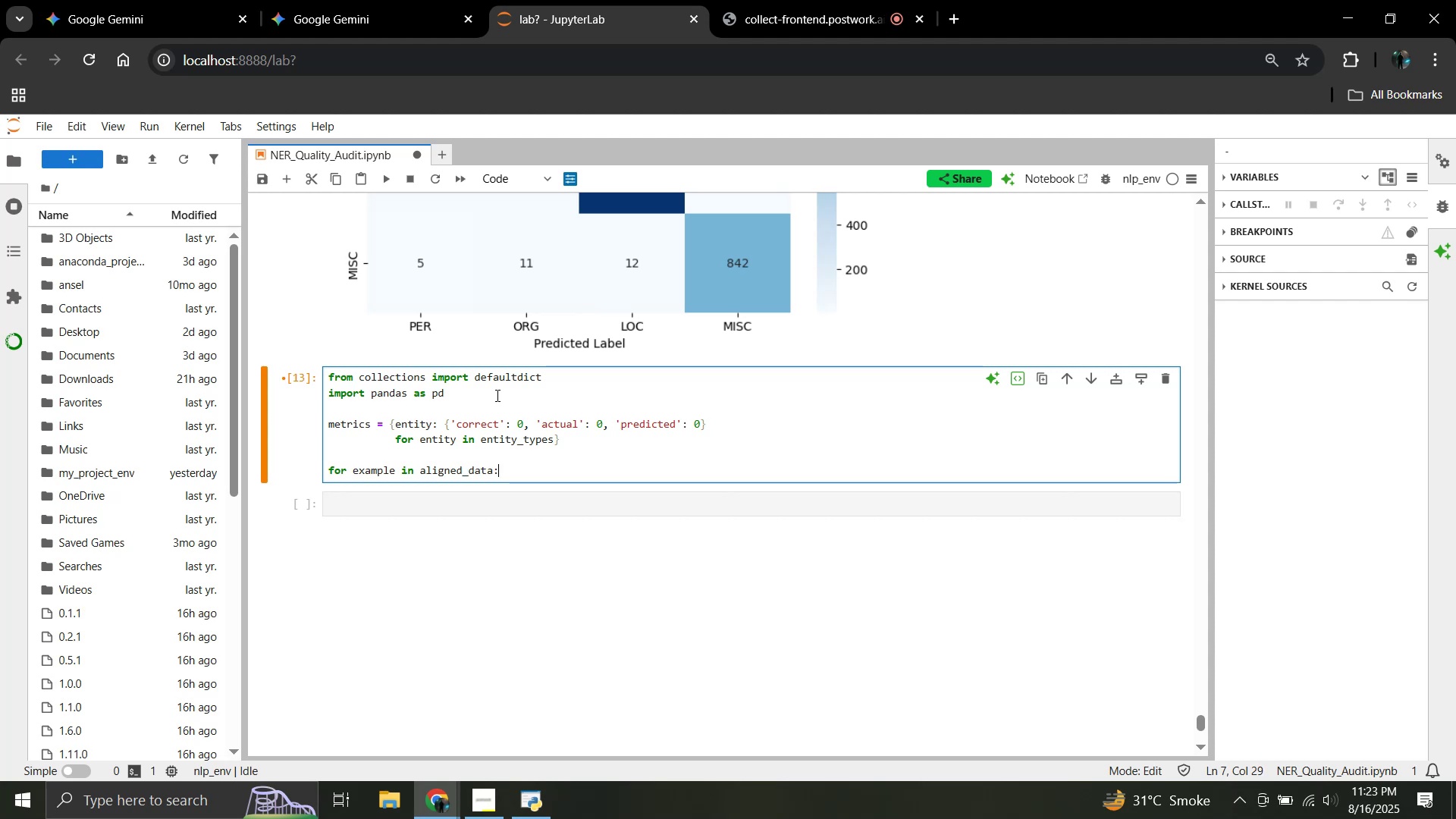 
key(Enter)
 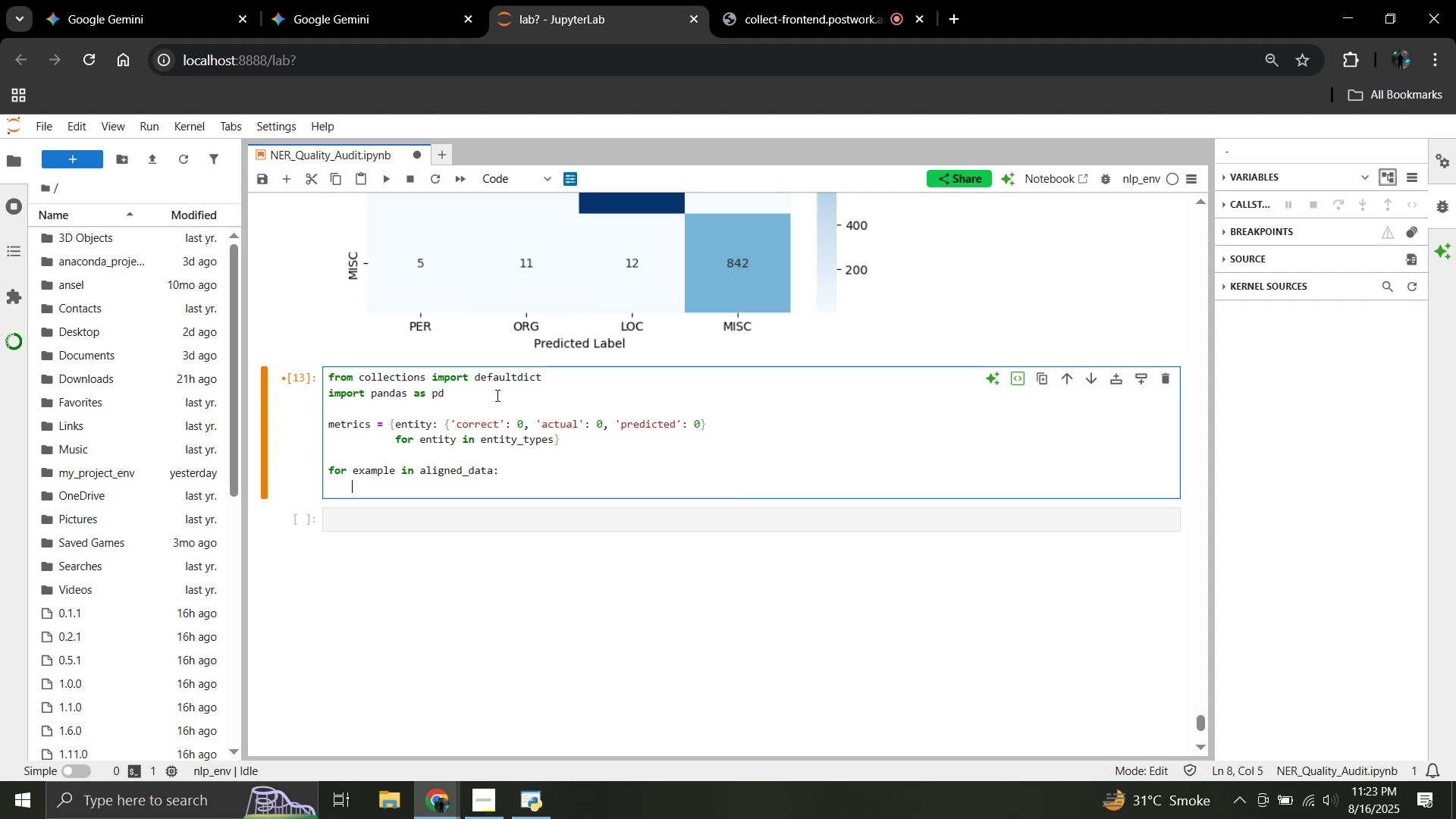 
type(true)
 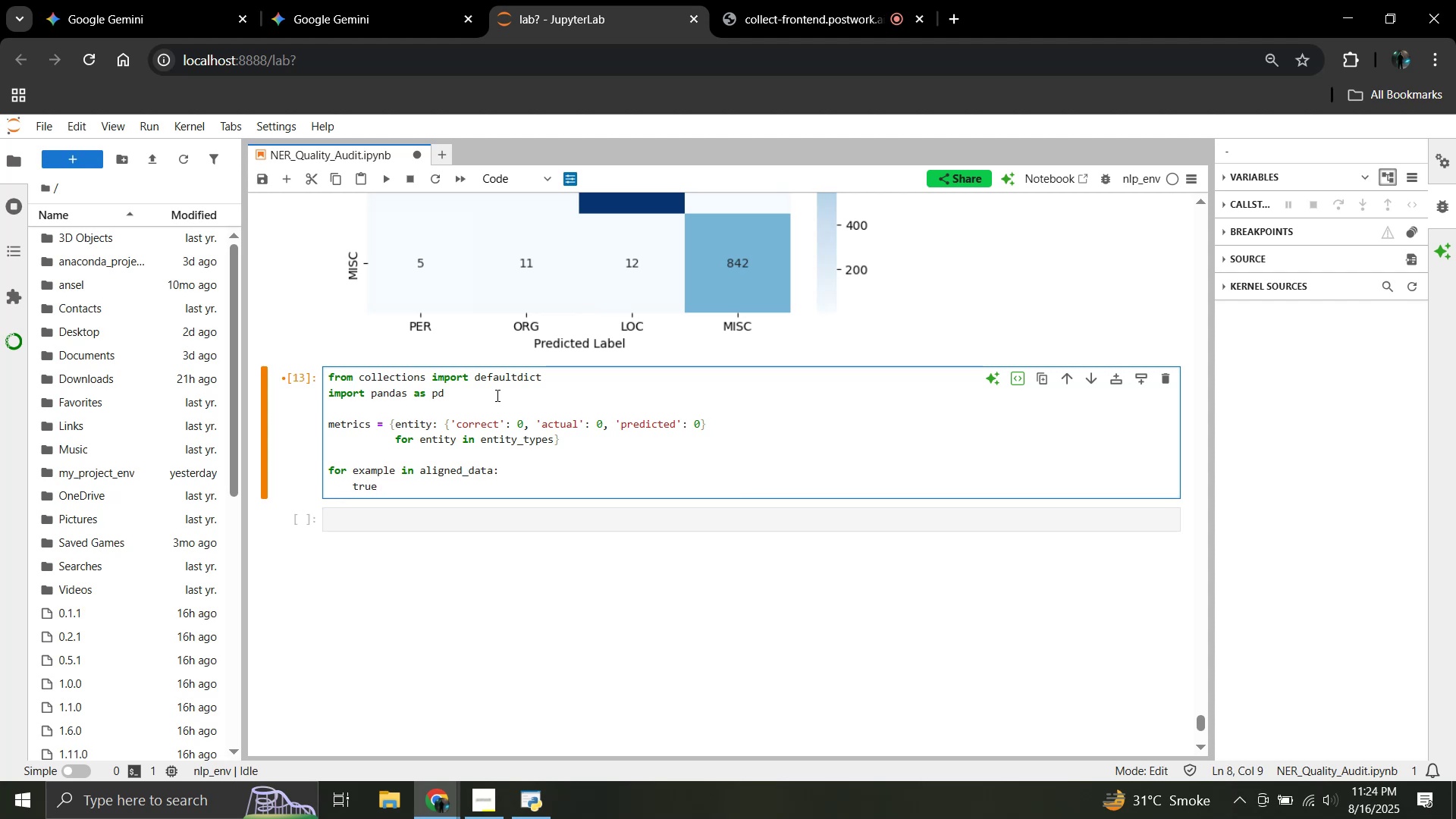 
type(_span)
 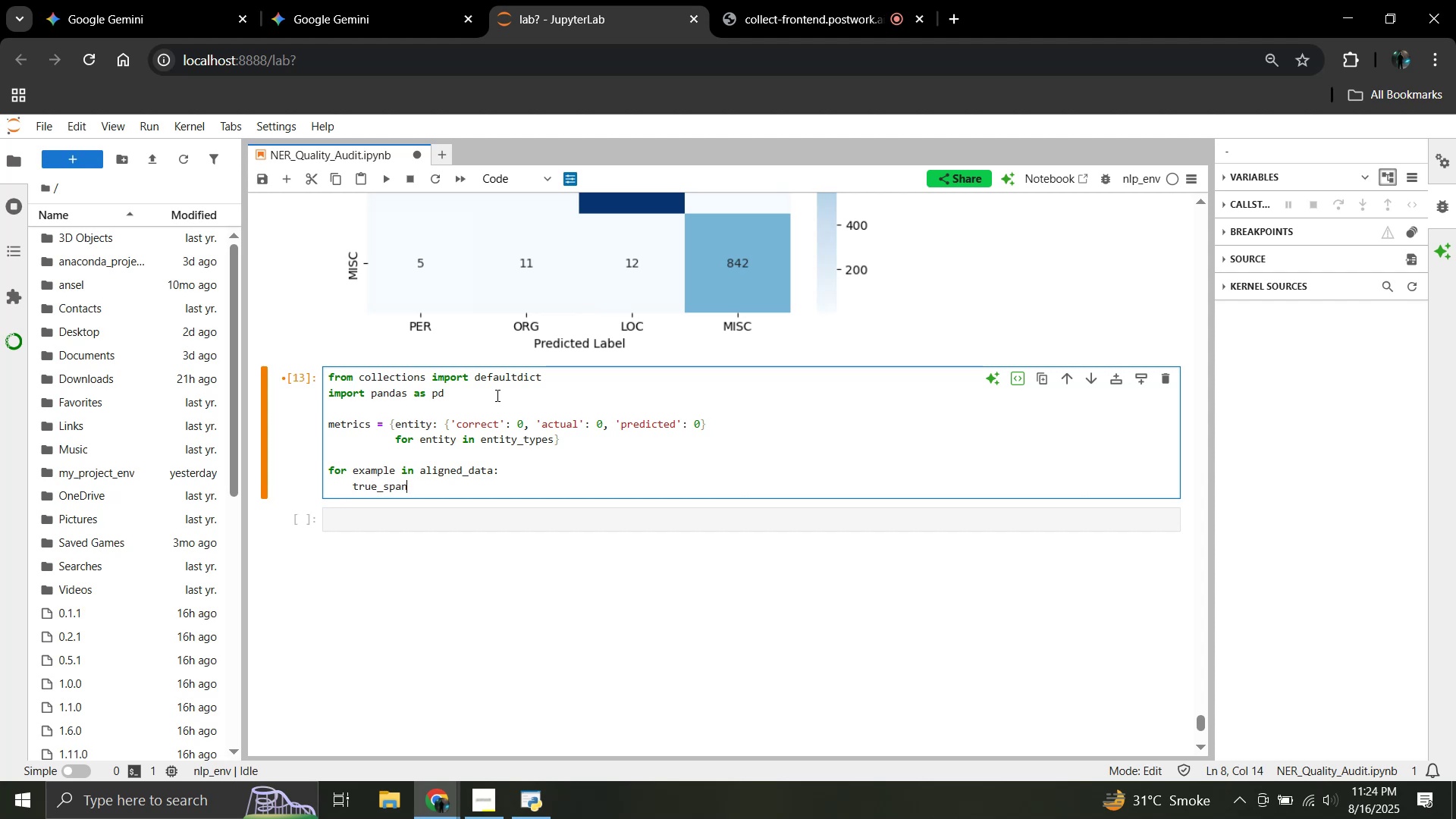 
wait(14.05)
 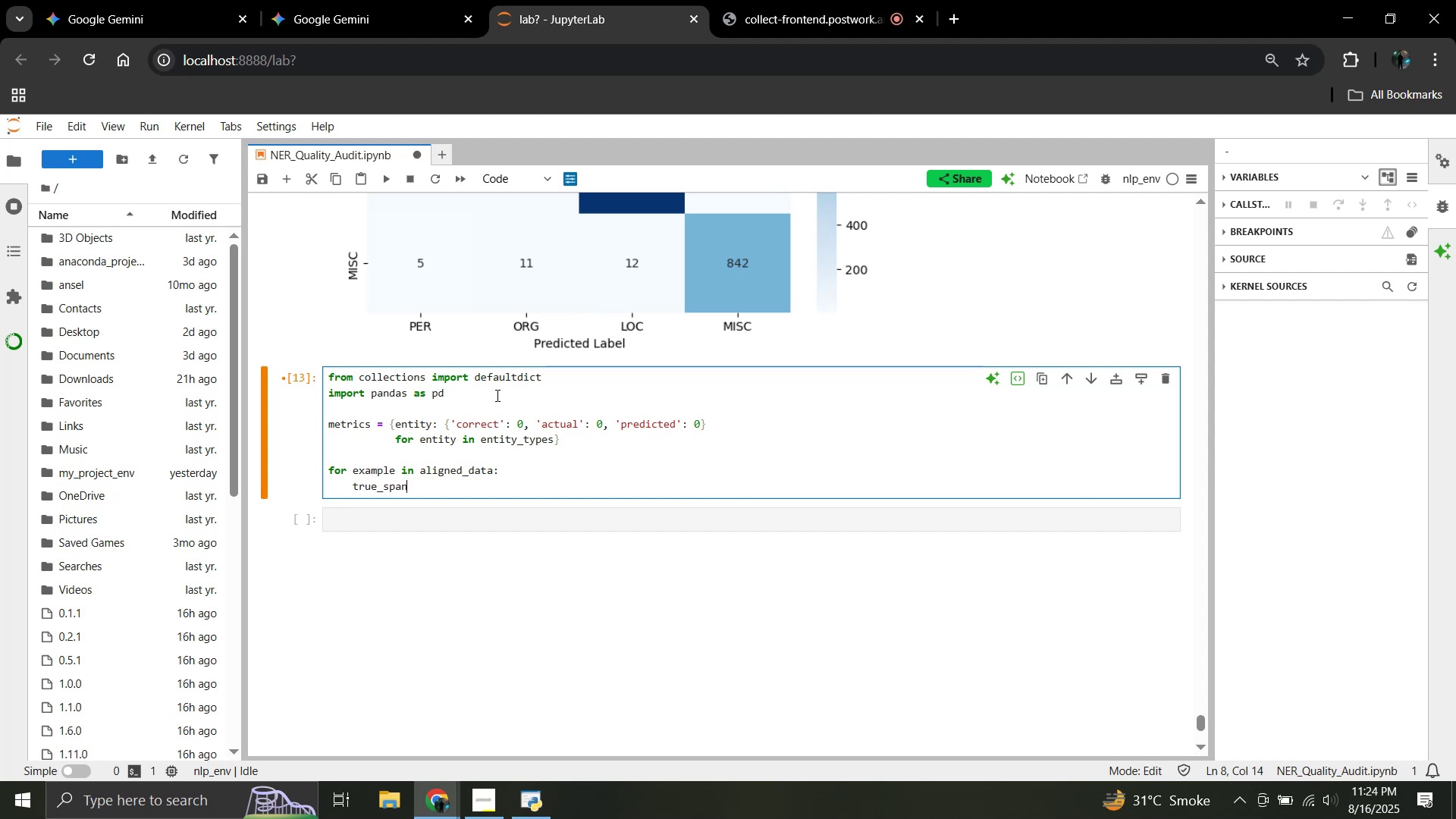 
key(S)
 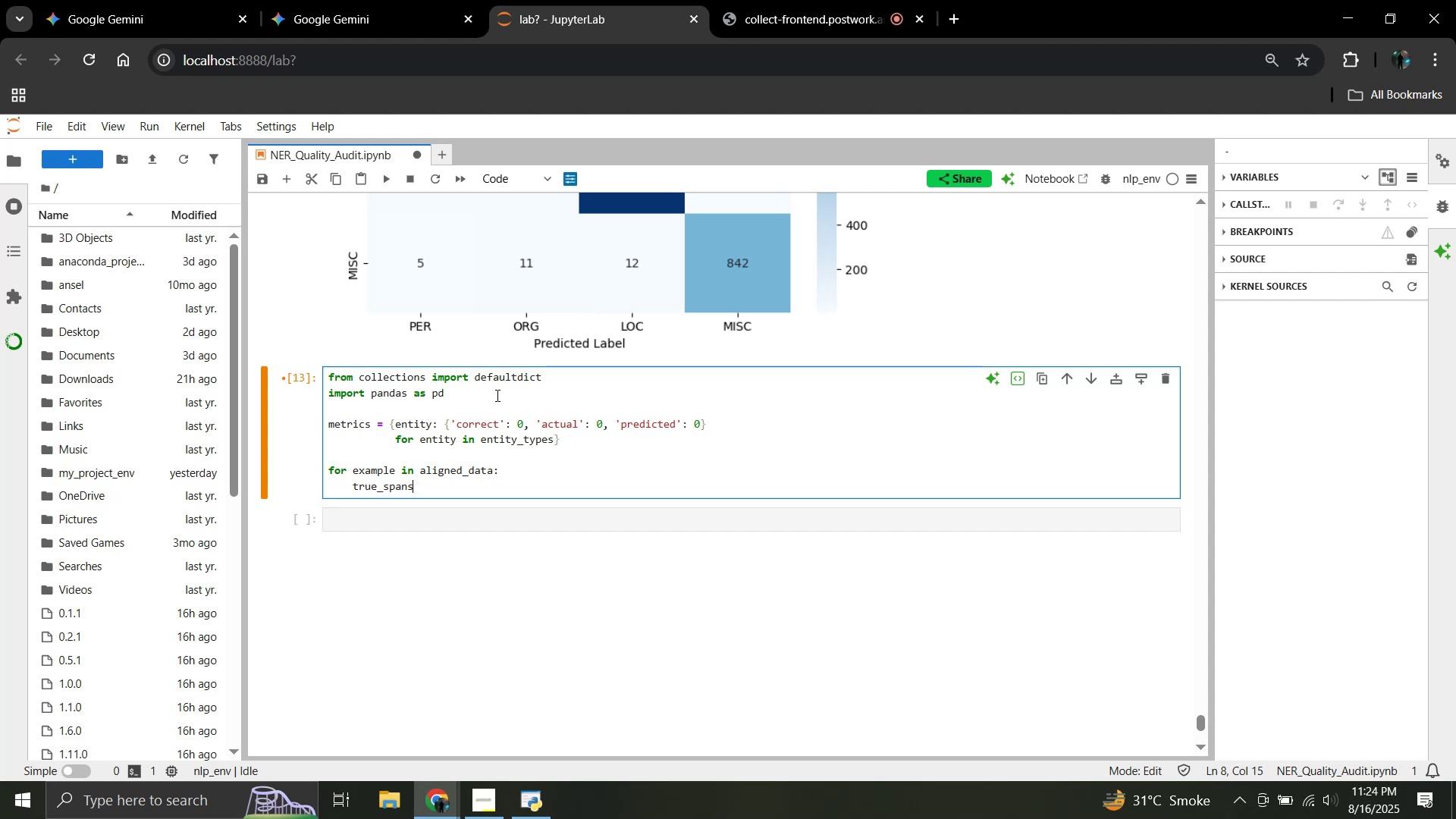 
key(Space)
 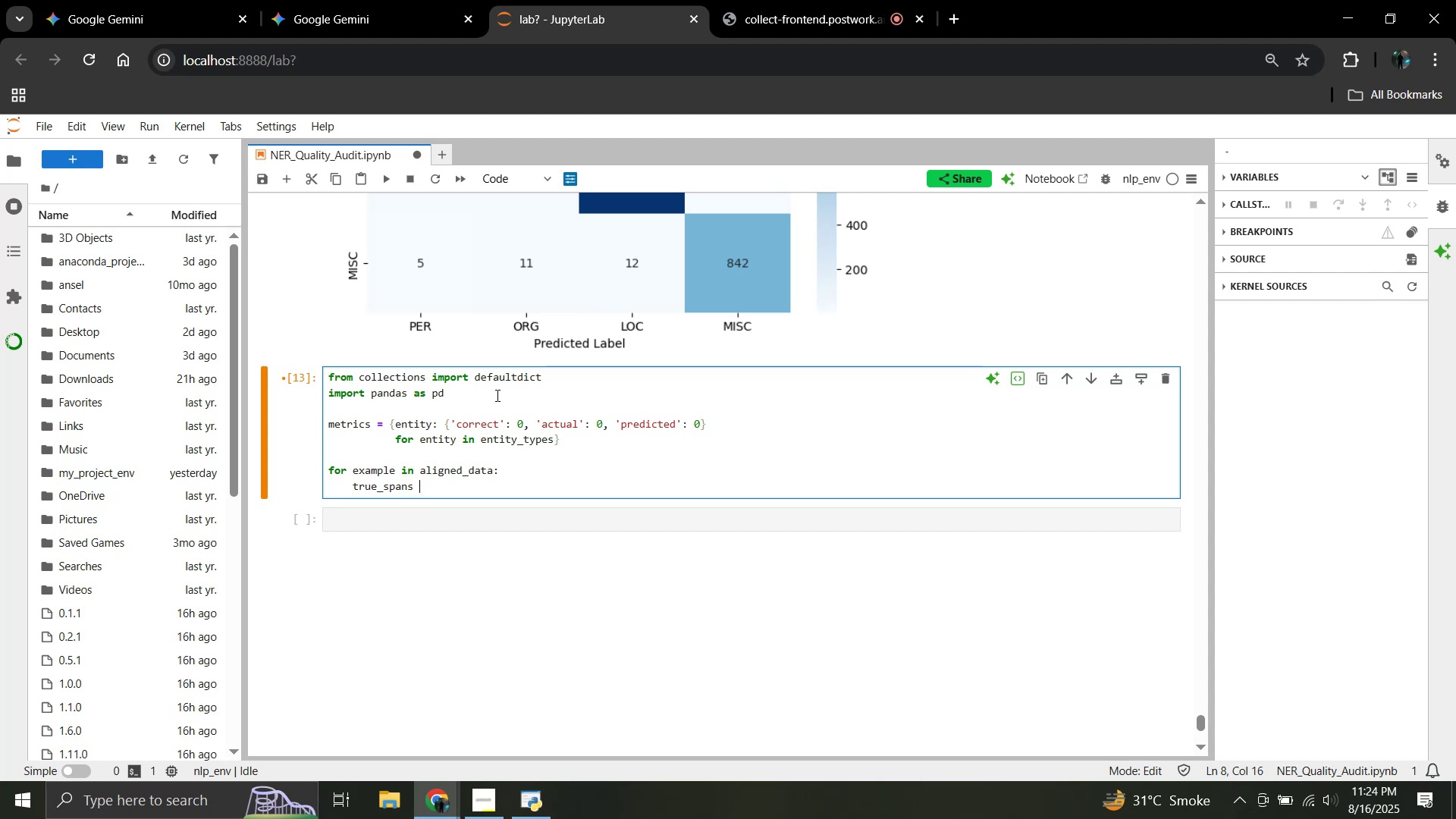 
key(Equal)
 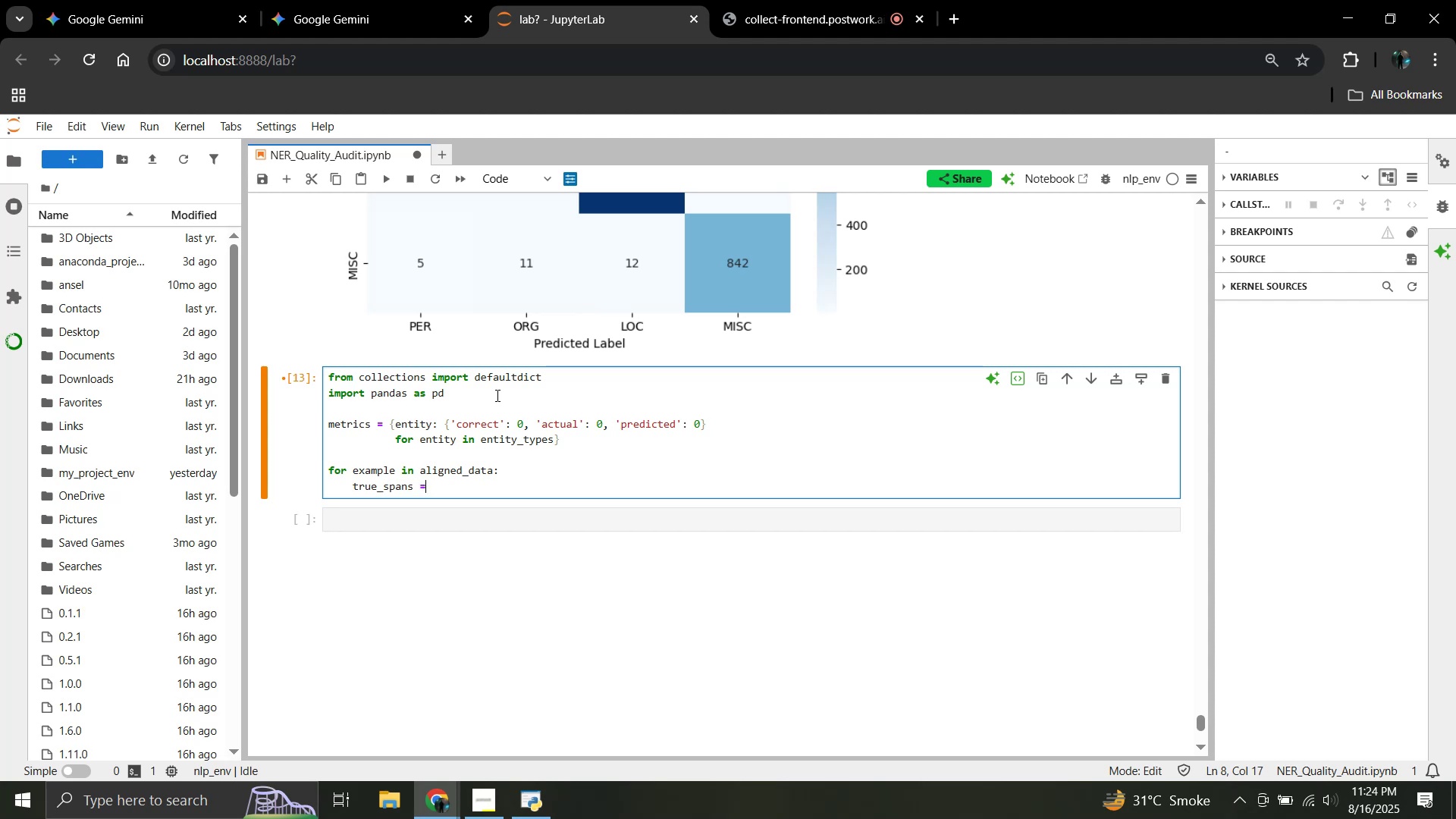 
key(Space)
 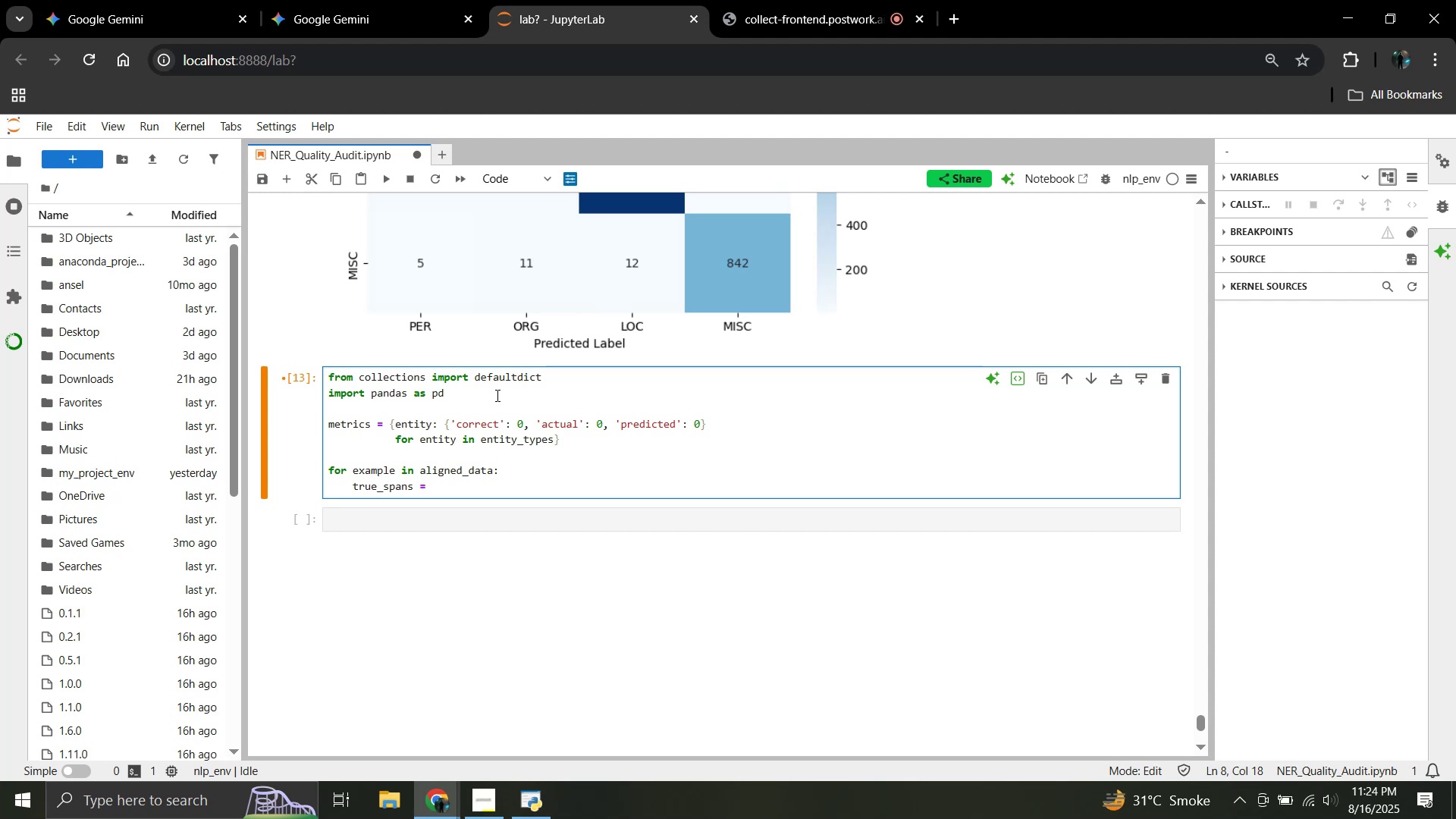 
wait(20.54)
 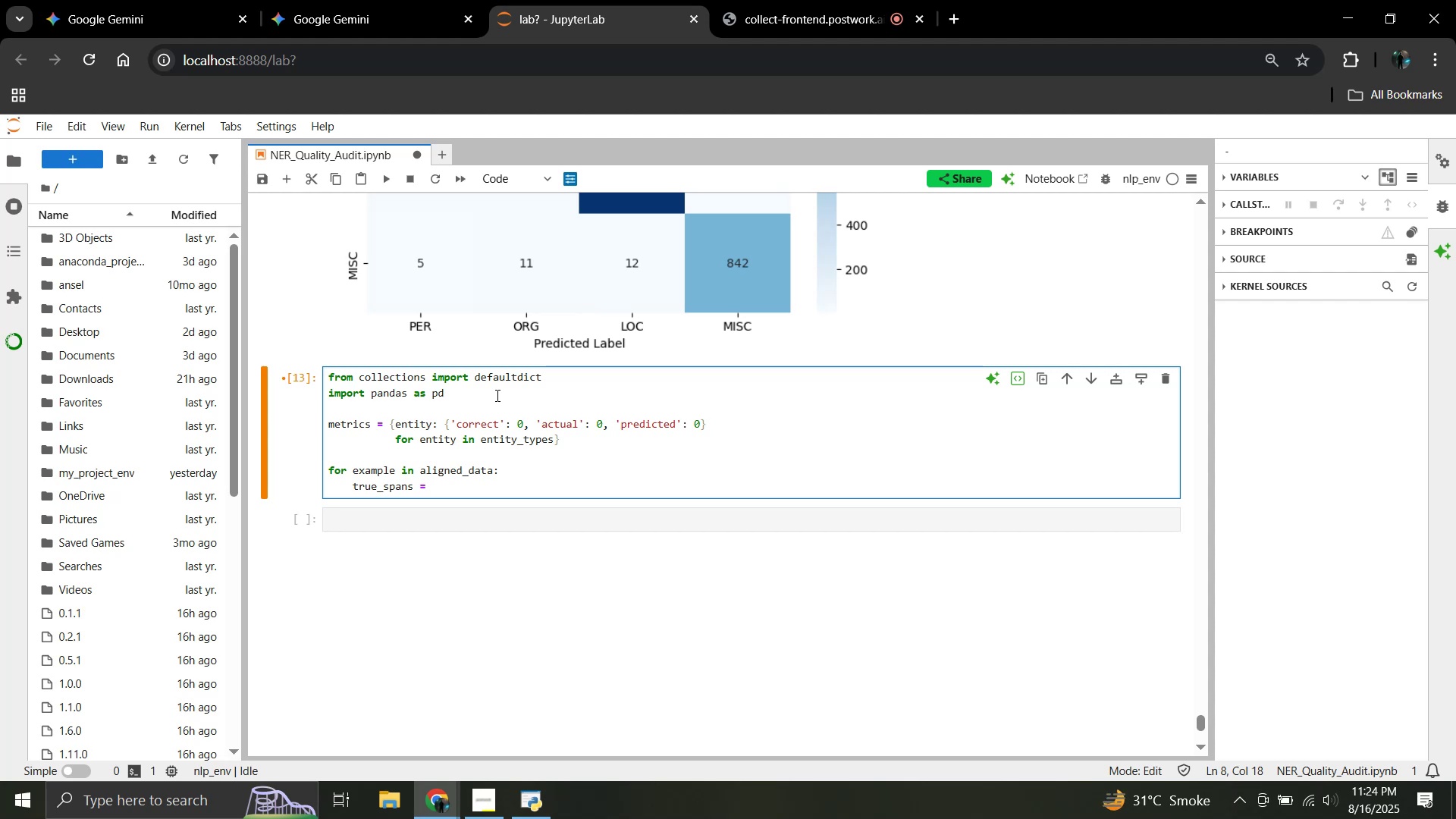 
type(example[)
 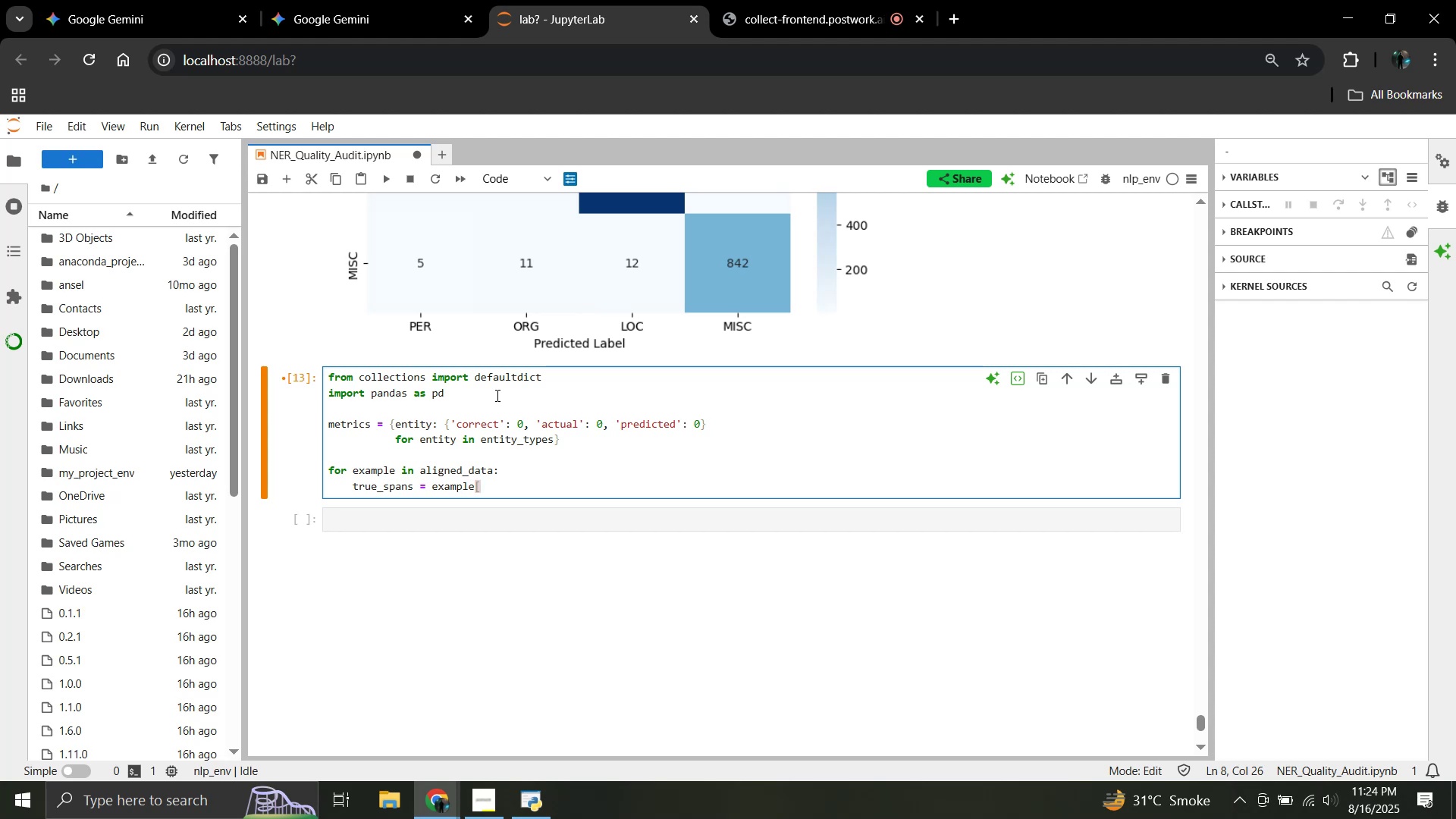 
type('true_spans'])
 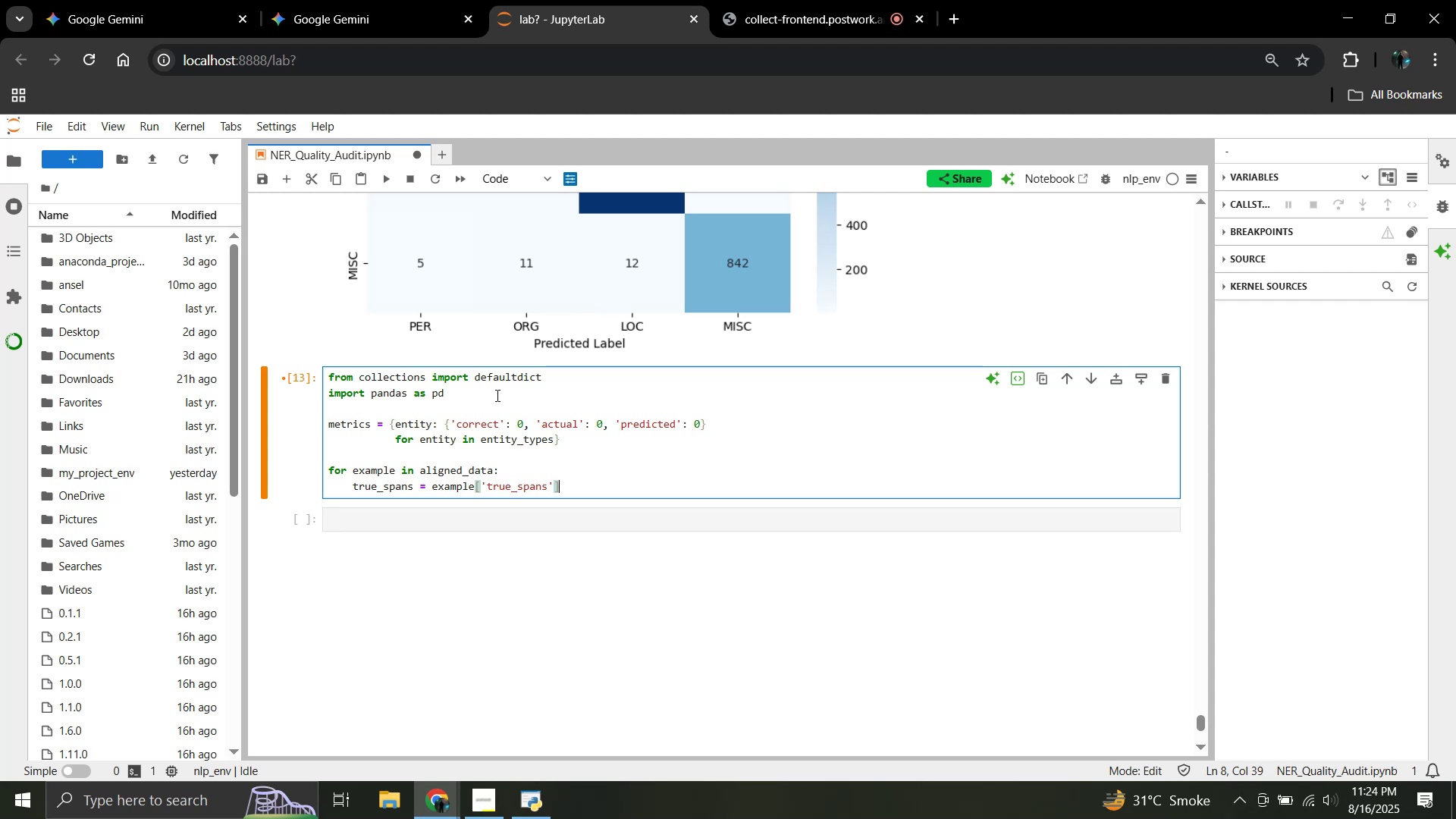 
wait(11.65)
 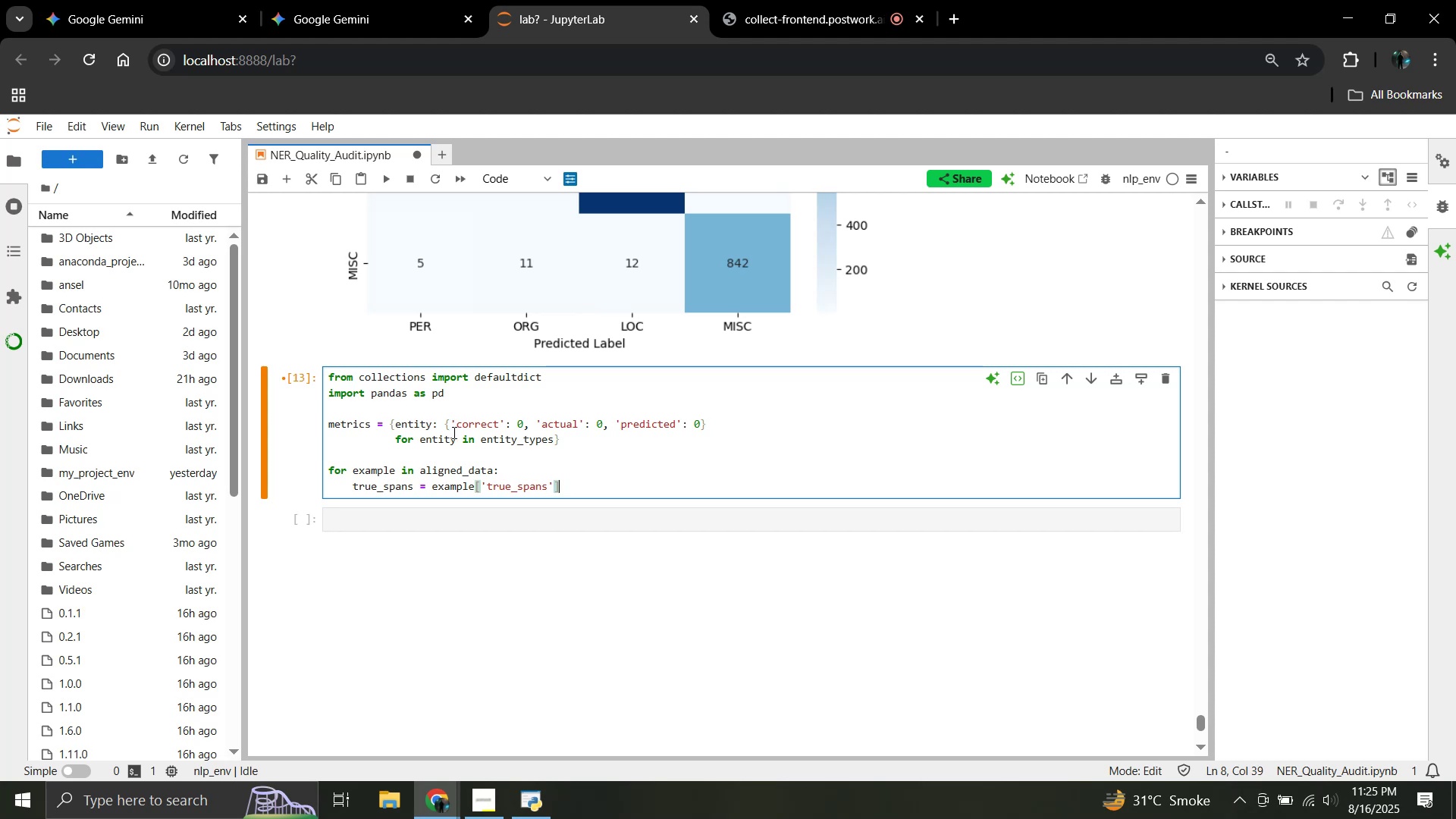 
key(Quote)
 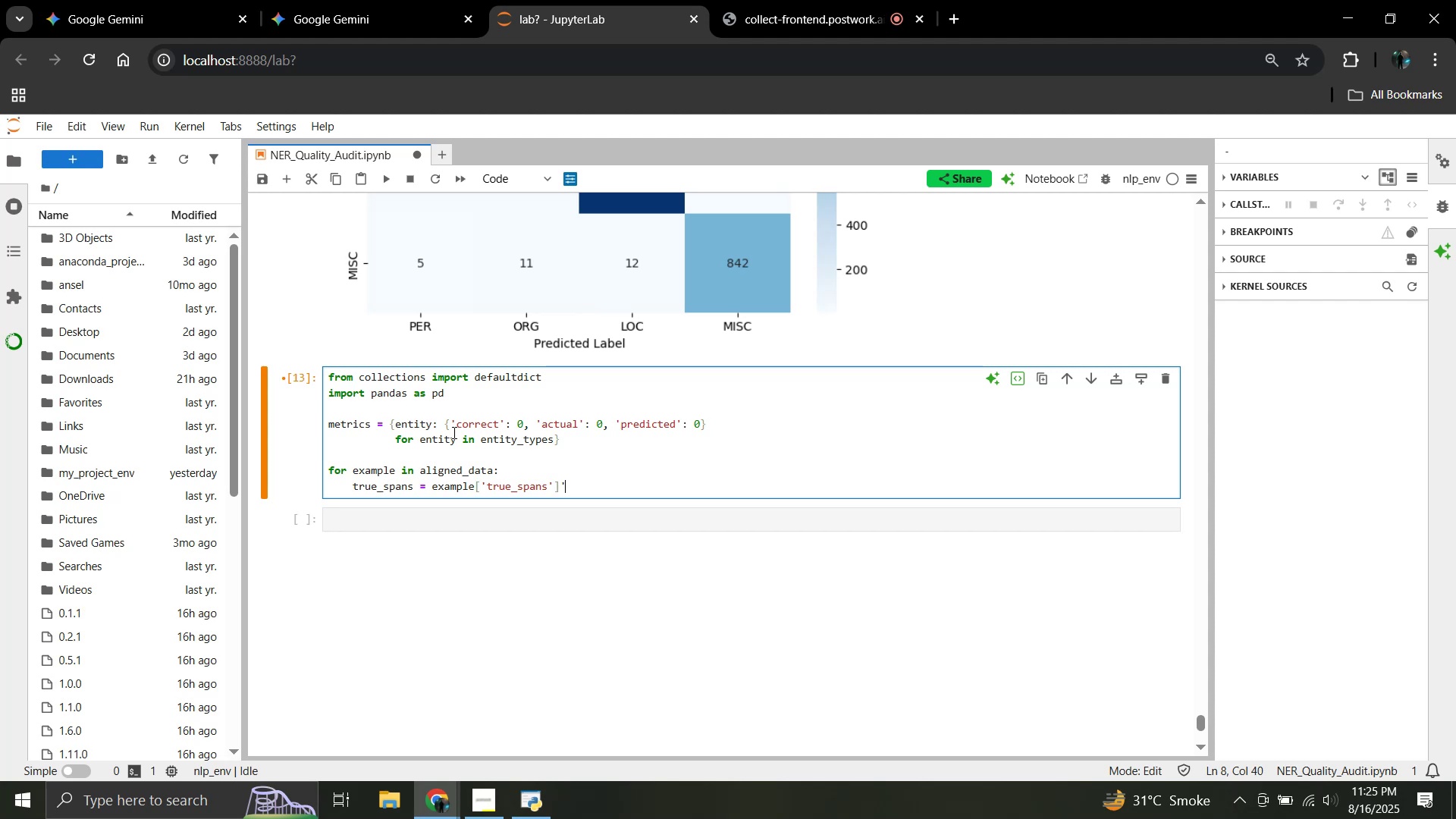 
key(Backspace)
 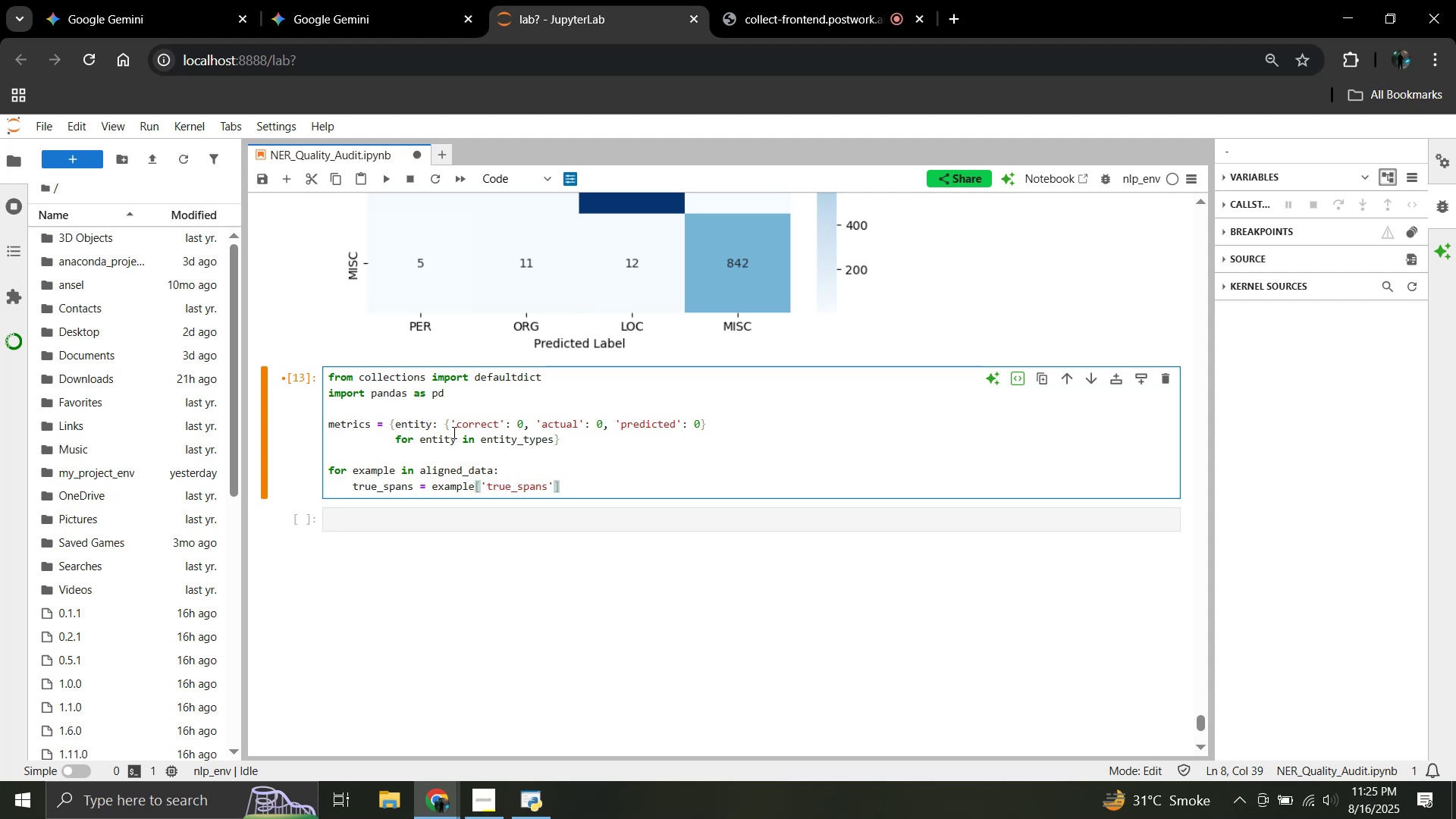 
key(Enter)
 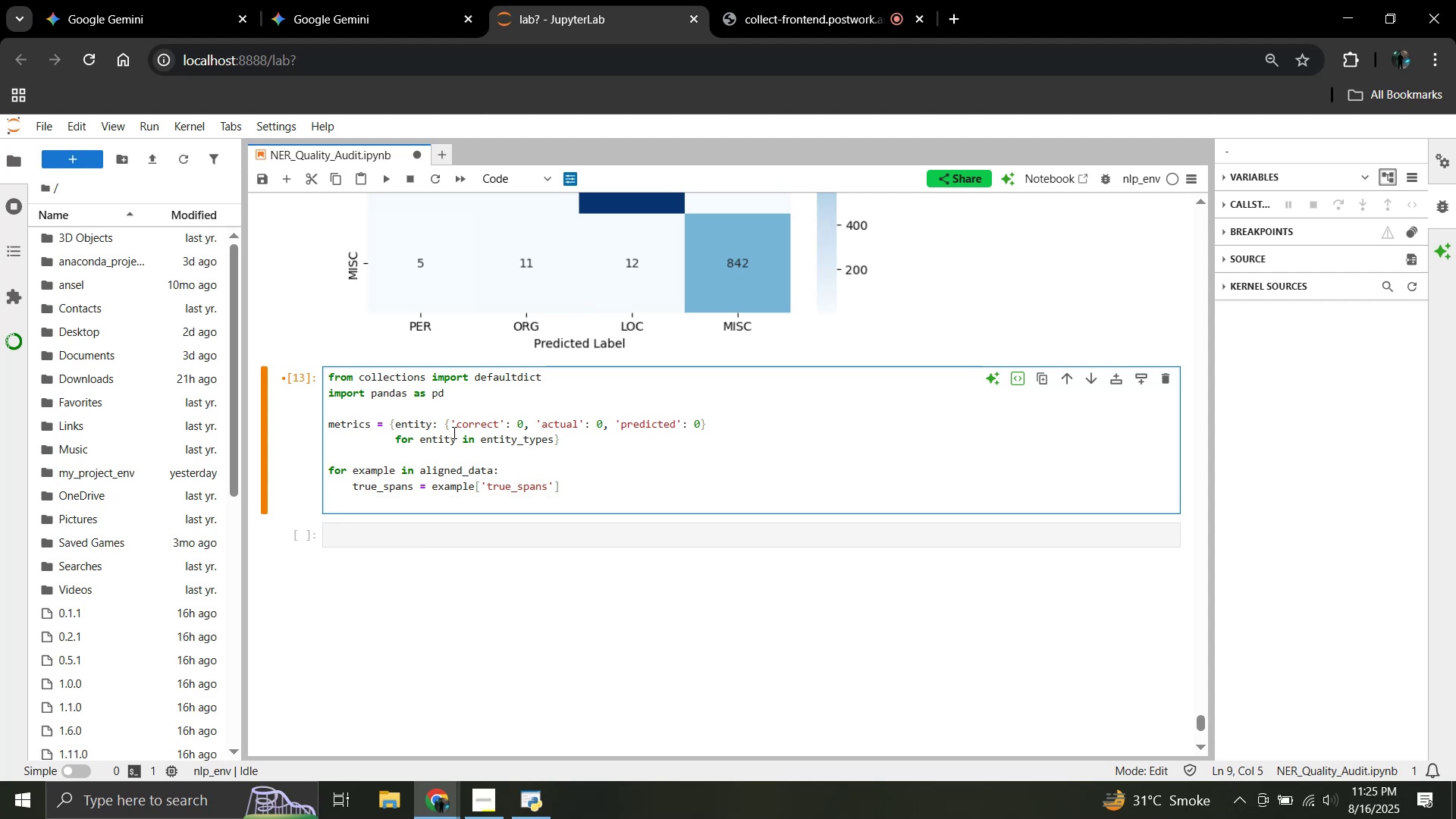 
type(pred_spans = example['pred_spans'])
 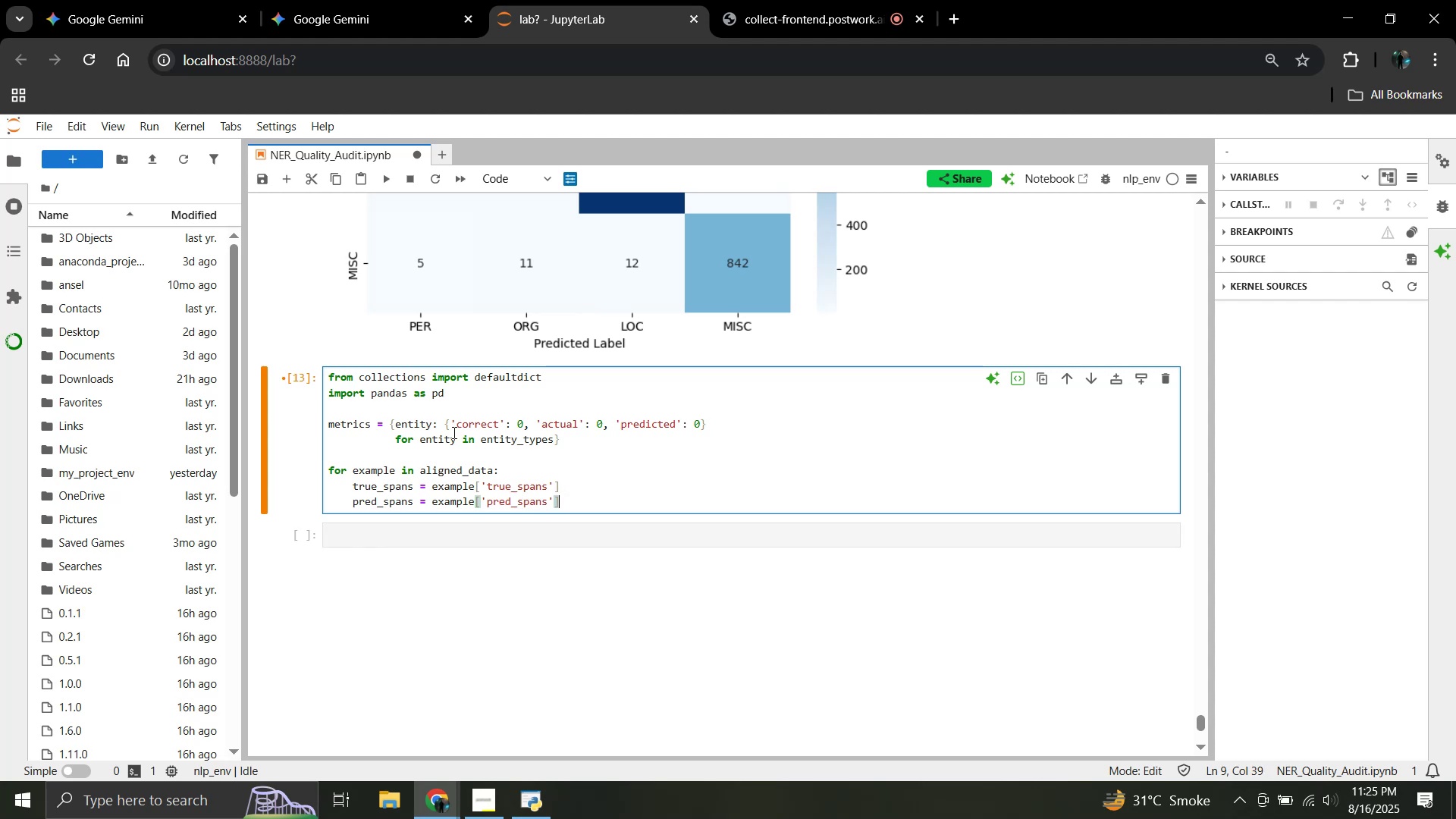 
key(Enter)
 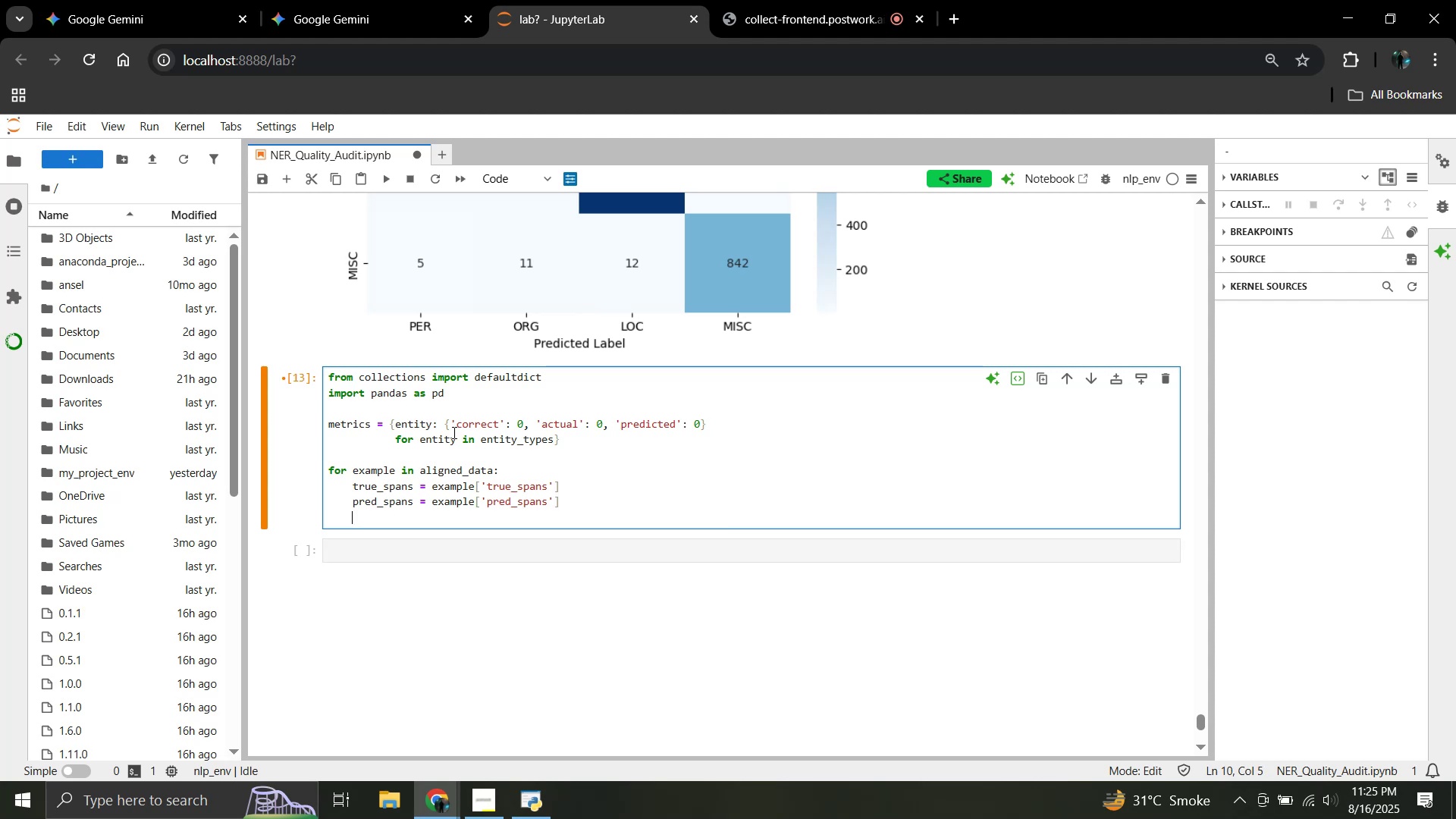 
key(Enter)
 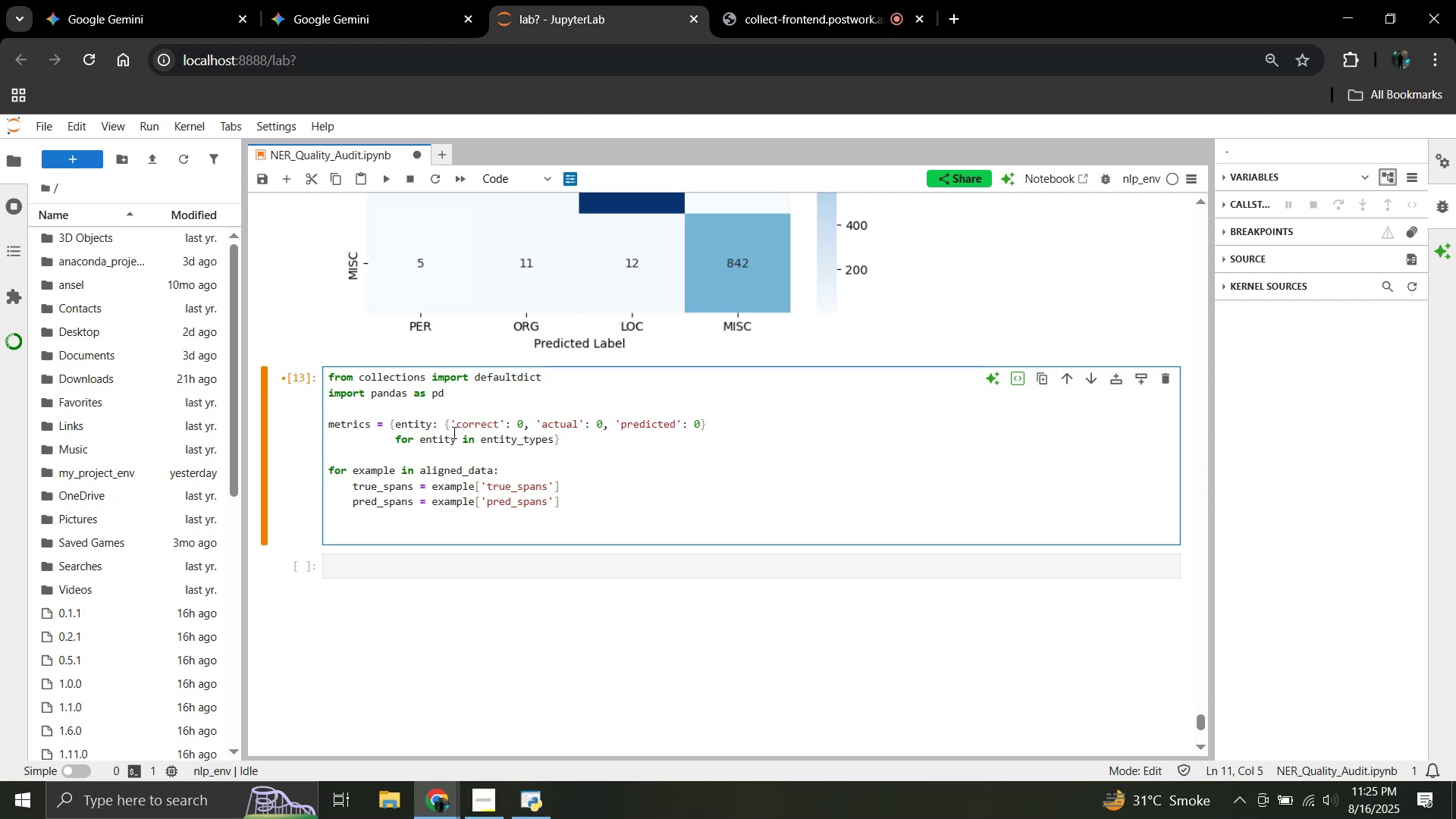 
key(Enter)
 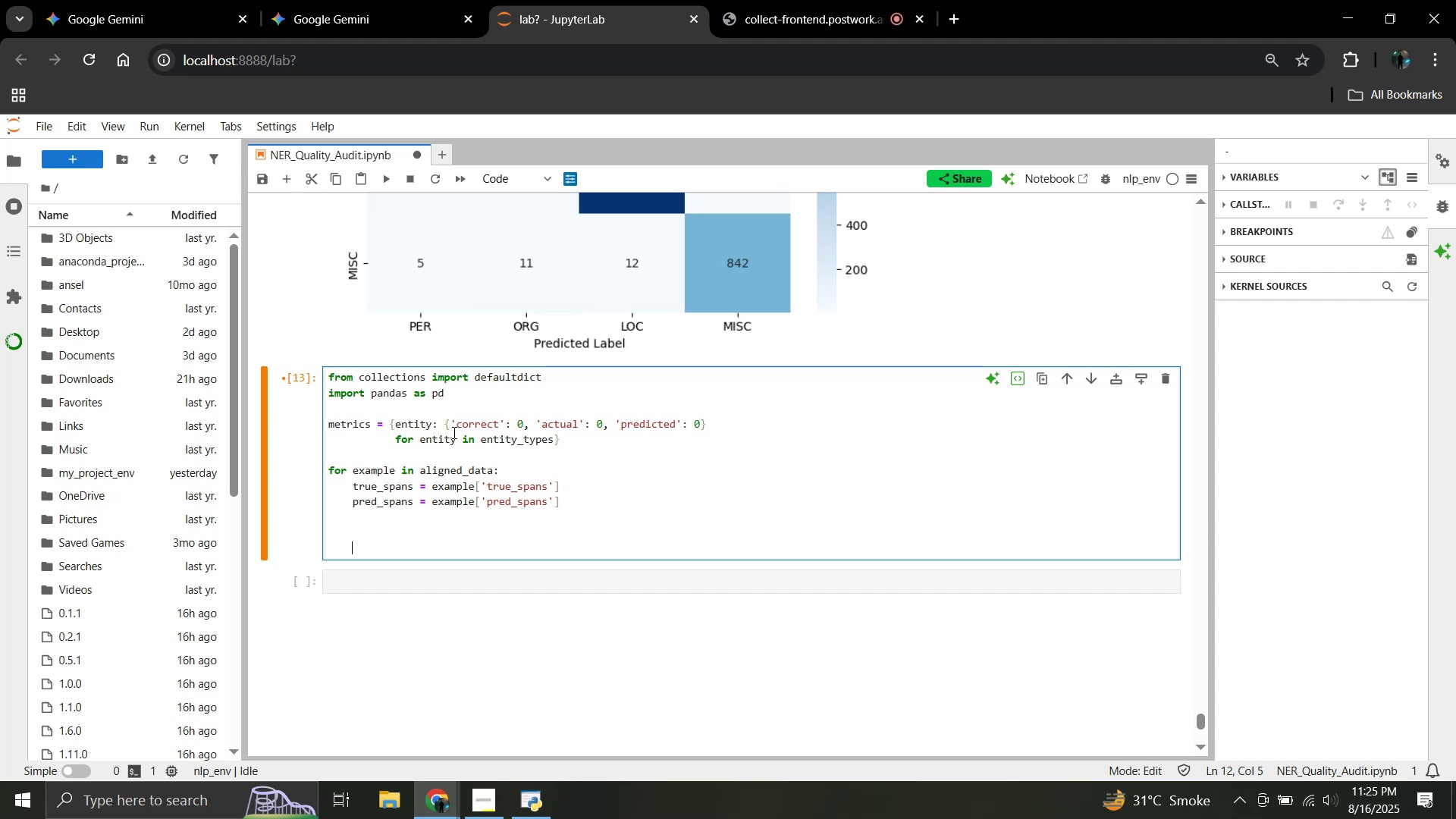 
type(for)
 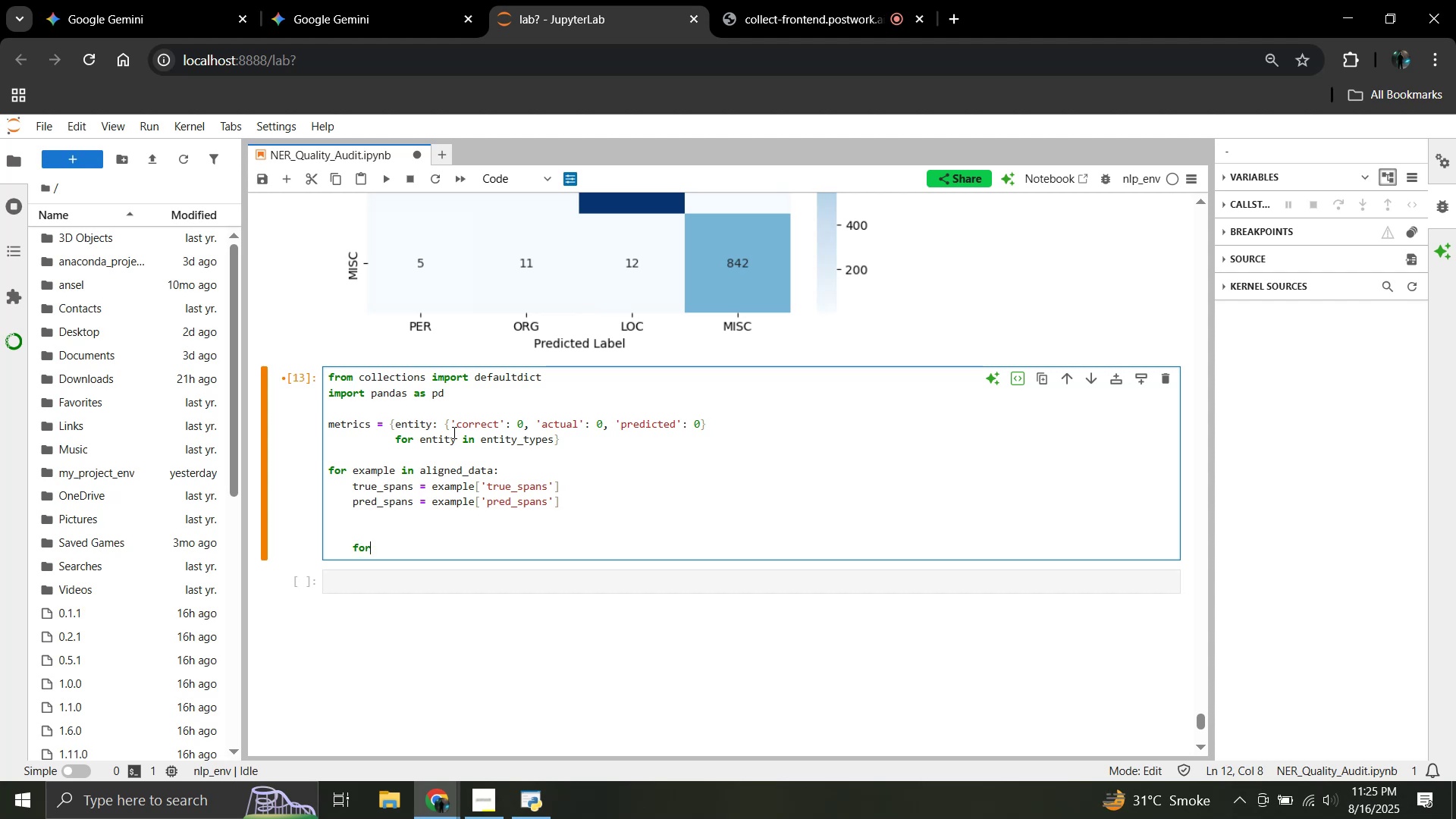 
type( span in true_spans;)
key(Backspace)
type(:)
 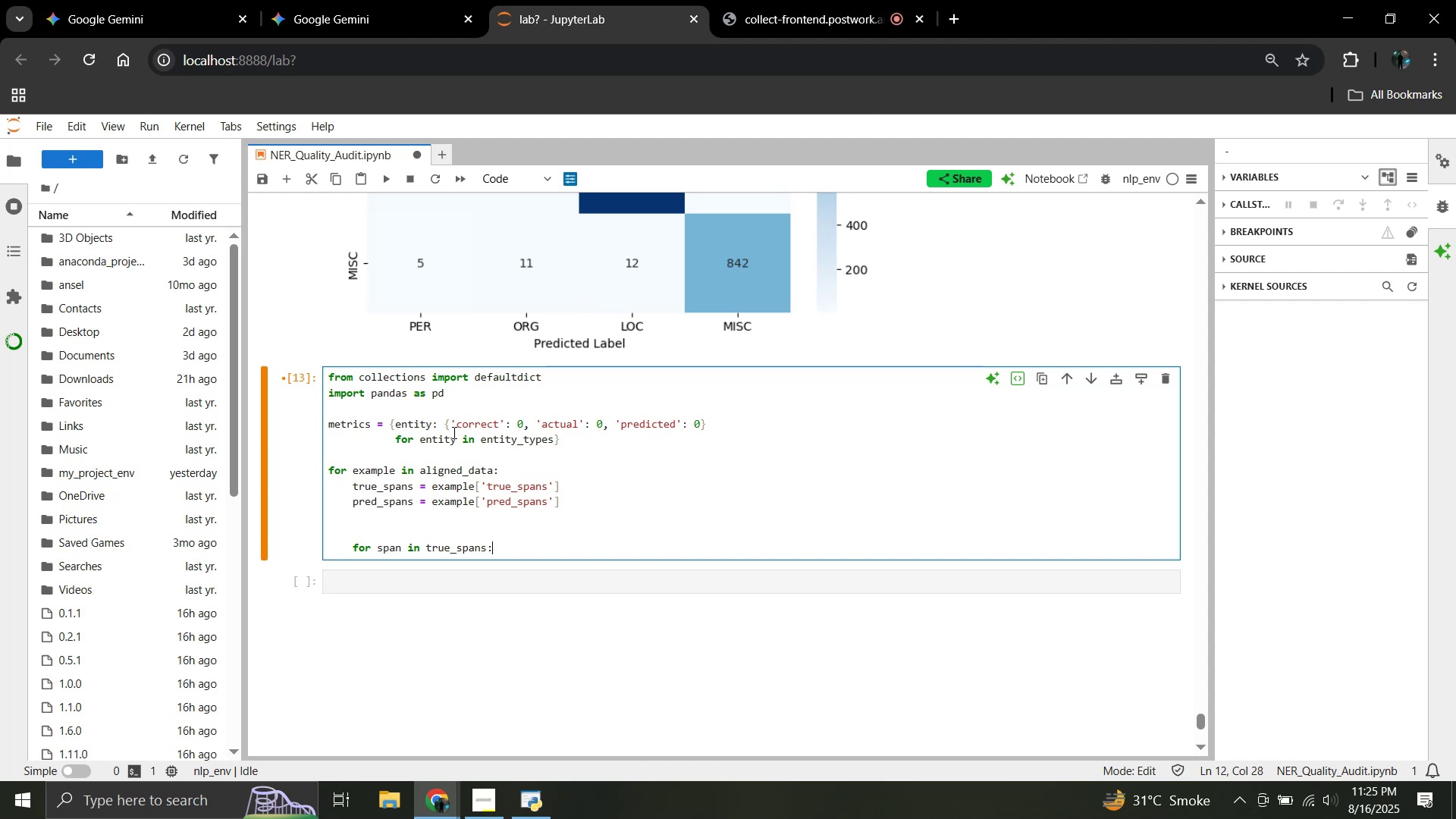 
wait(9.17)
 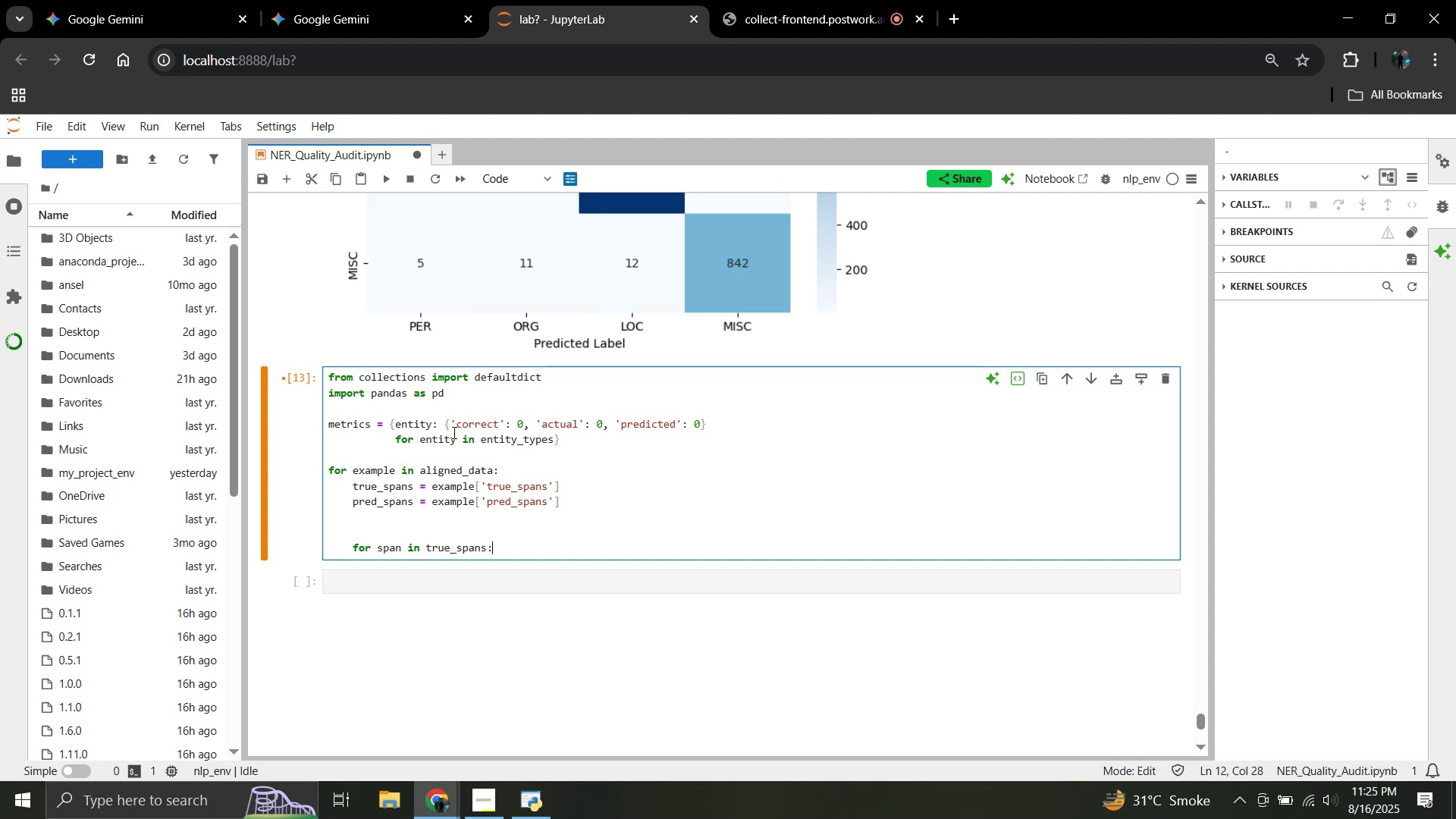 
key(Enter)
 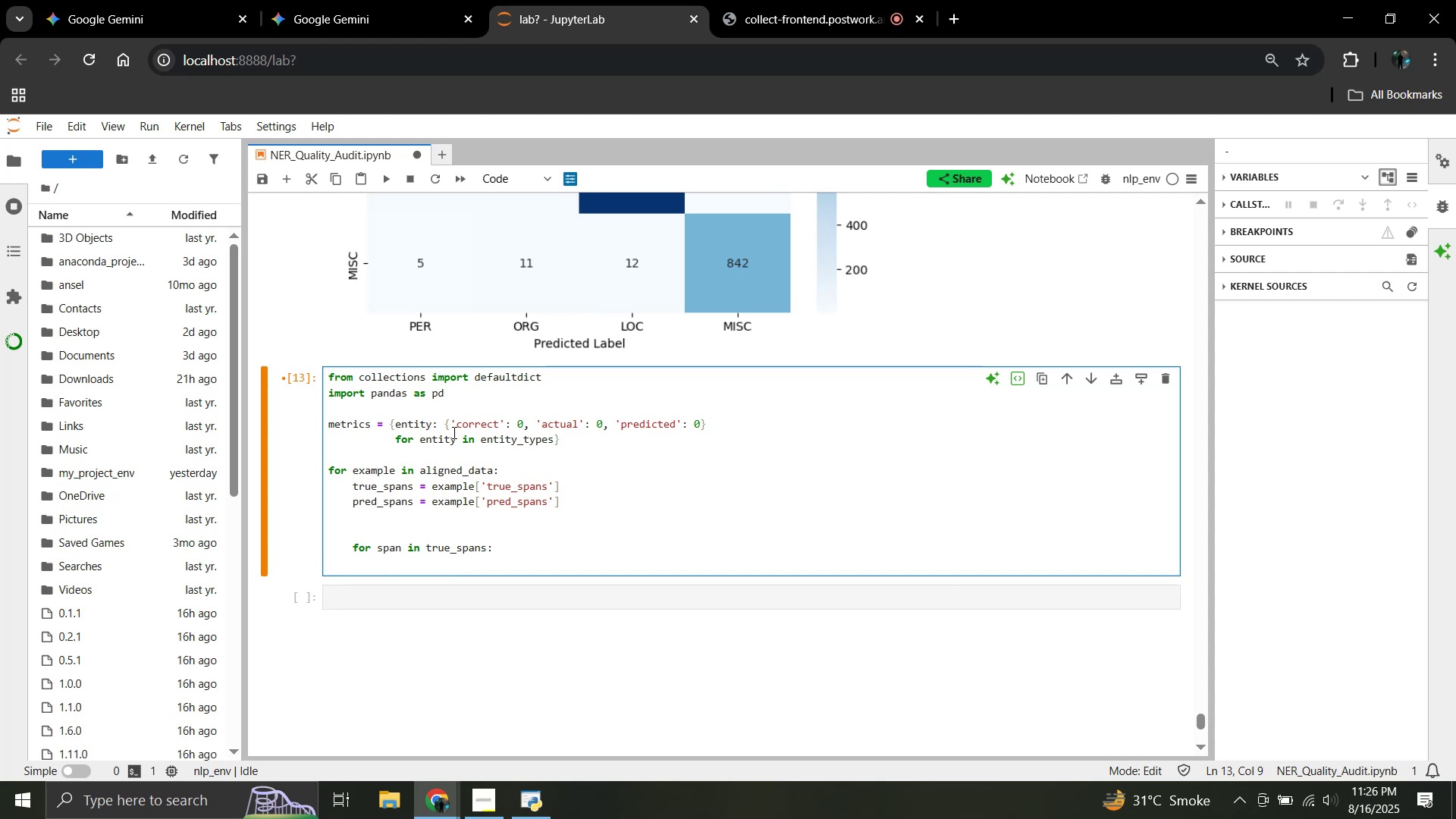 
type(if span['entity)
 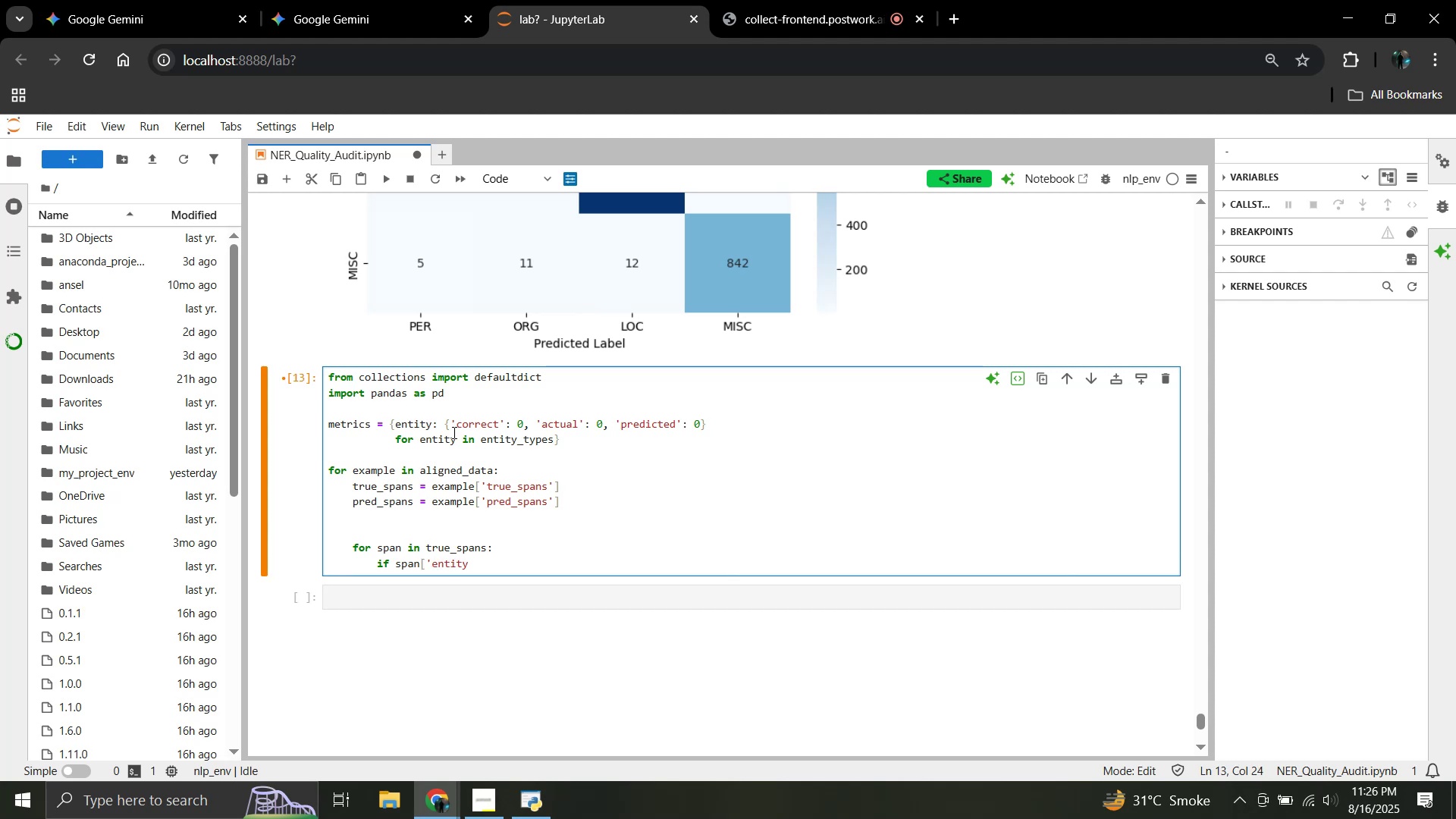 
wait(8.36)
 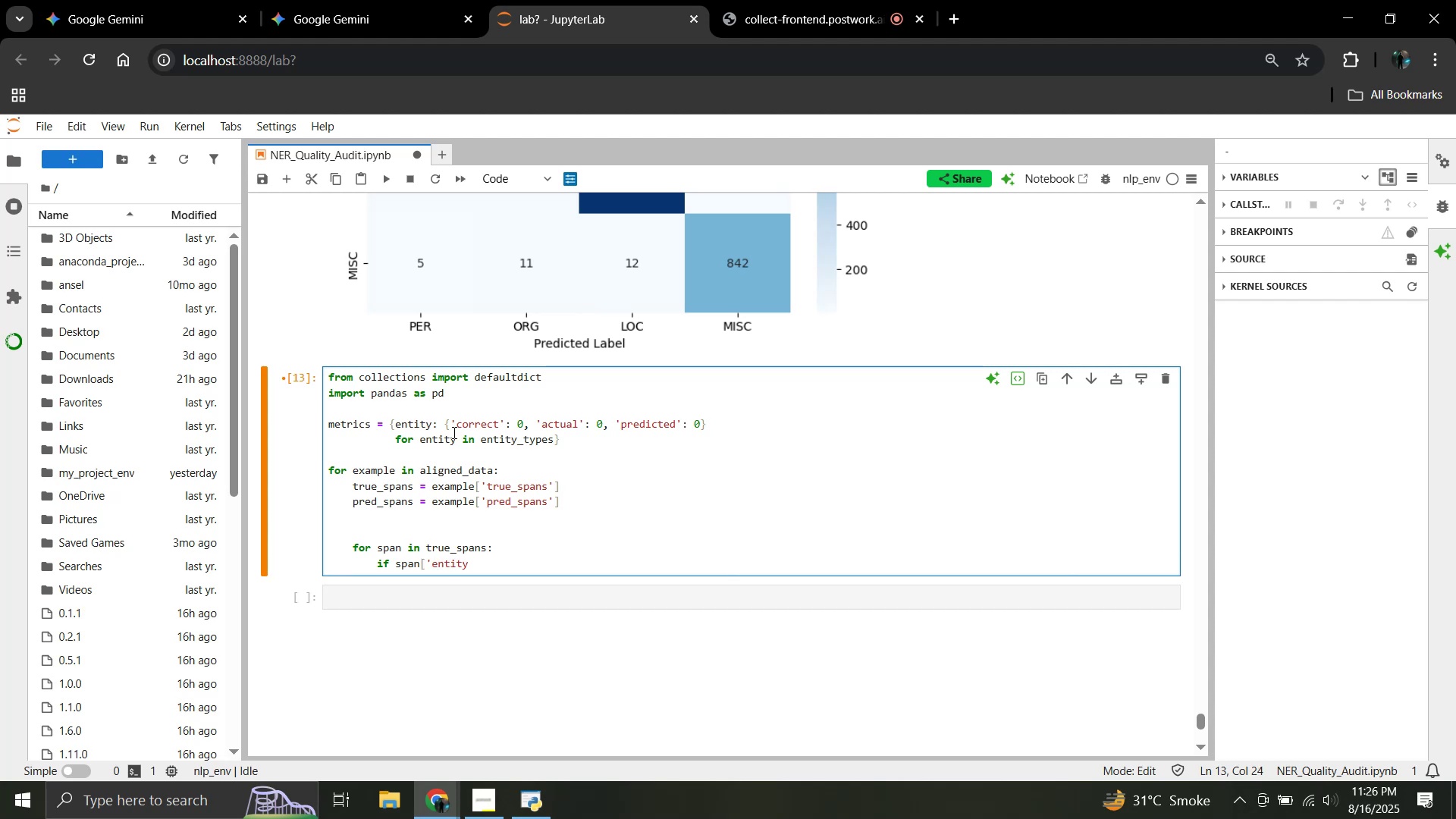 
type(_type'] in metrics:)
 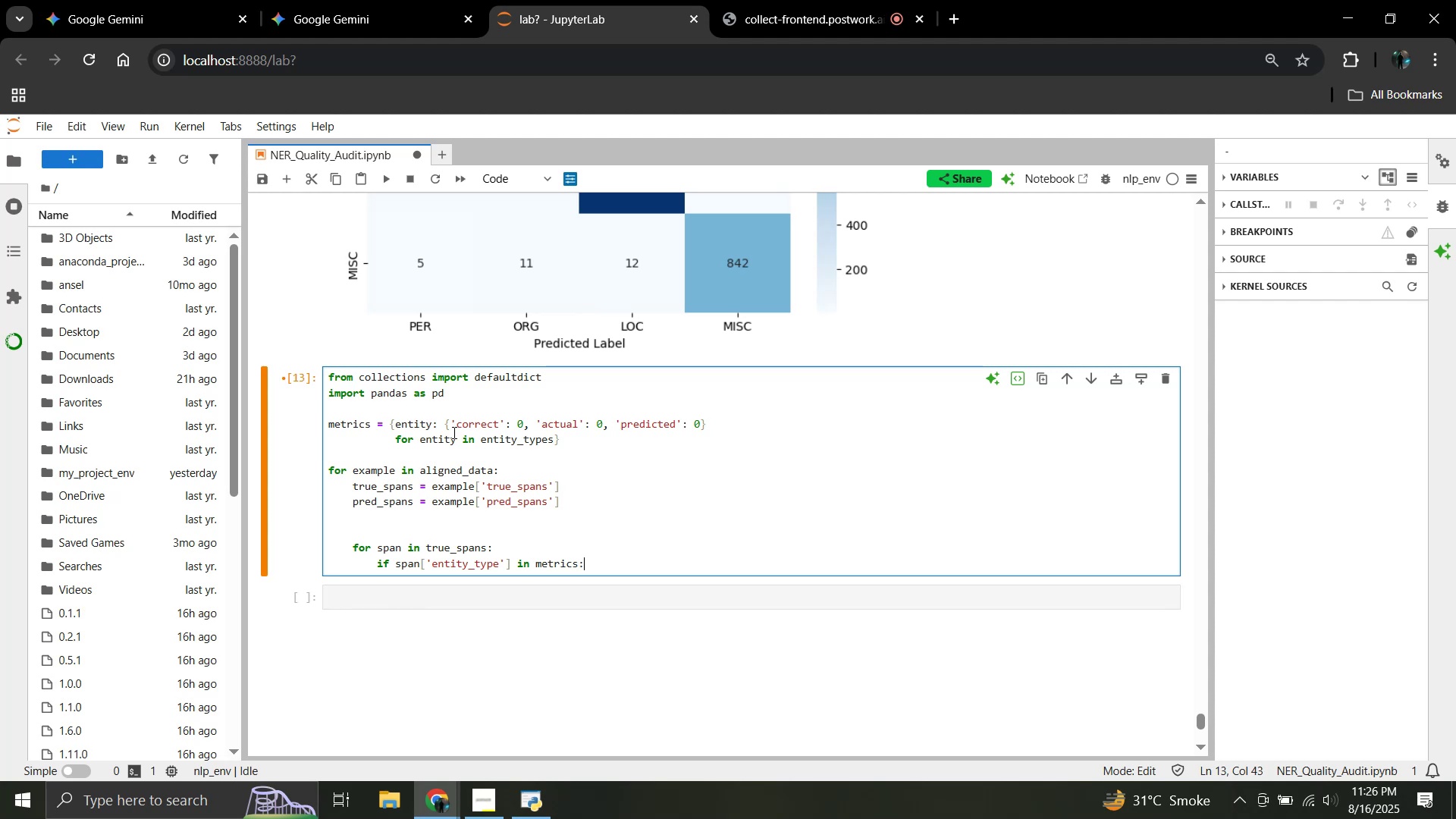 
key(Enter)
 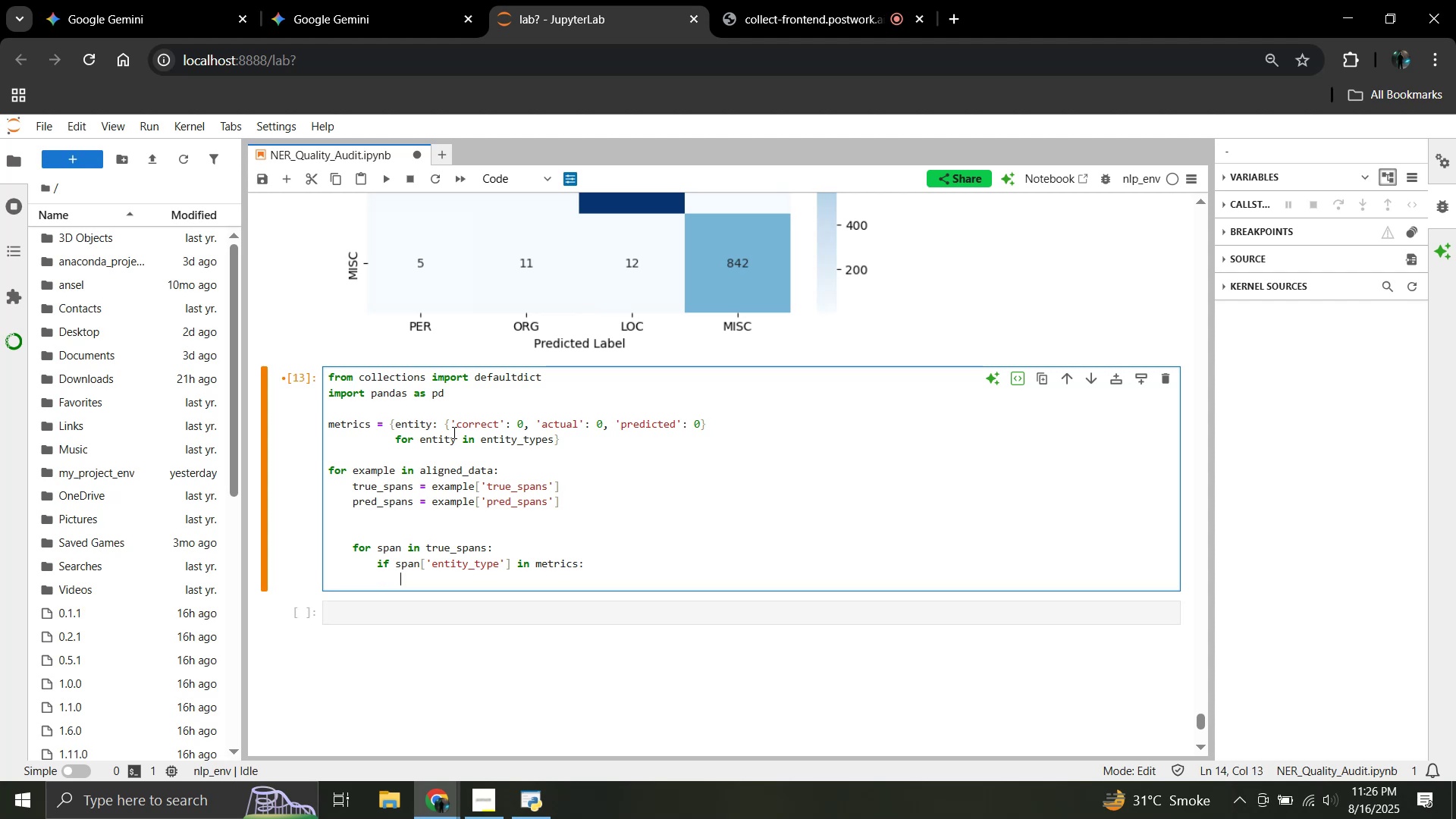 
key(Enter)
 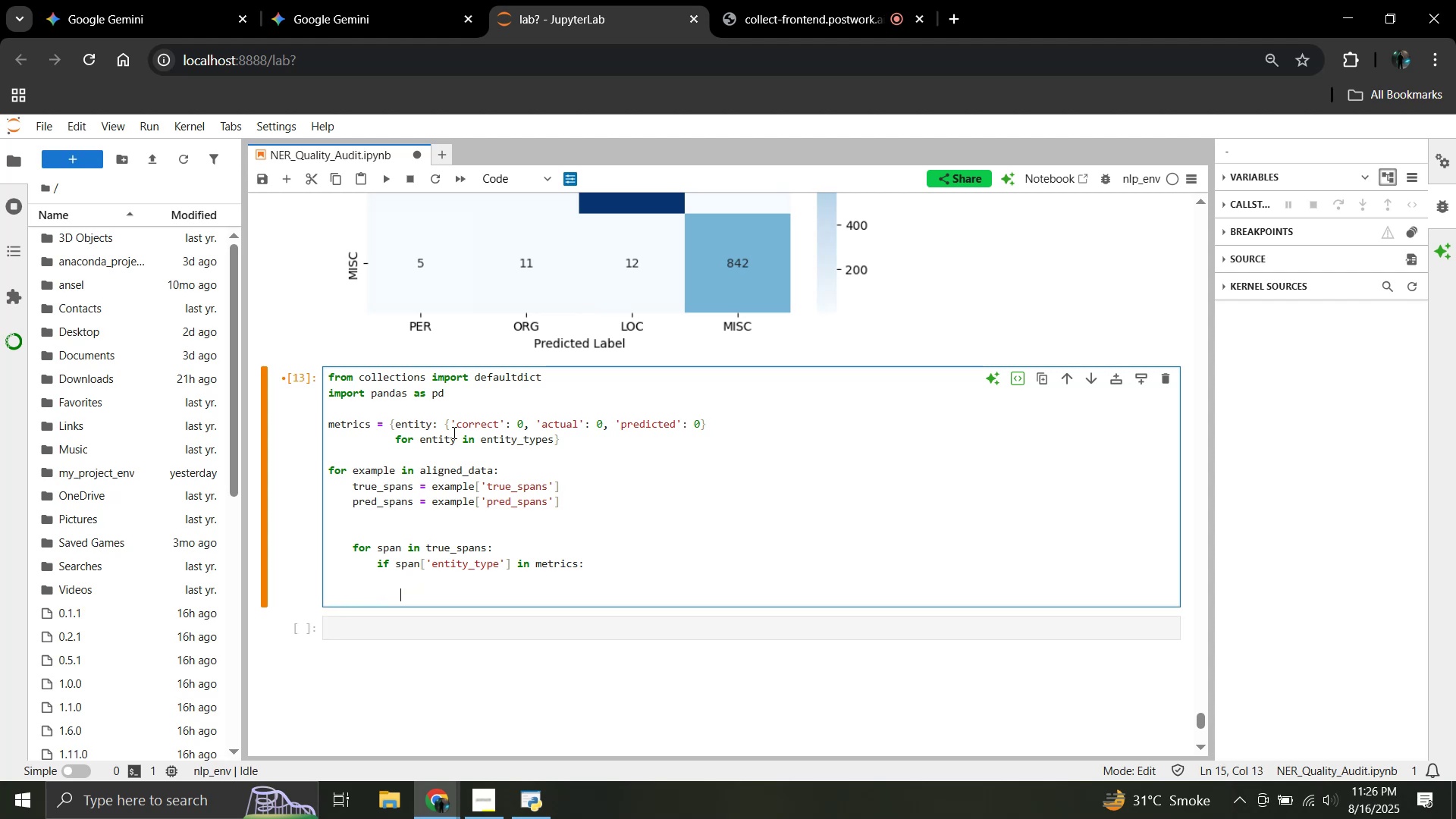 
type(,etric[span)
 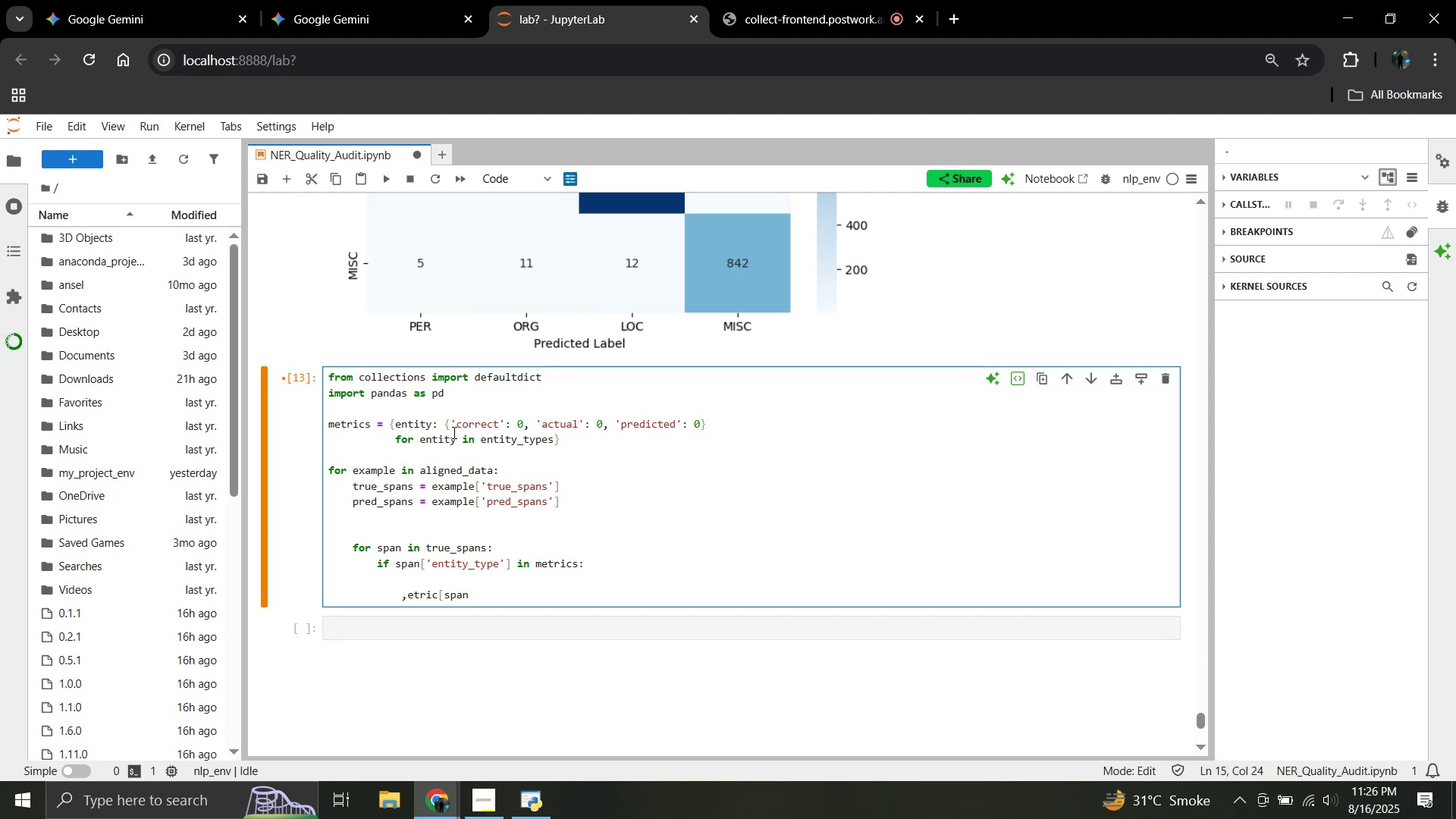 
type(['entity _)
key(Backspace)
key(Backspace)
type(_type)
 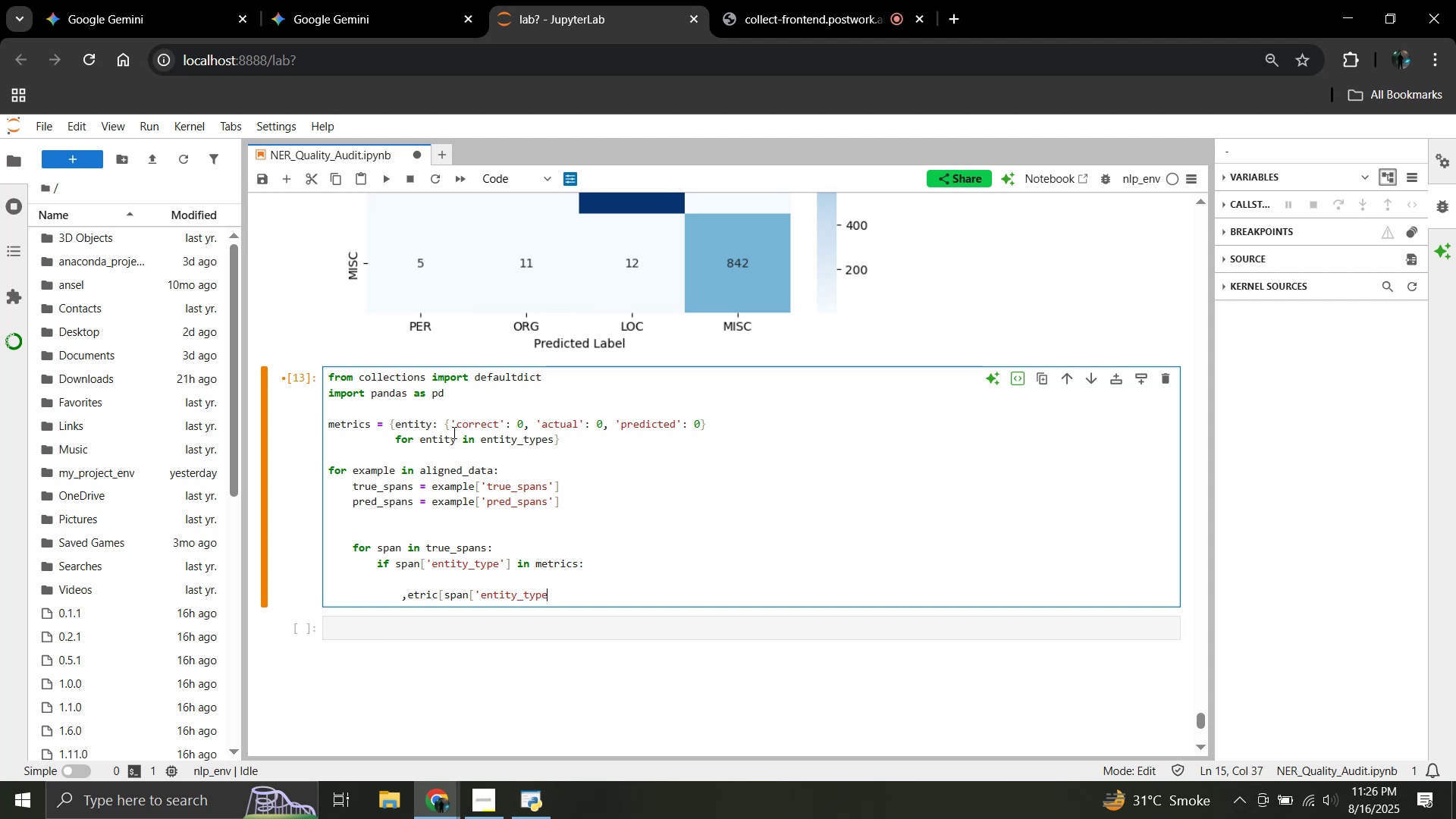 
wait(48.43)
 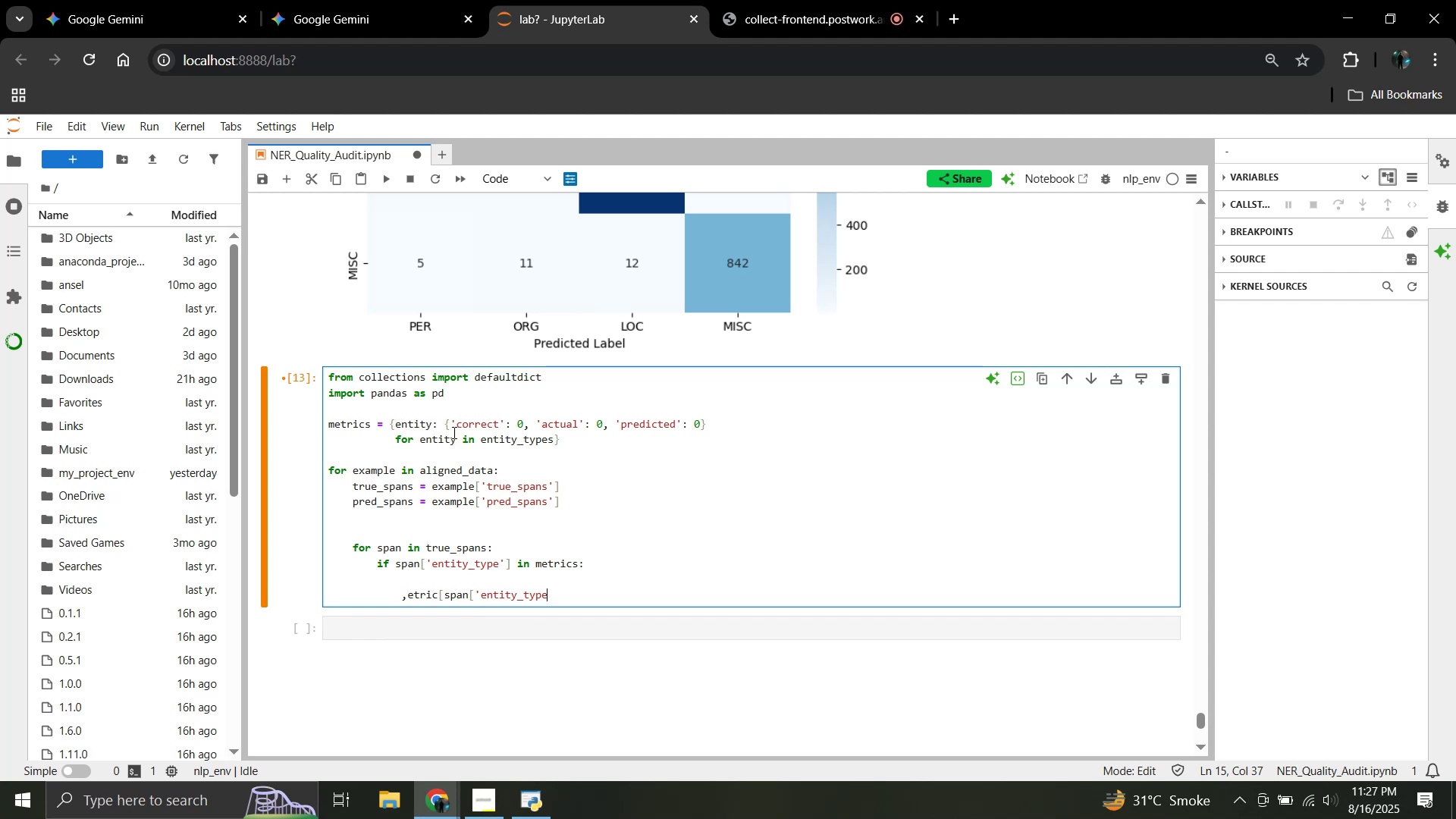 
hold_key(key=ArrowLeft, duration=1.06)
 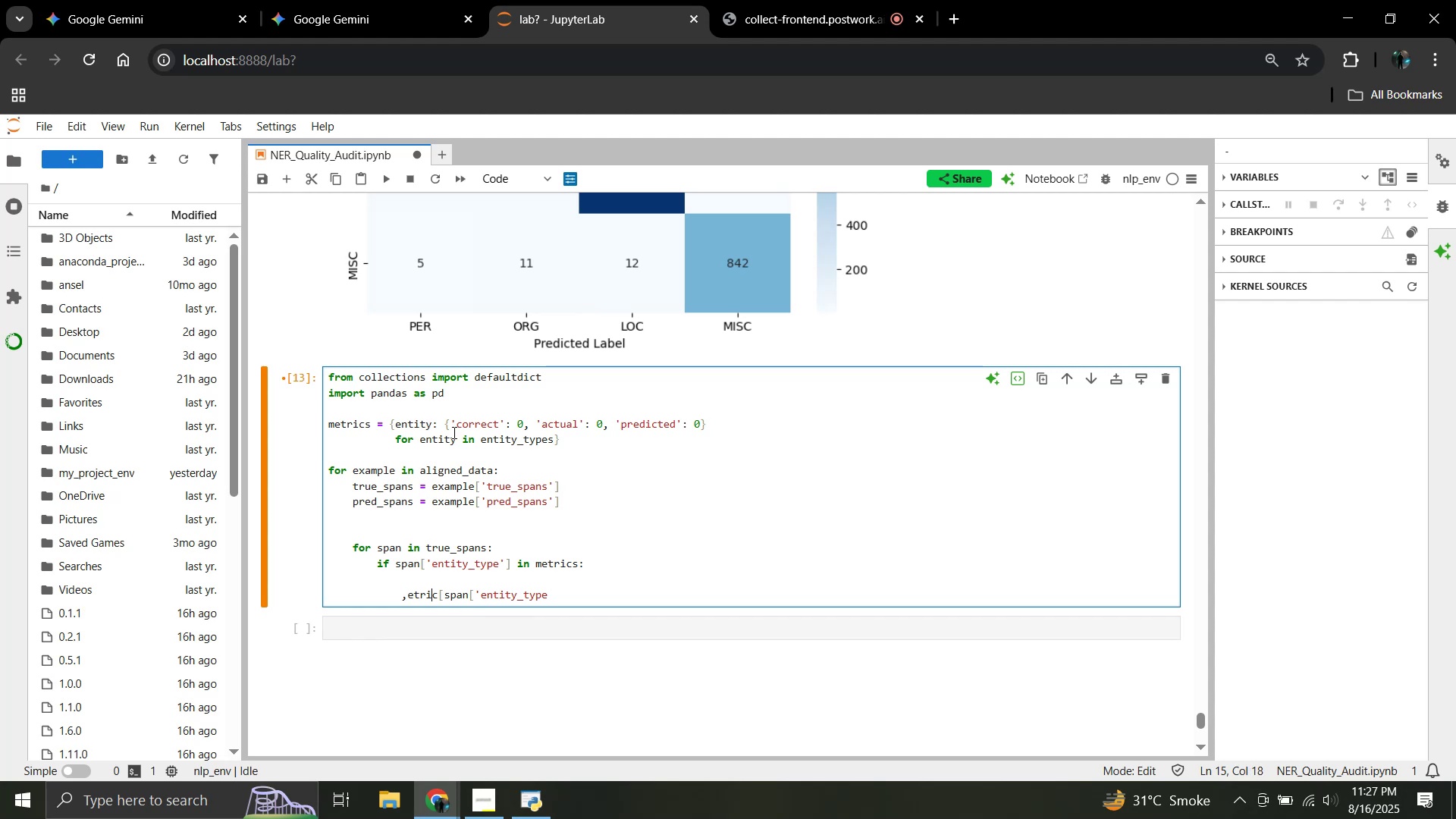 
key(ArrowLeft)
 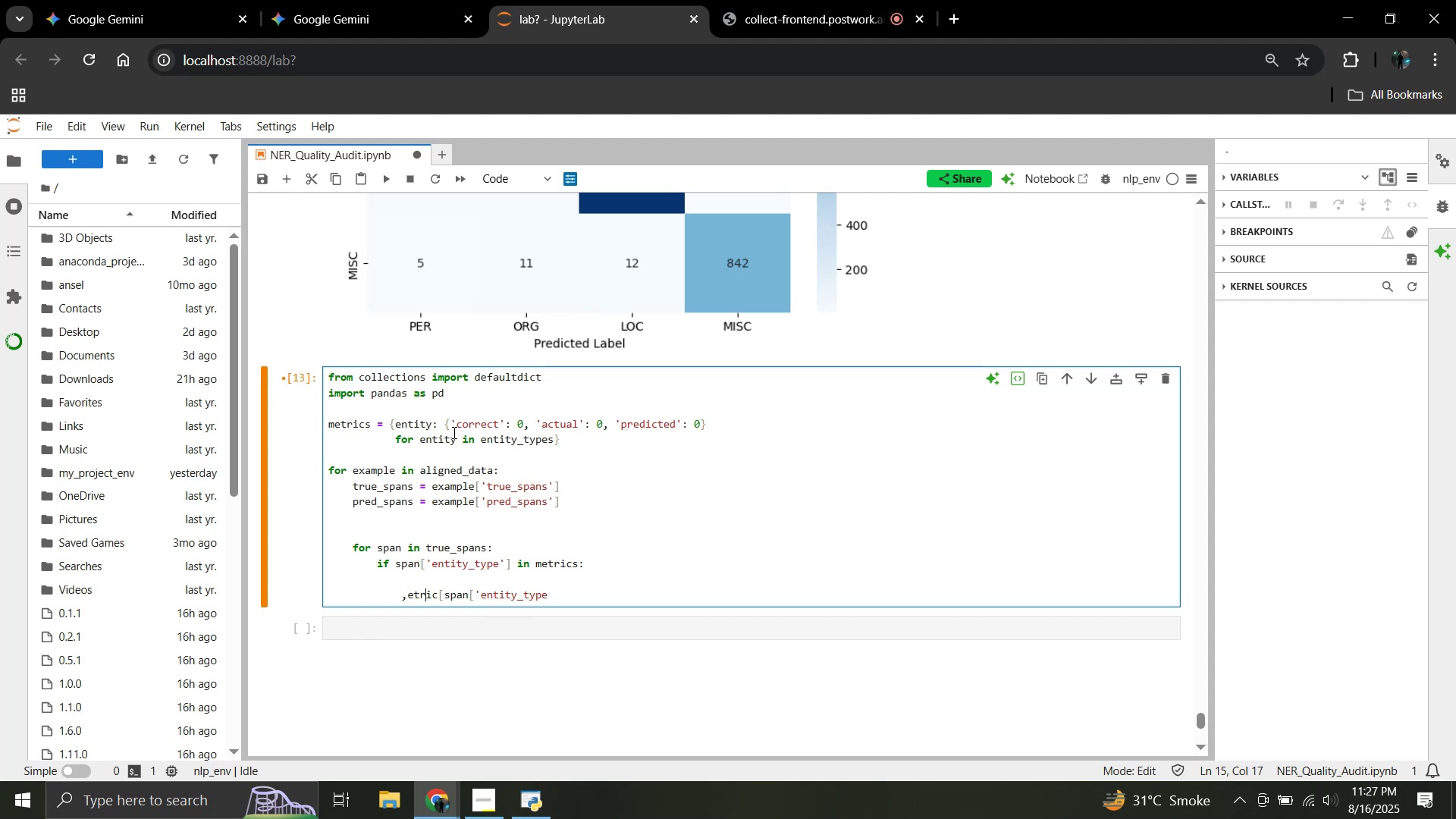 
key(ArrowLeft)
 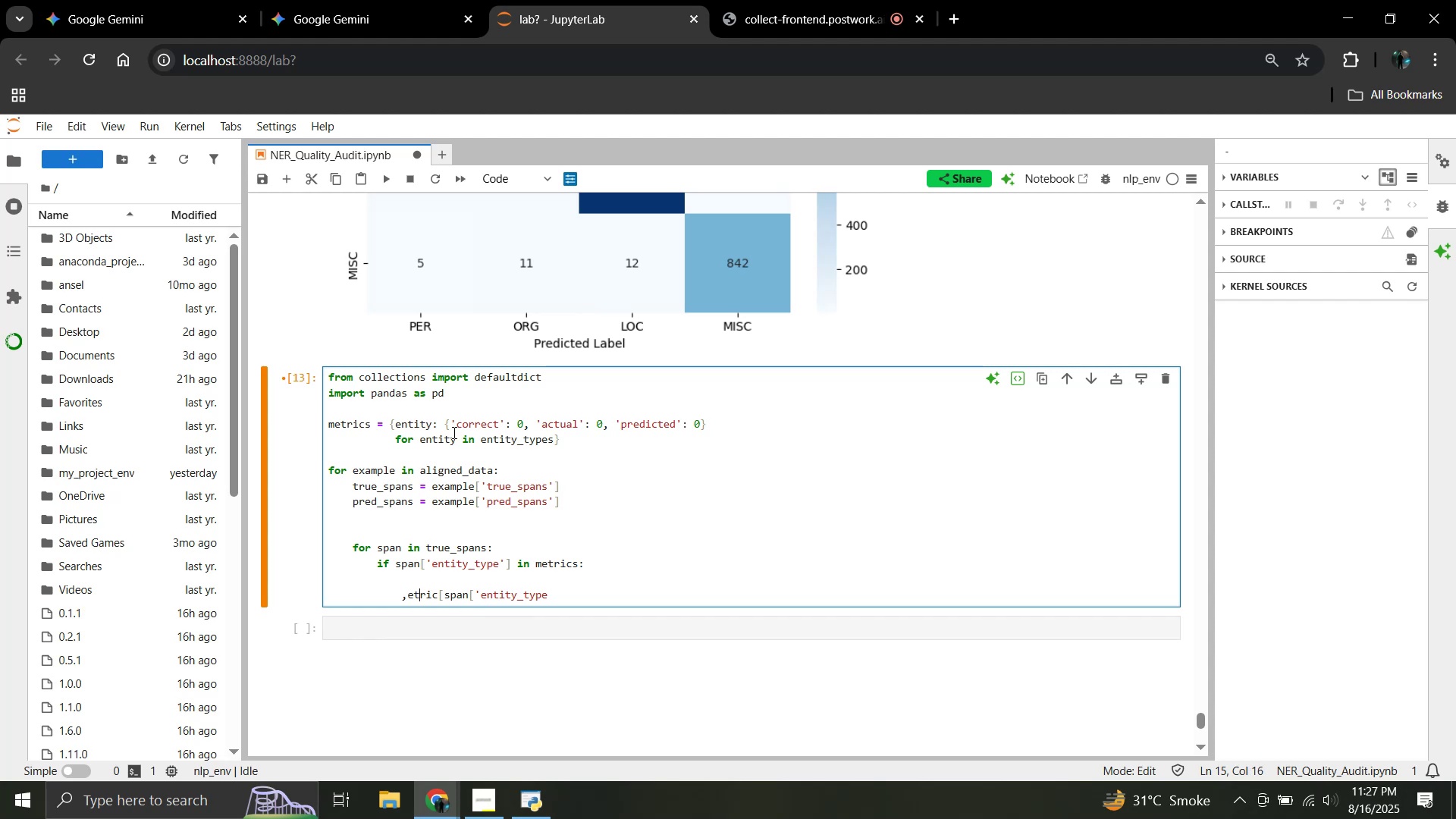 
key(ArrowLeft)
 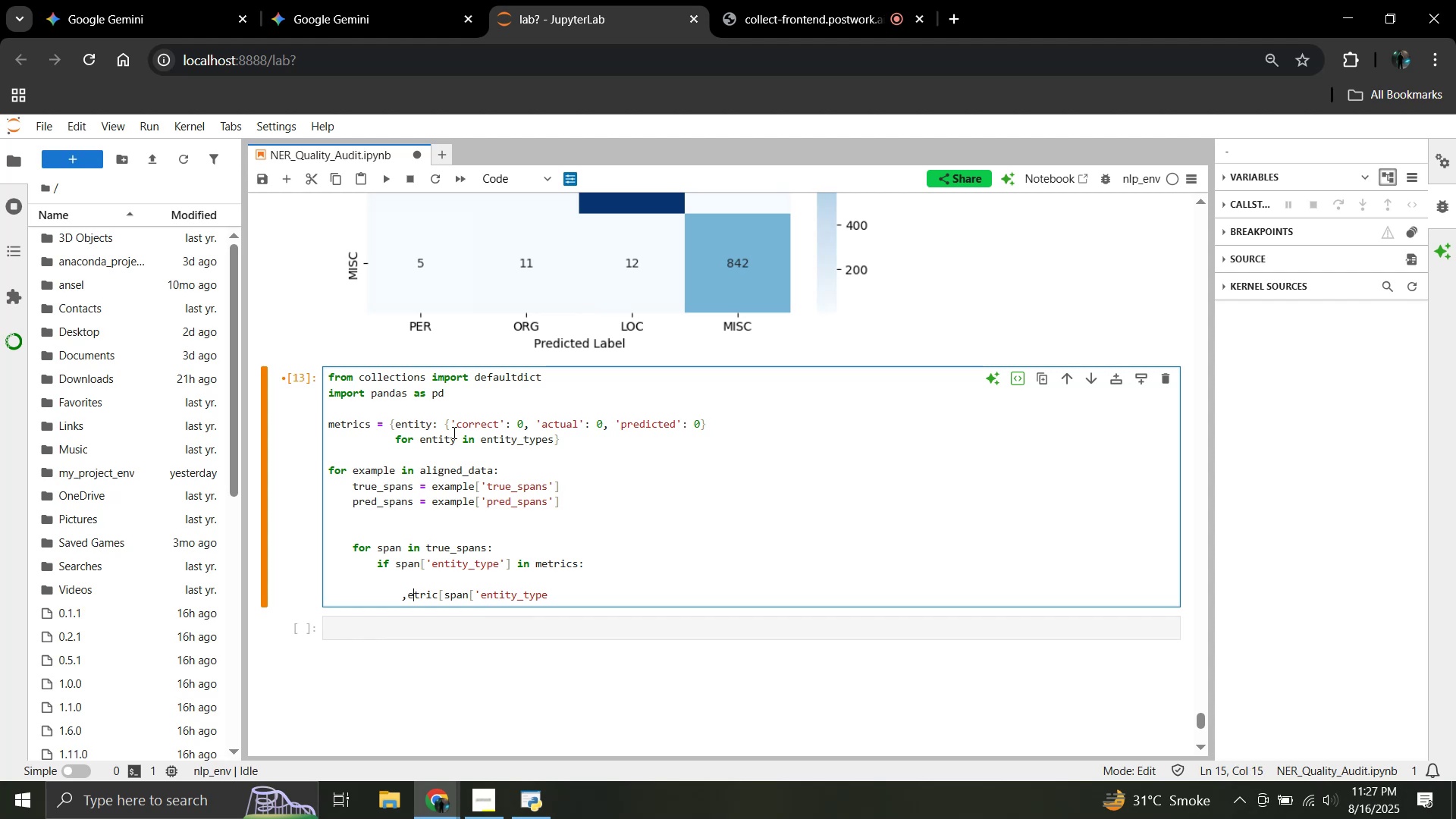 
key(ArrowLeft)
 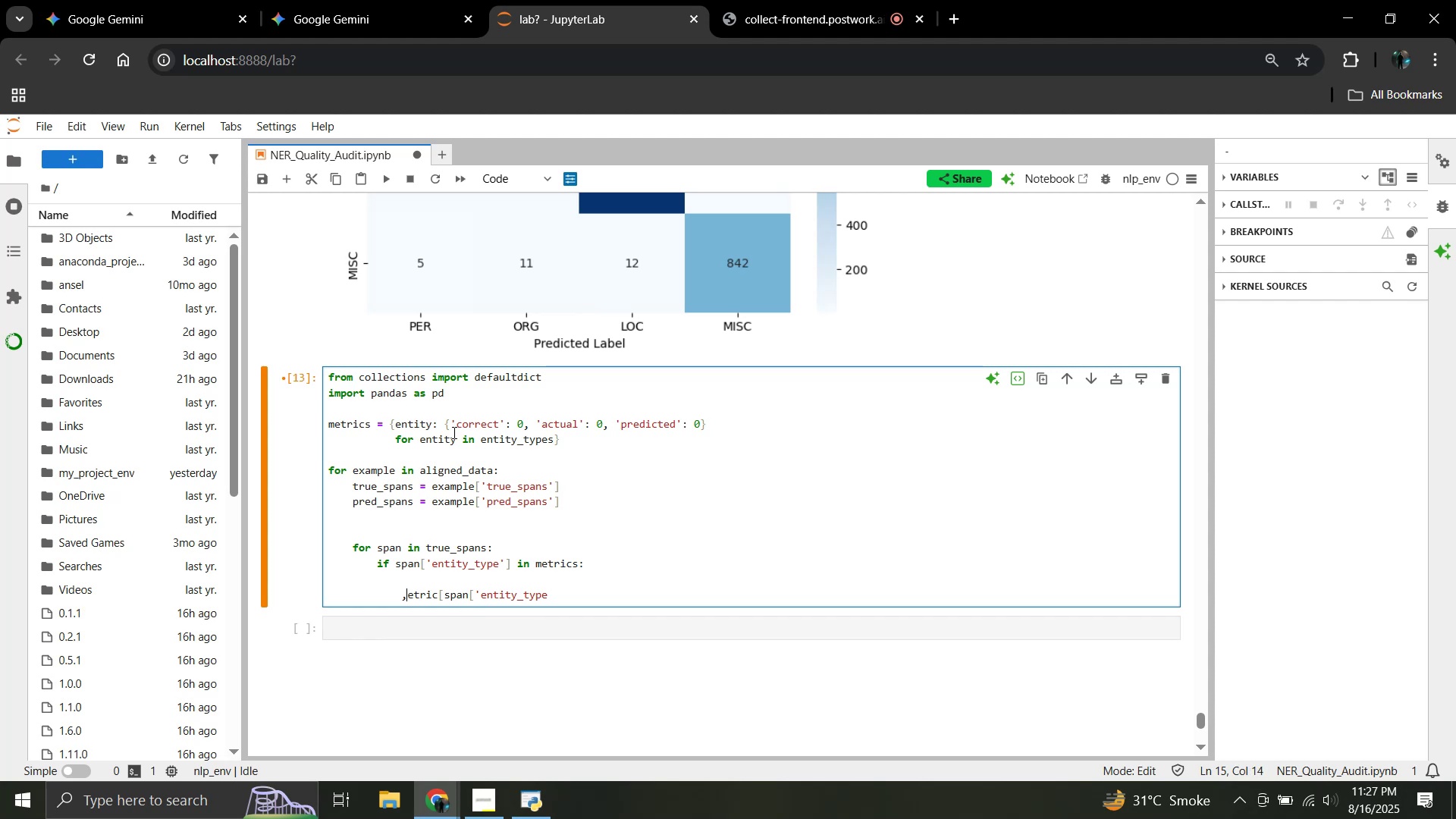 
key(Backspace)
 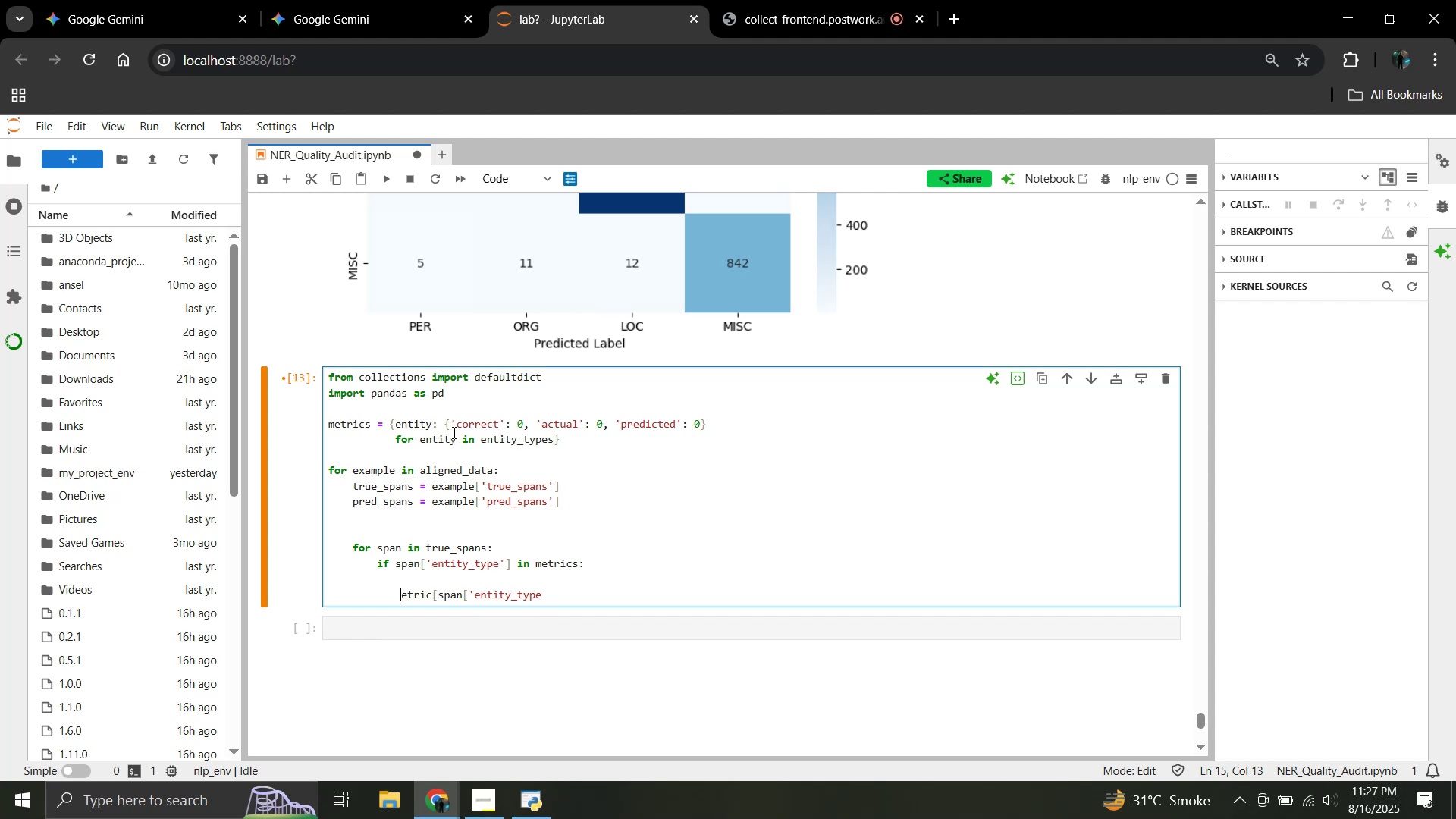 
key(M)
 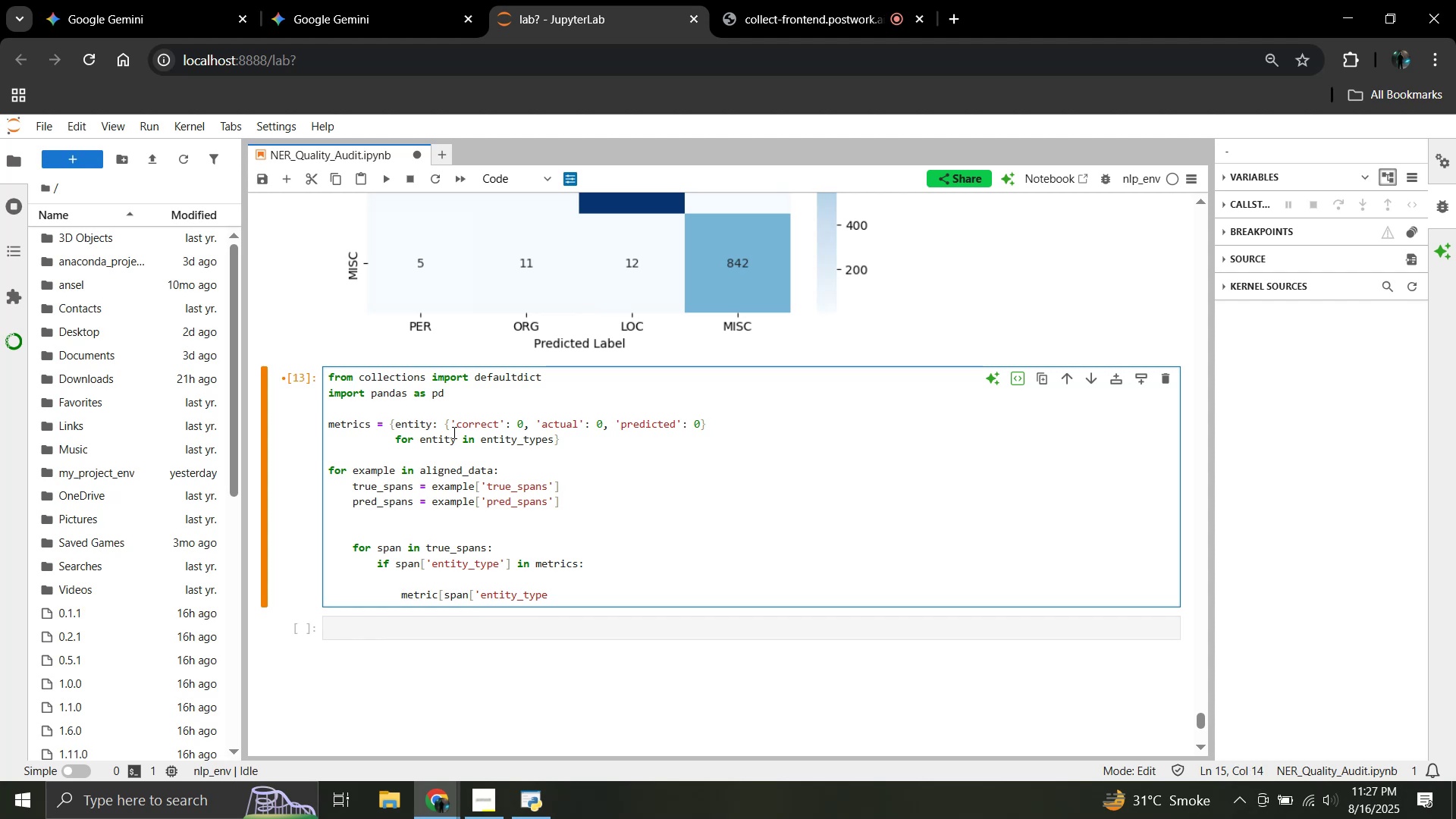 
hold_key(key=ArrowRight, duration=1.15)
 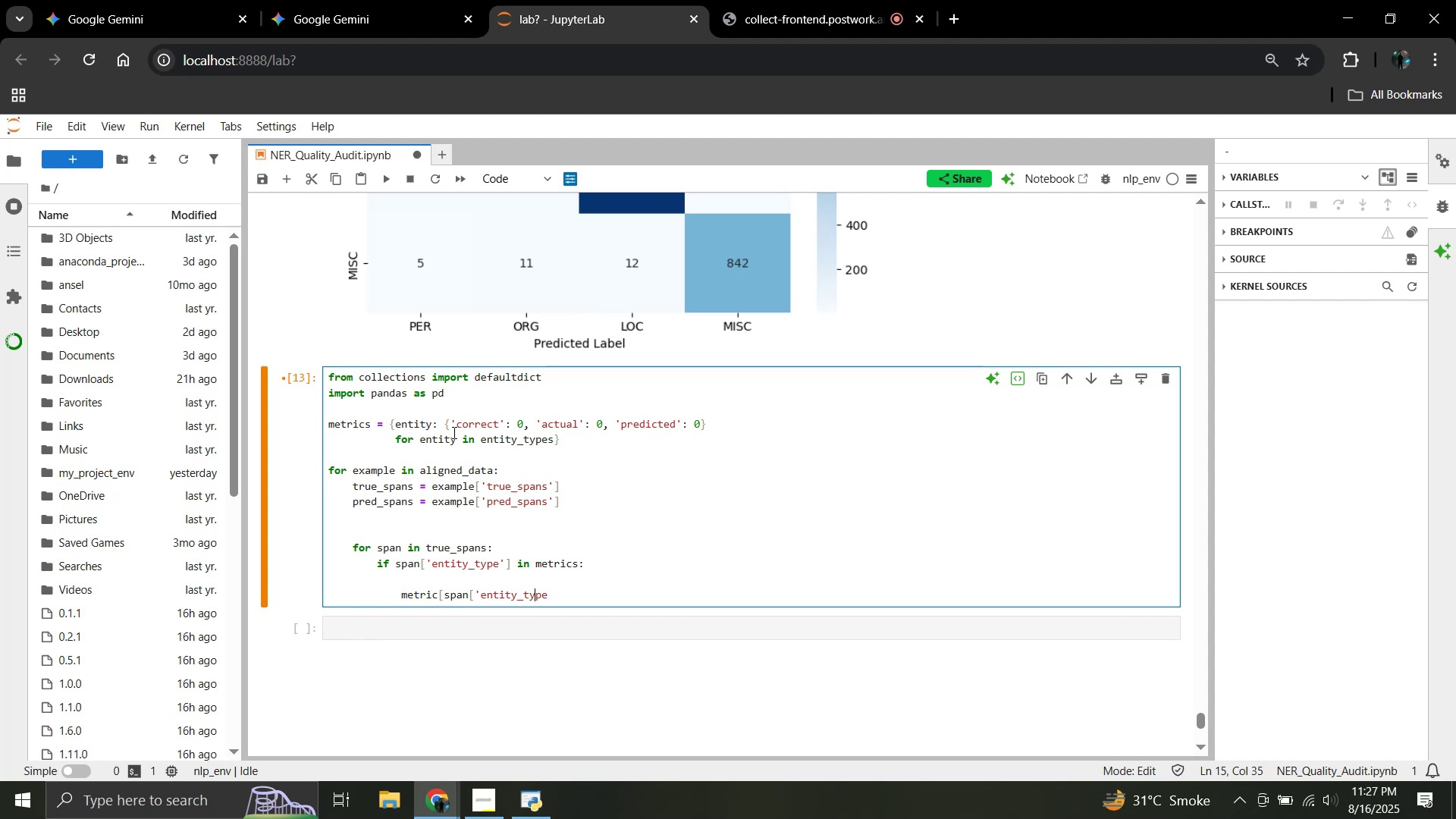 
key(ArrowRight)
 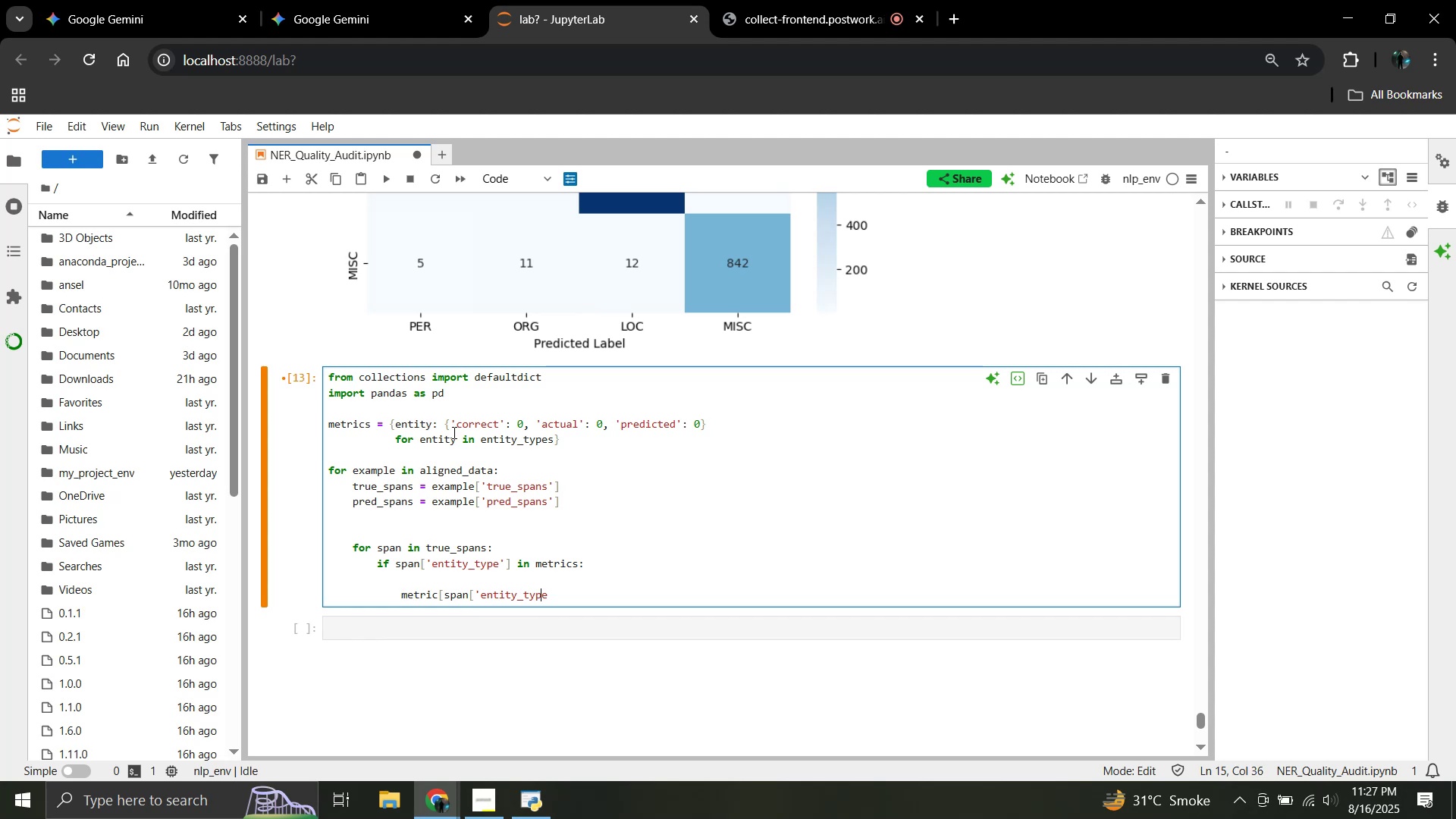 
key(ArrowRight)
 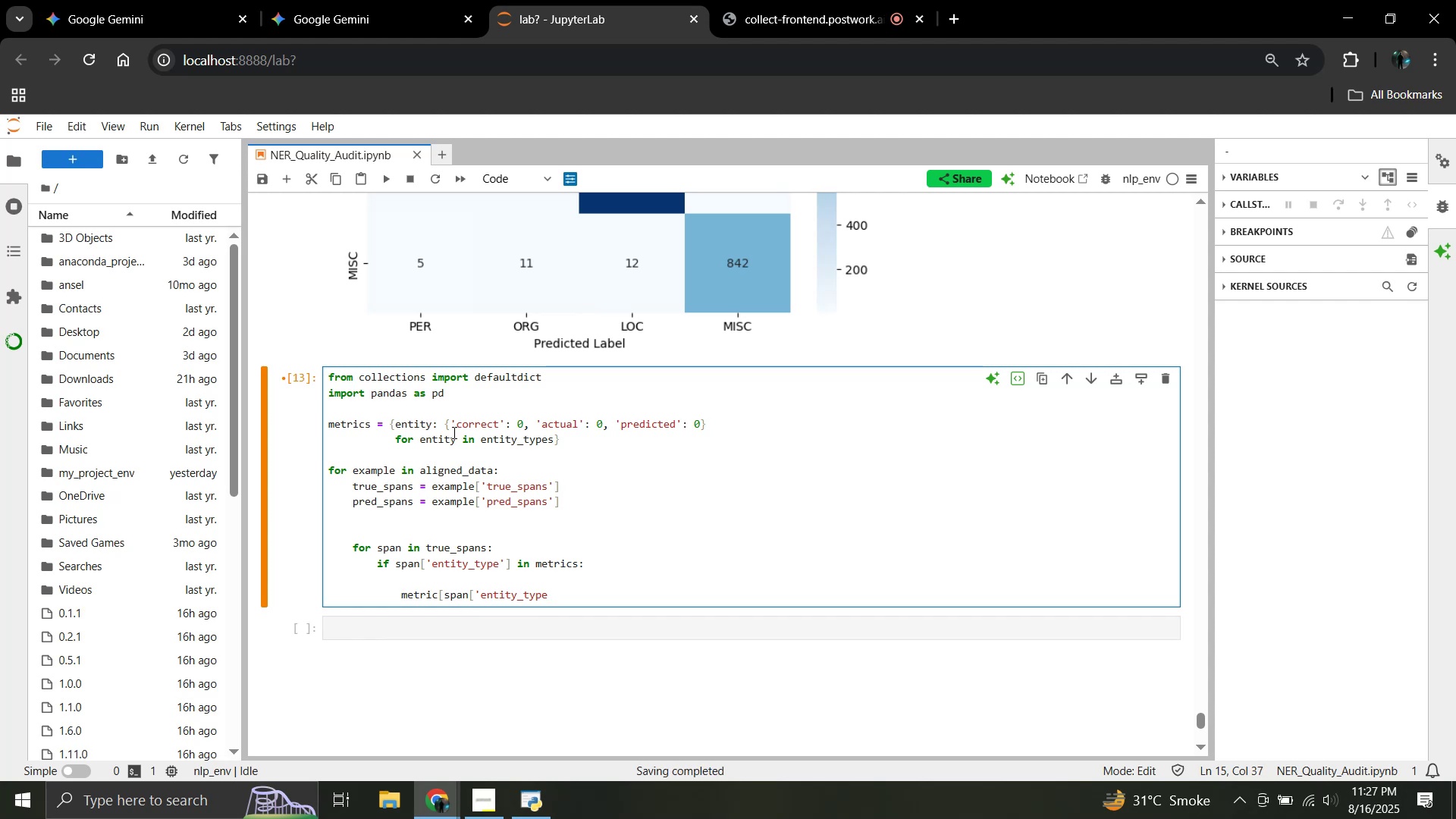 
type('} in )
 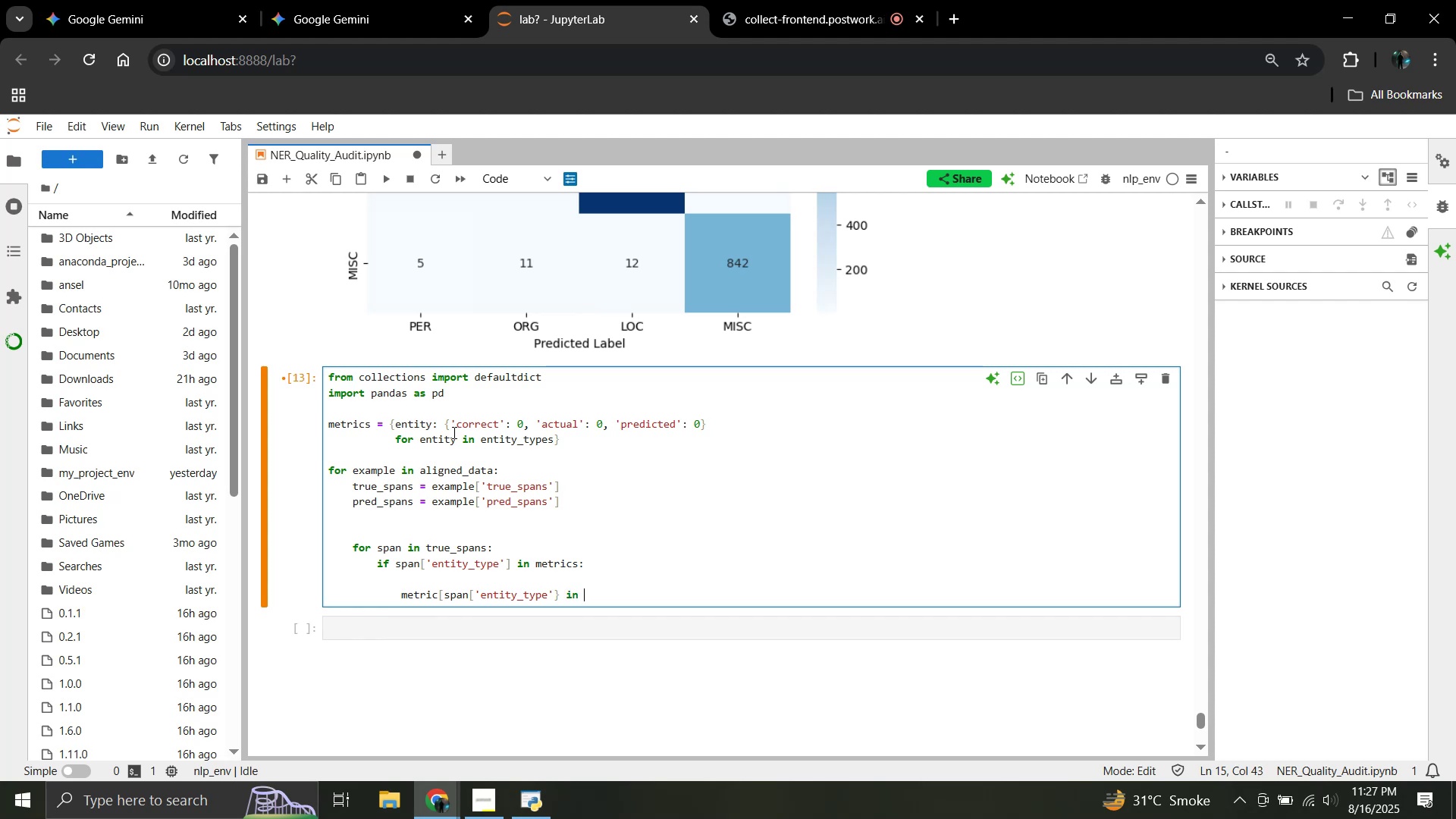 
key(Backspace)
 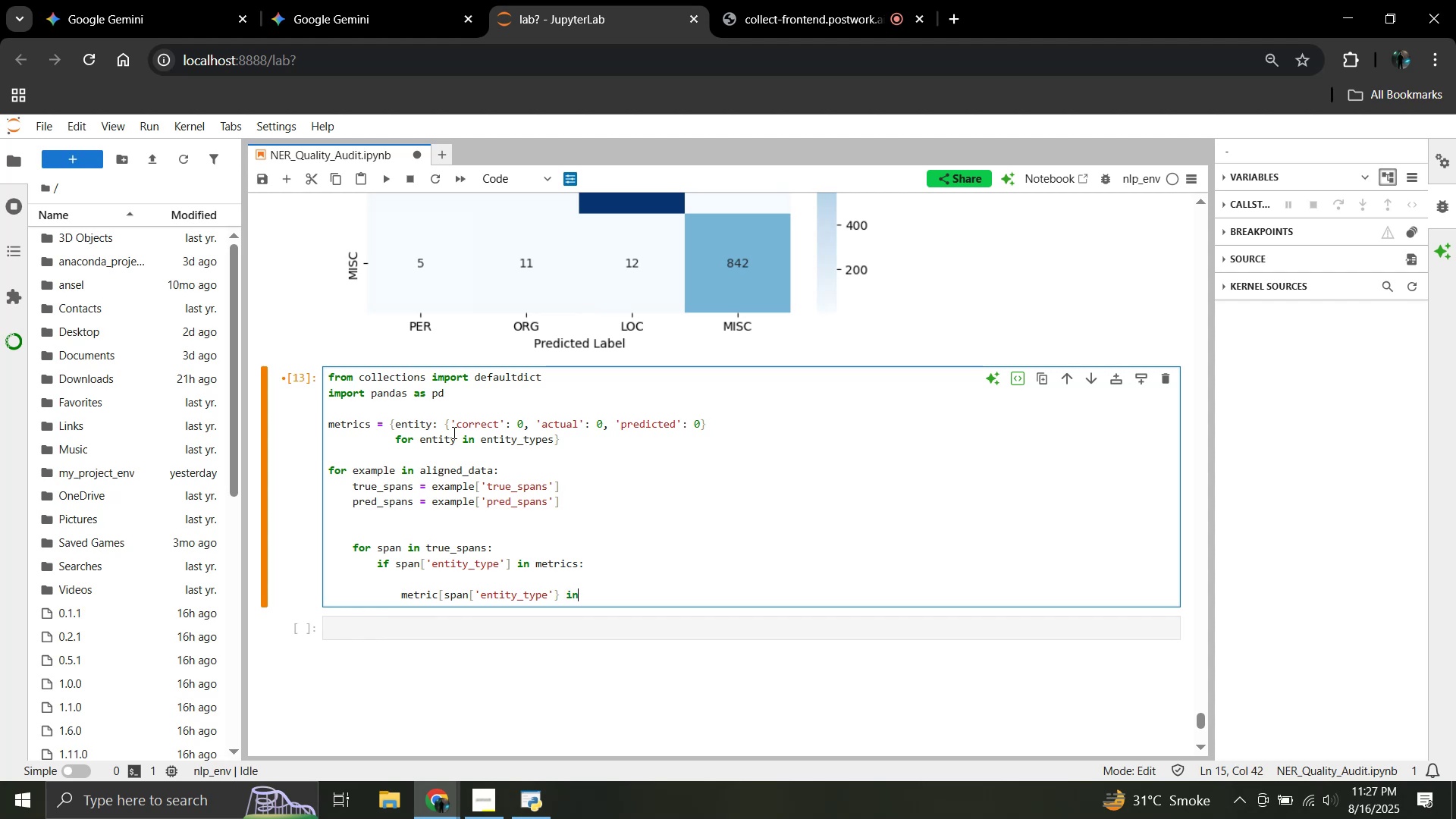 
key(Backspace)
 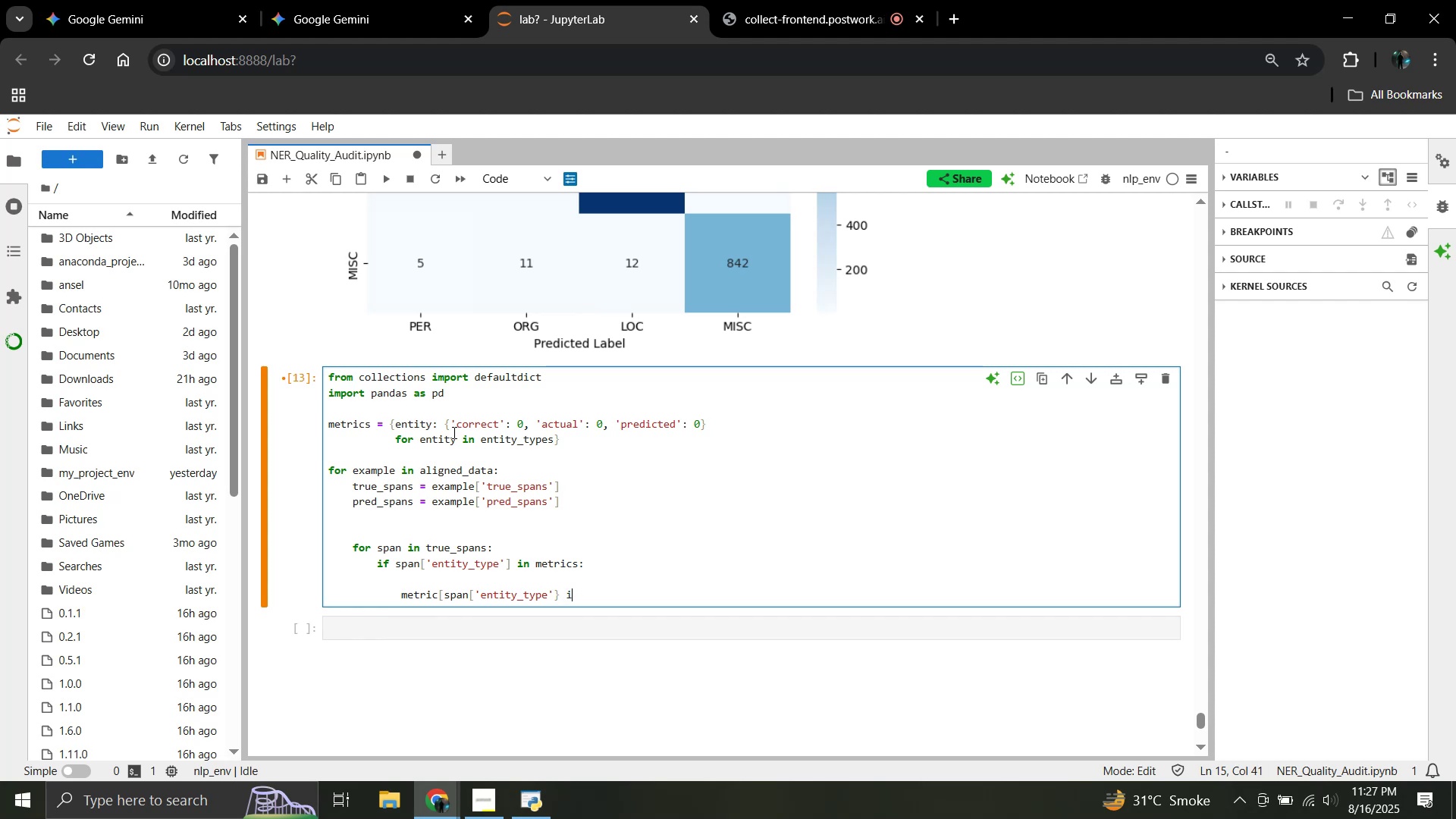 
key(Backspace)
 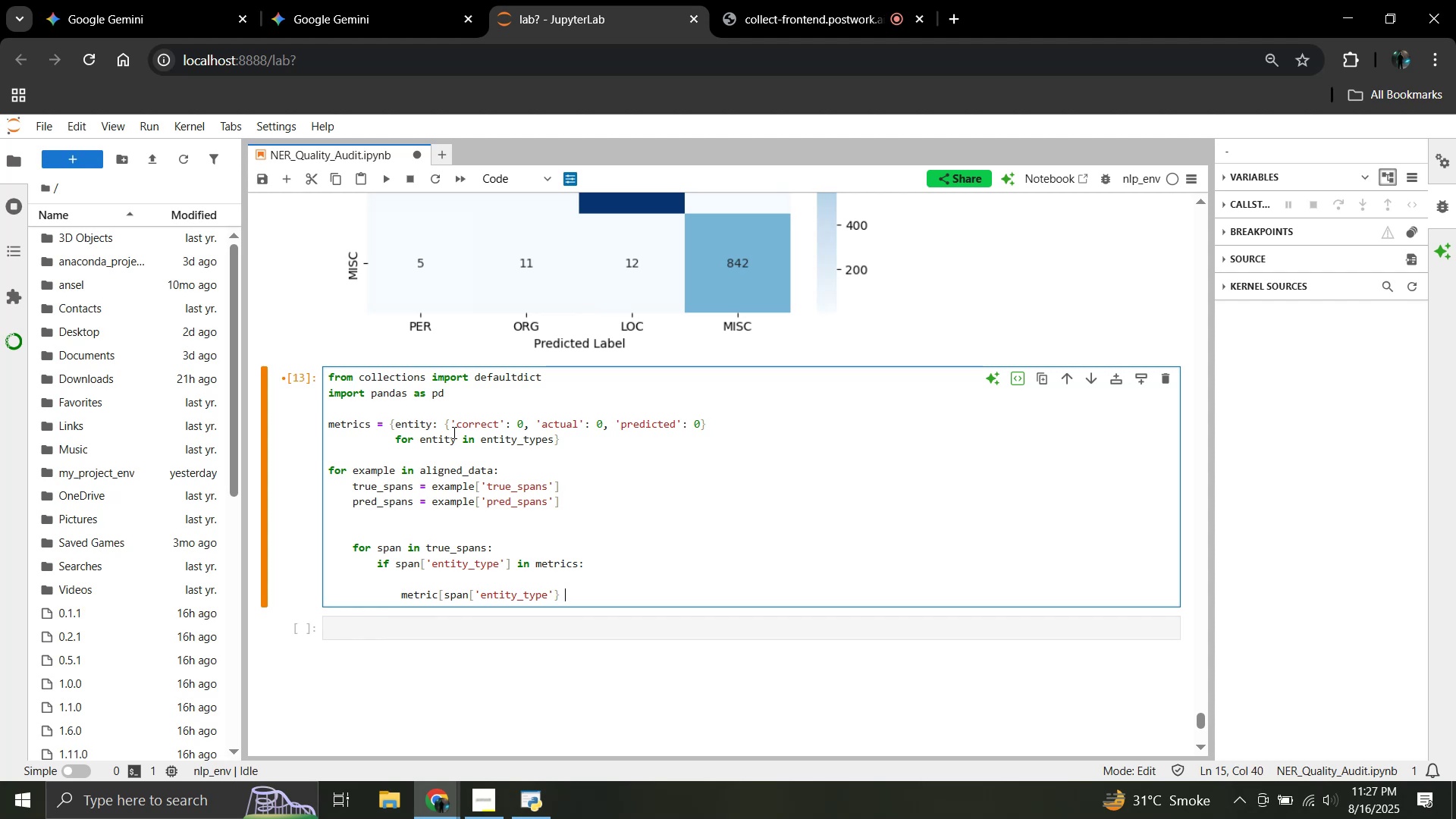 
key(Backspace)
 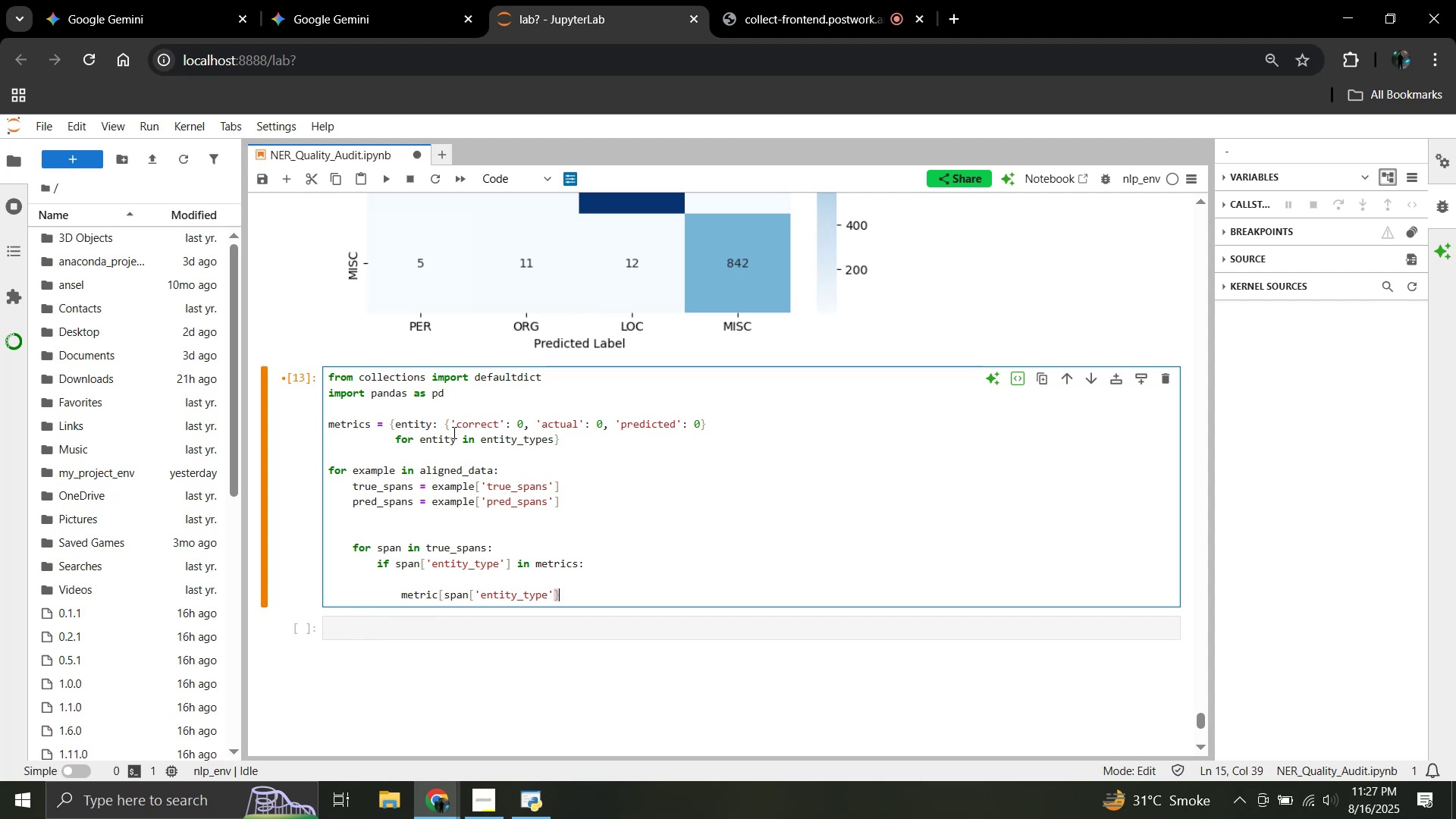 
wait(5.47)
 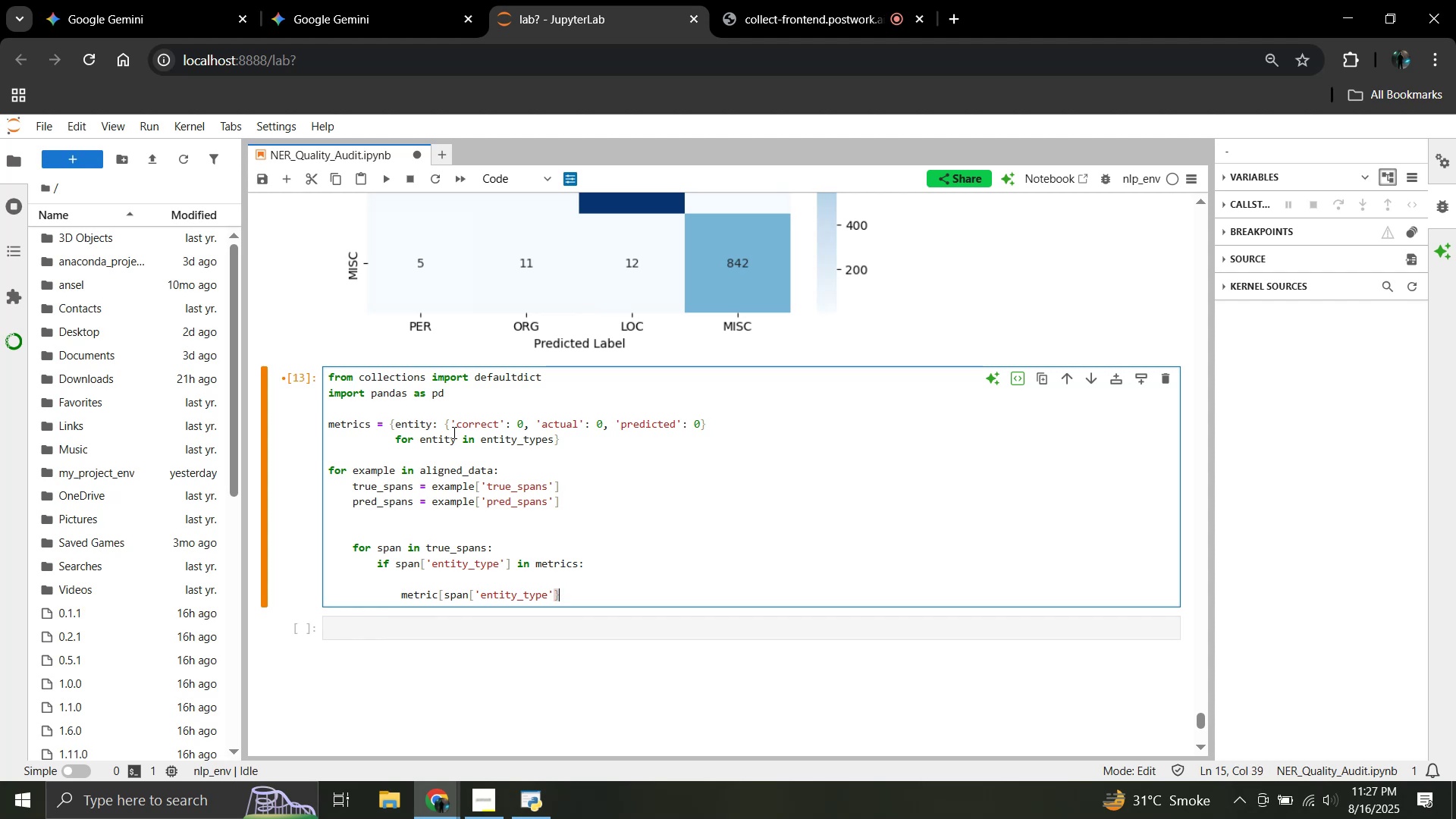 
key(Backspace)
 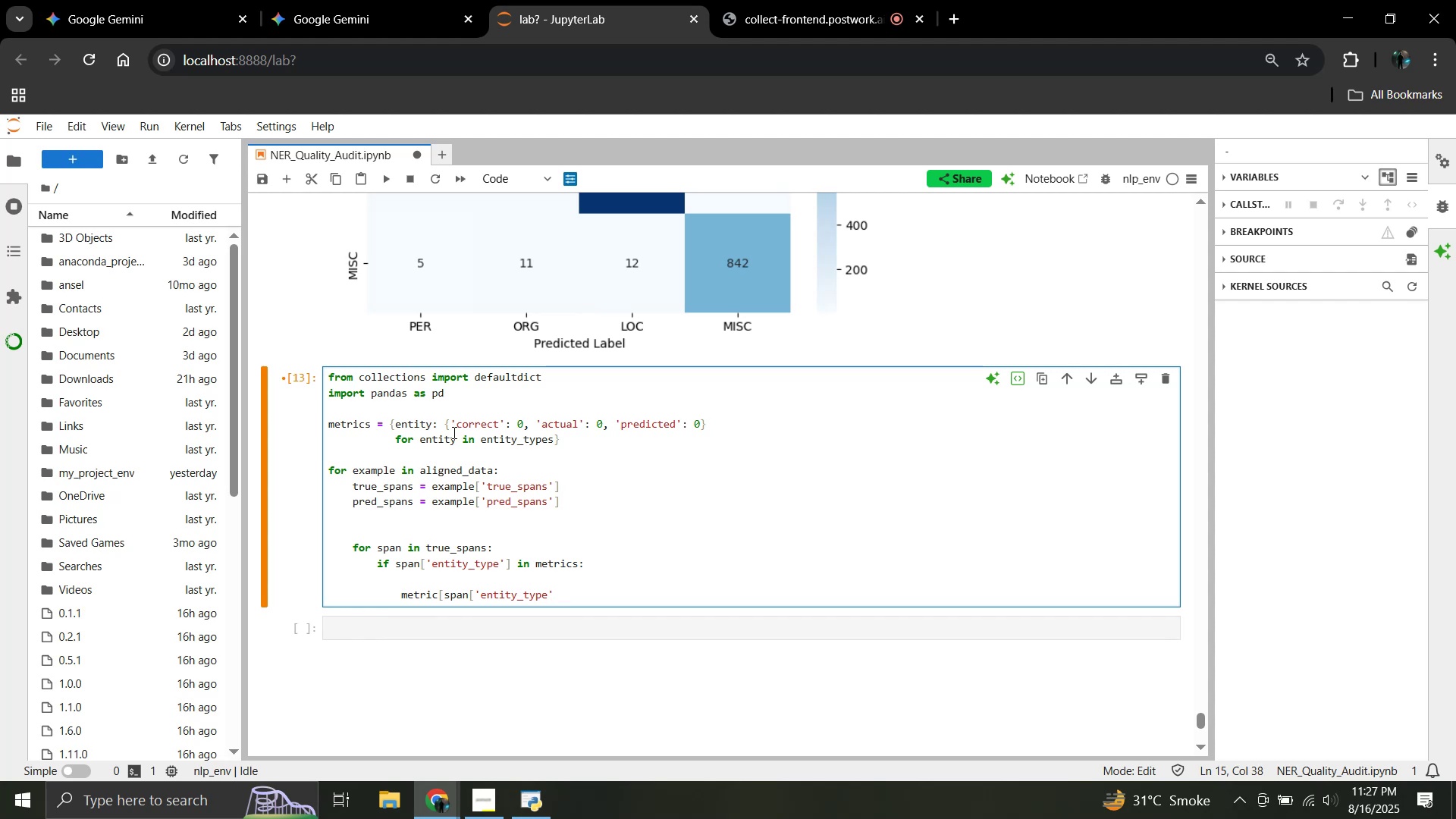 
key(BracketRight)
 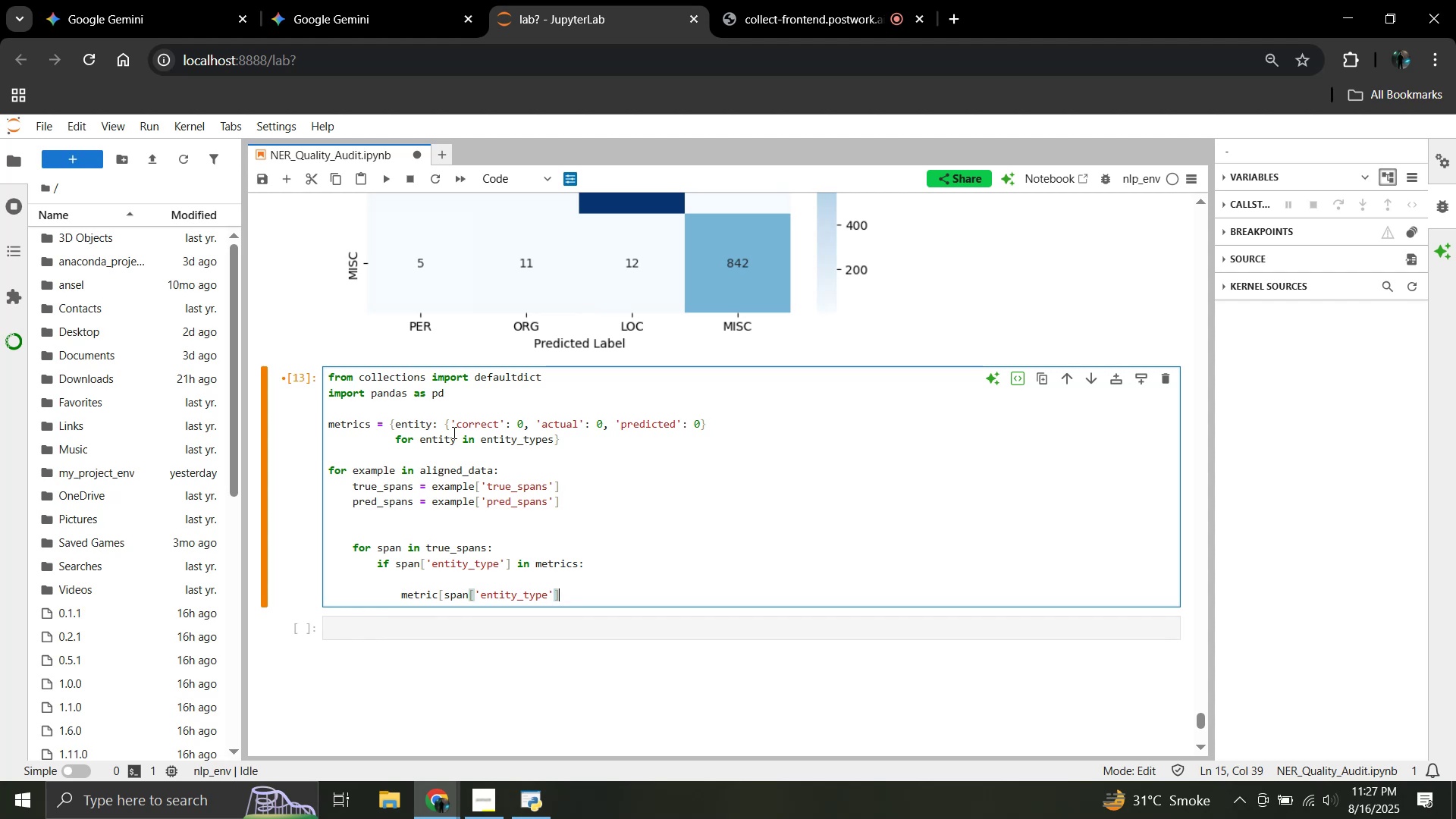 
key(BracketRight)
 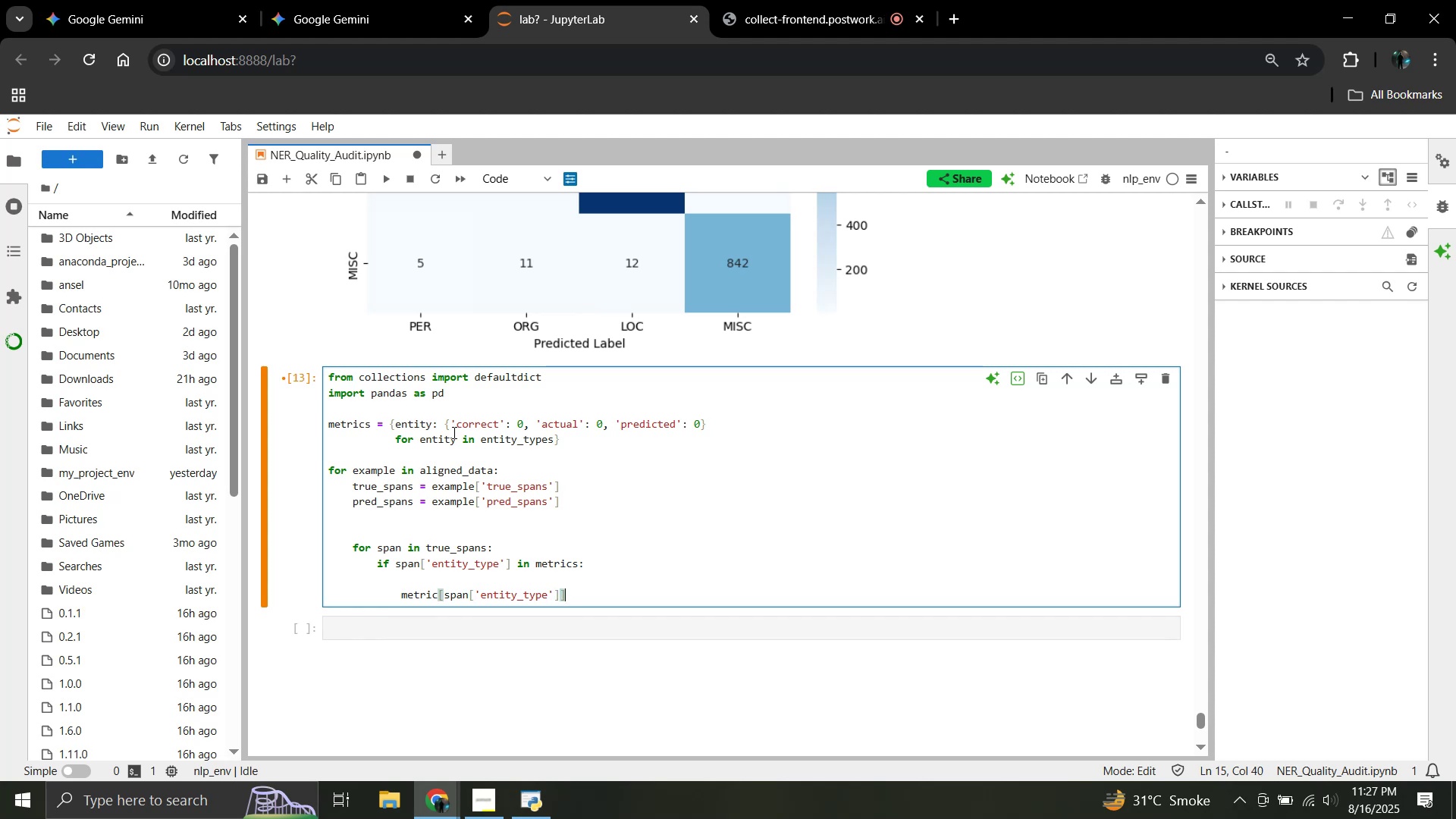 
key(Enter)
 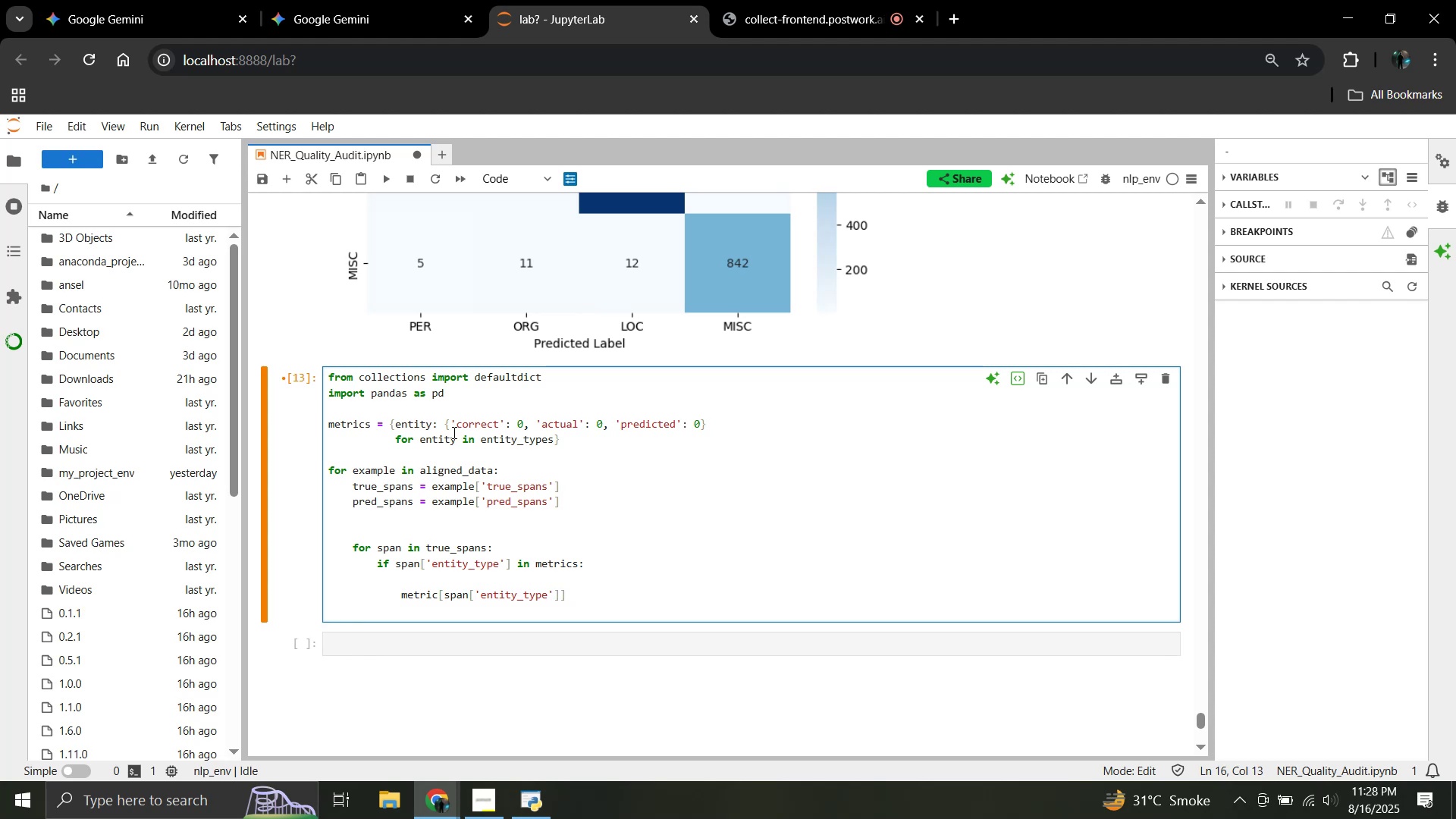 
type(['predicted'] += 1)
 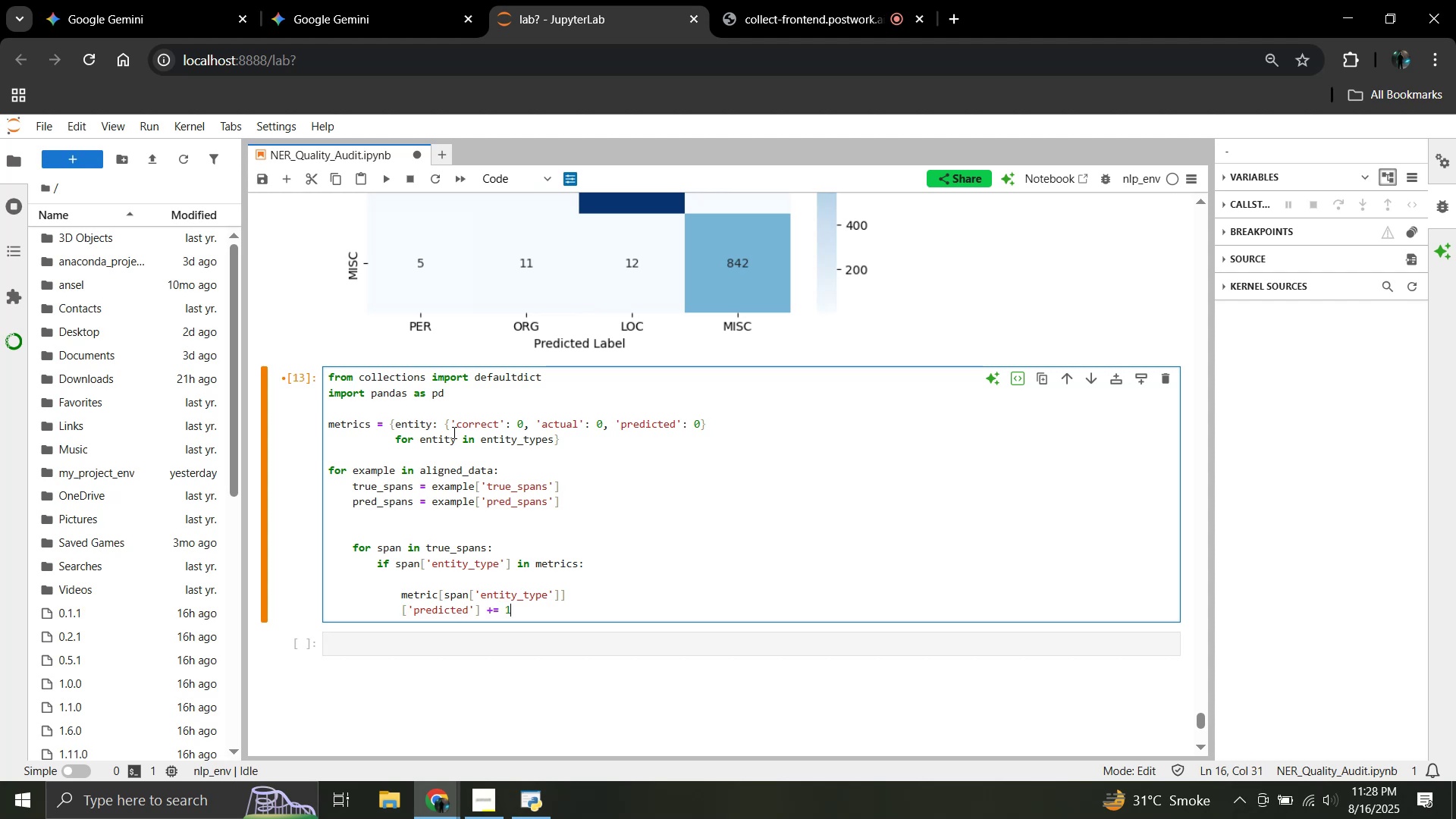 
key(Enter)
 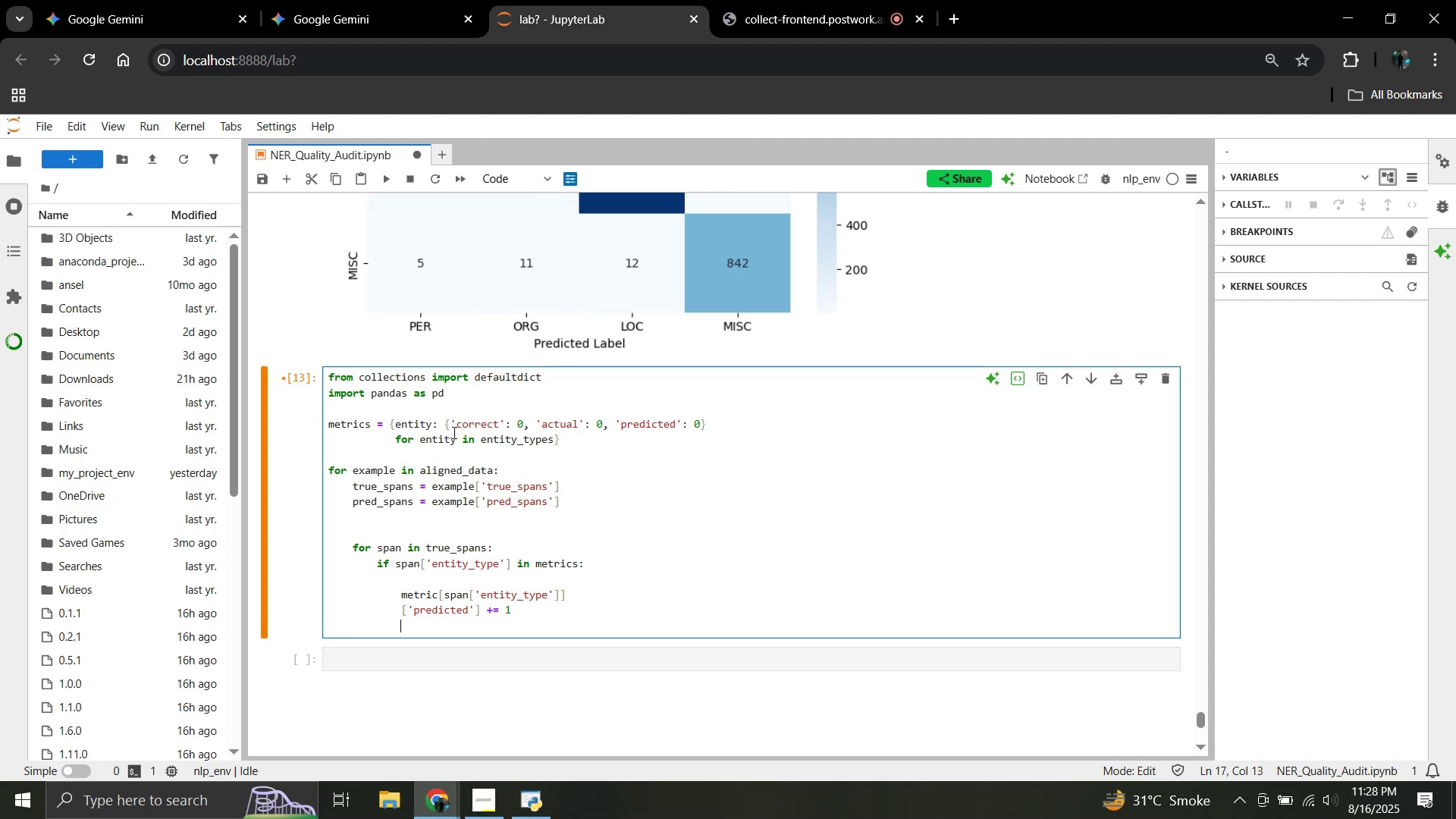 
key(Enter)
 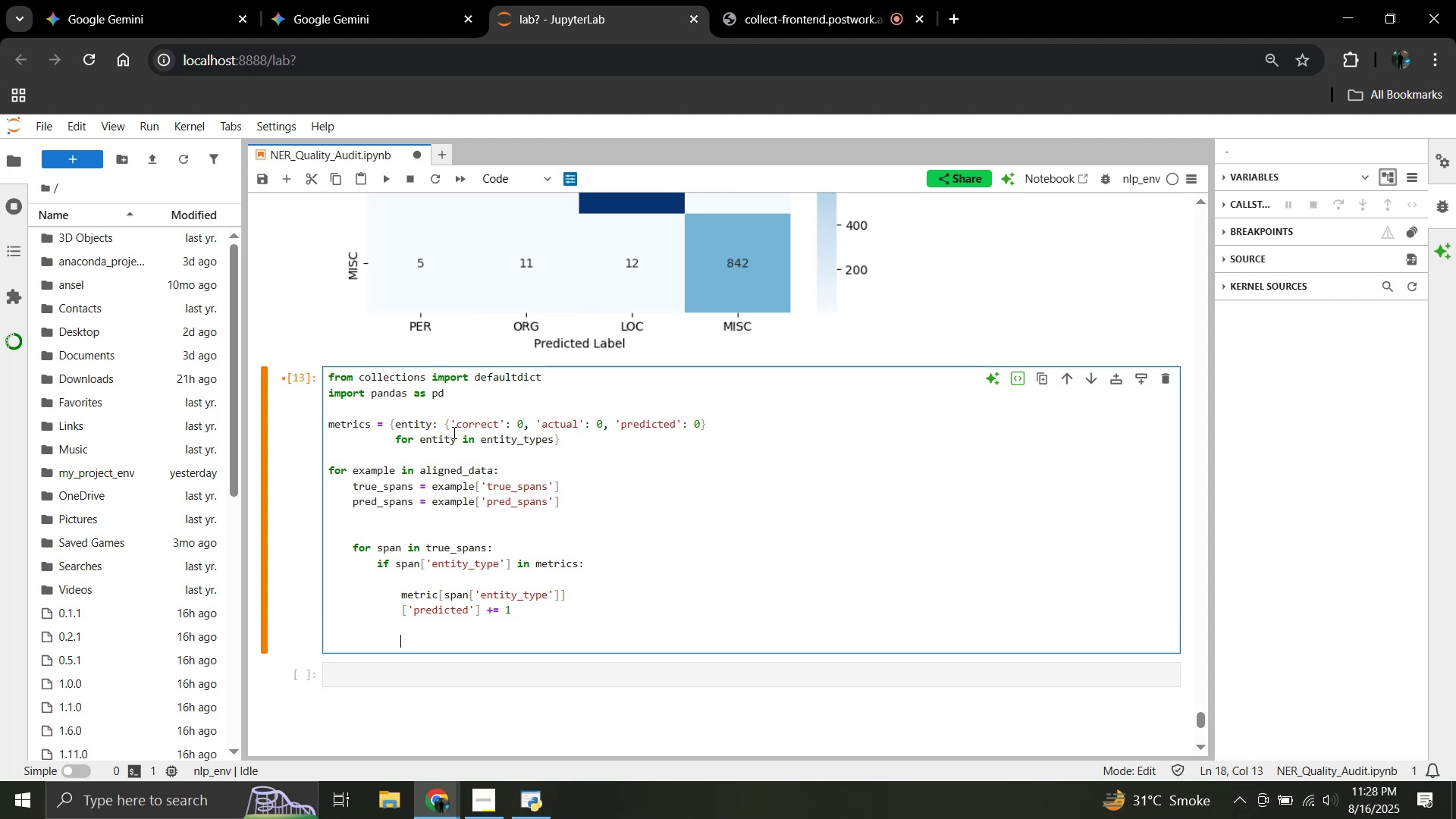 
type(true)
 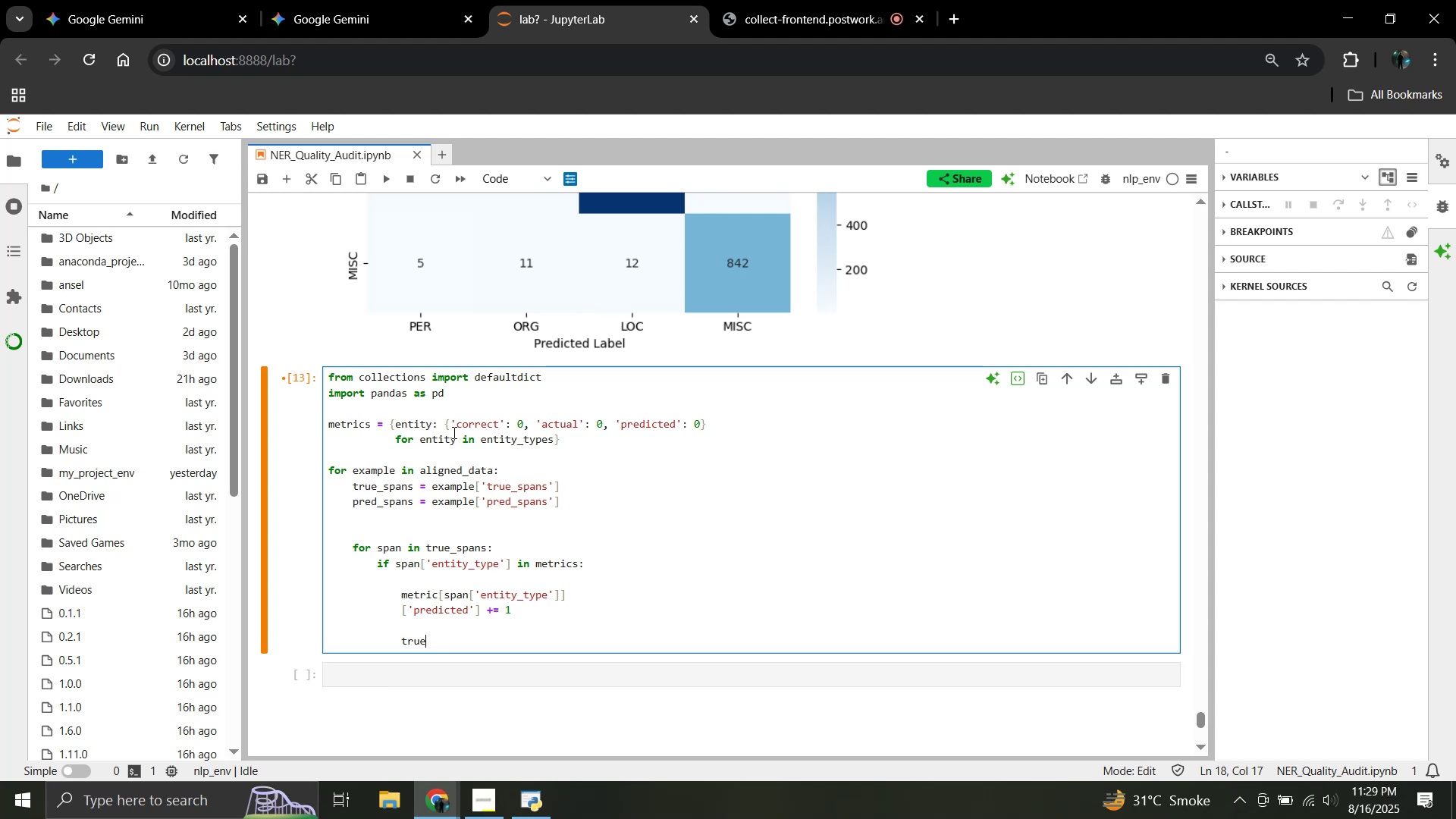 
wait(105.99)
 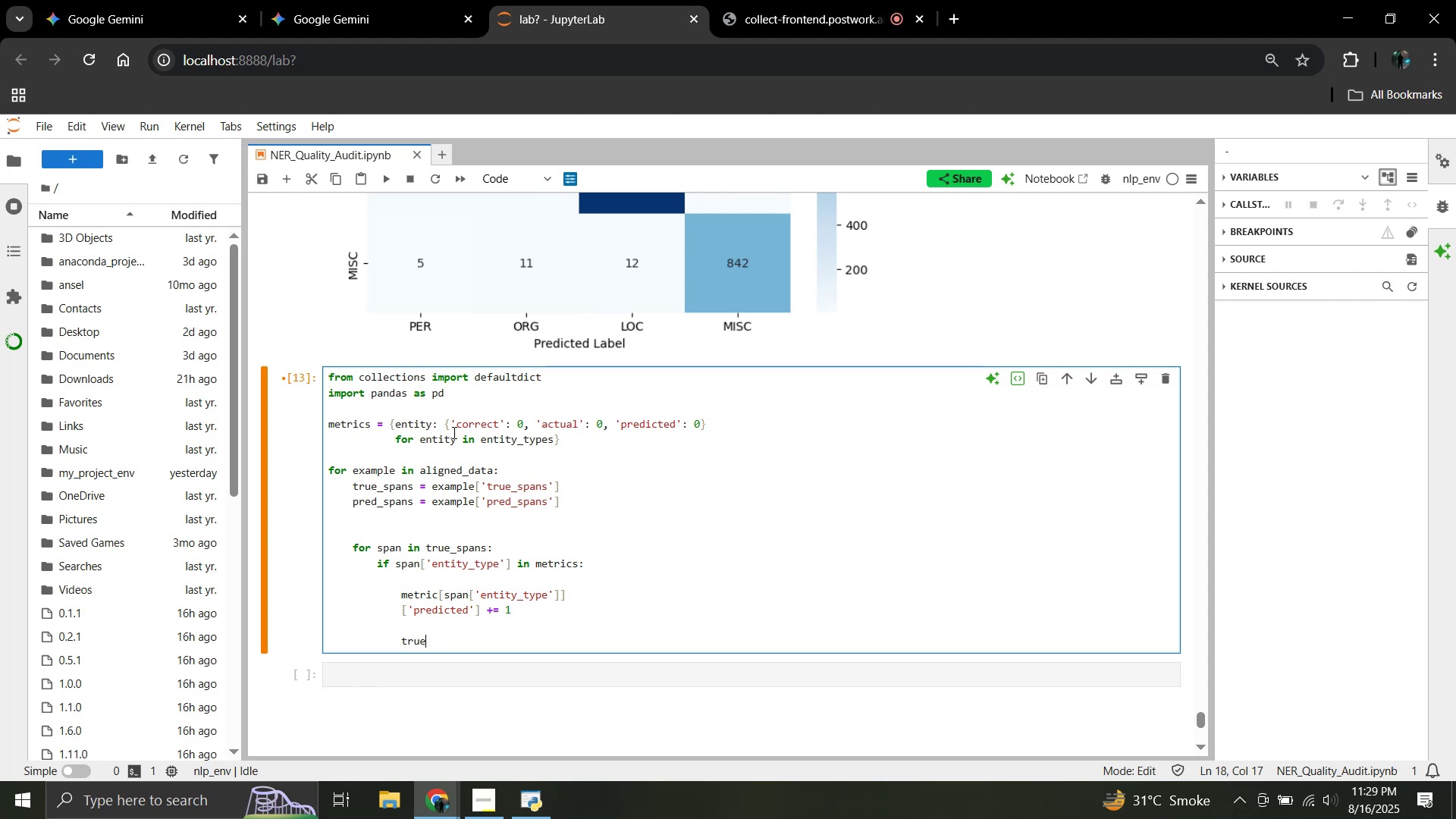 
type(_set)
 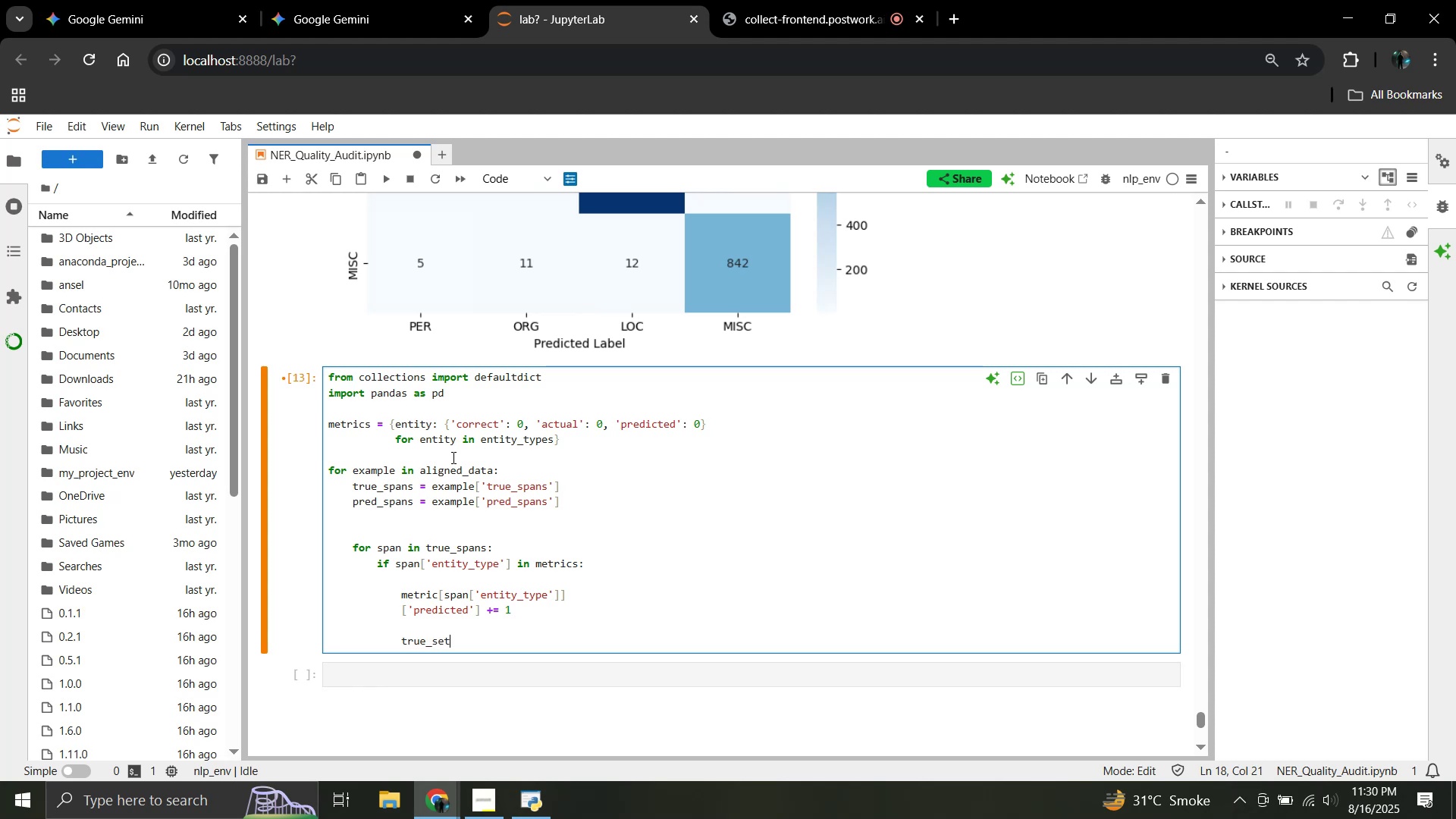 
type( = set((d['entity_type'], d['start'],)
 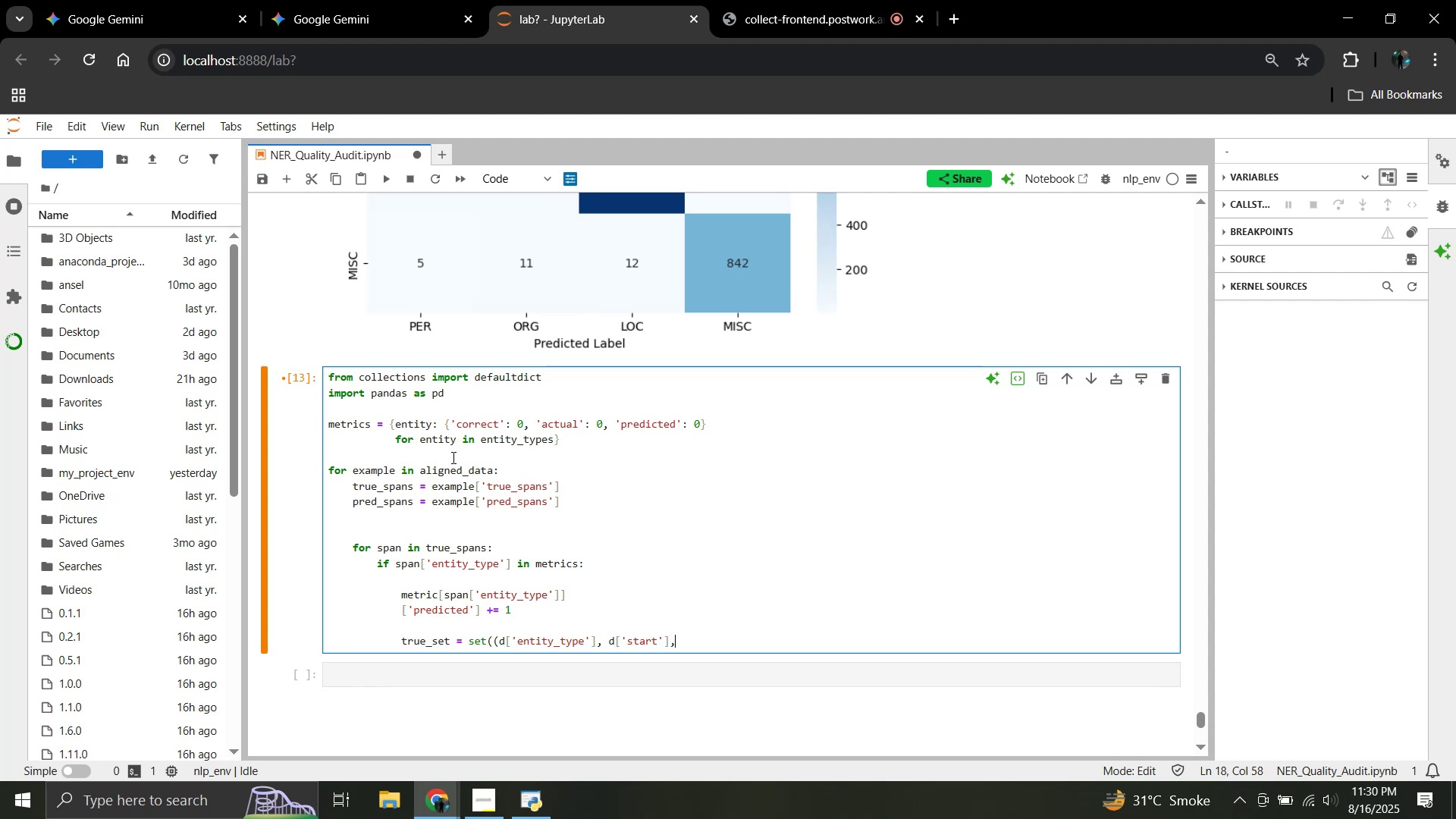 
wait(5.41)
 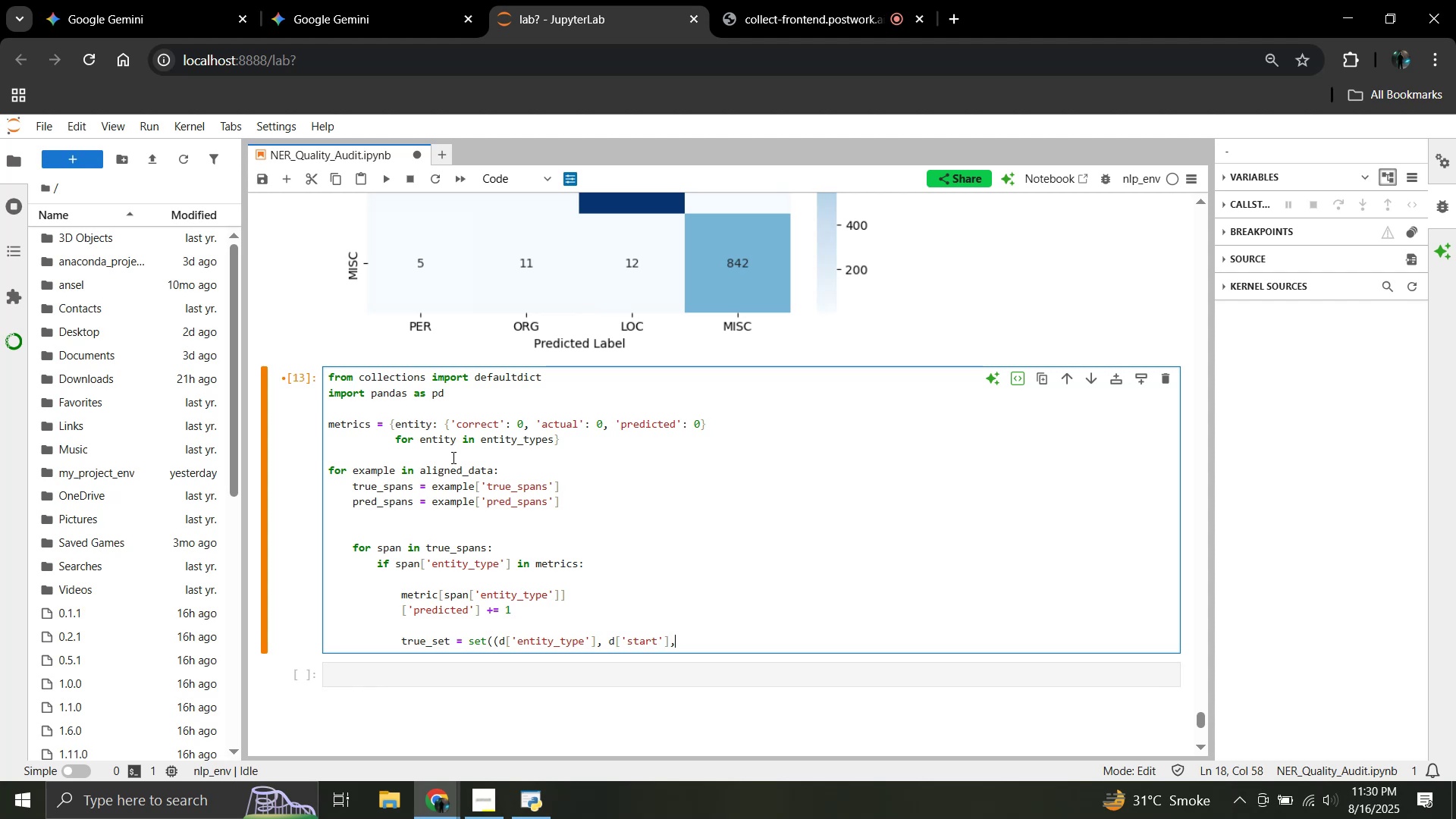 
type(d['end'])
 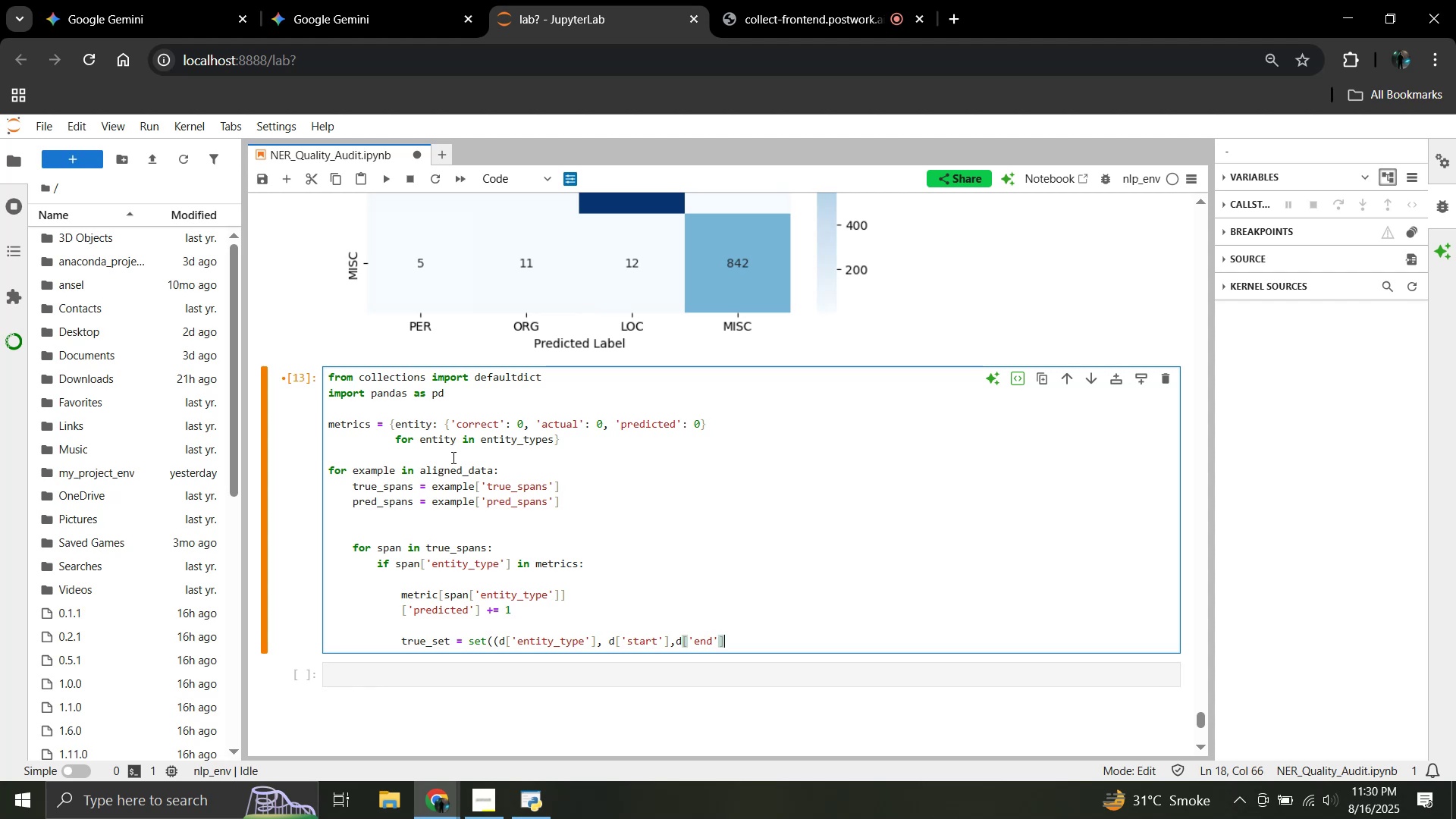 
wait(6.24)
 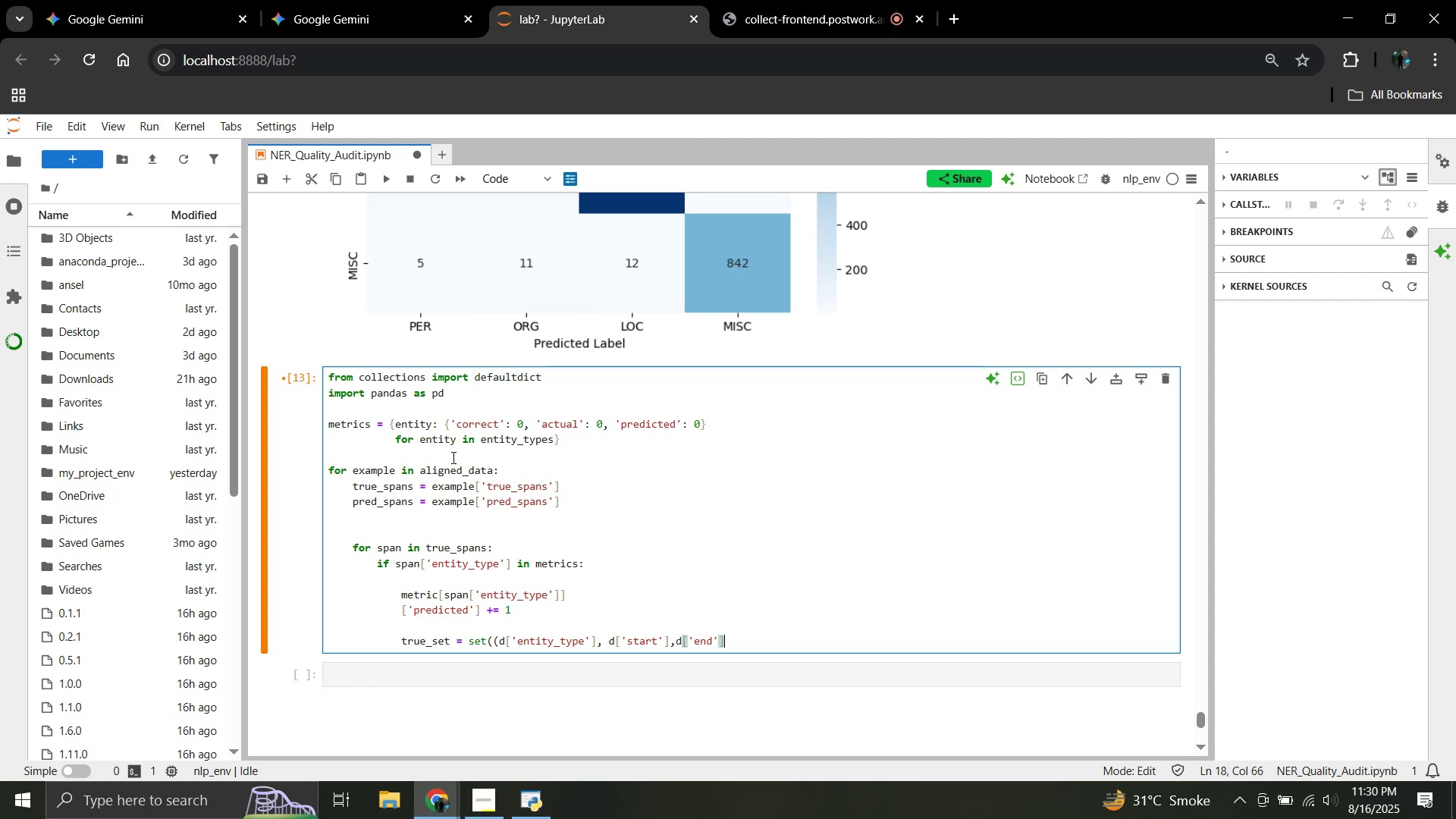 
key(Shift+0)
 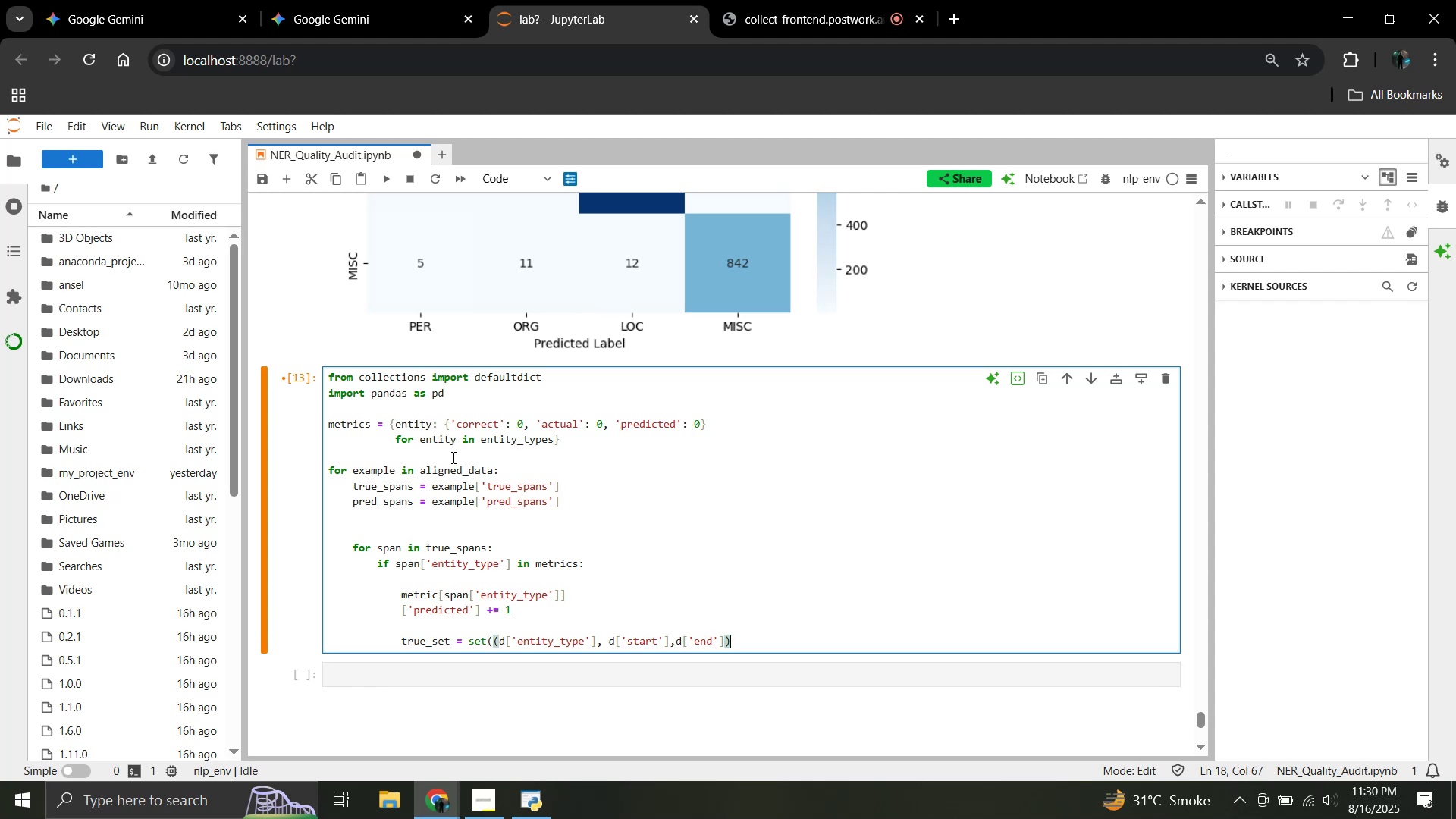 
hold_key(key=ShiftLeft, duration=1.42)
 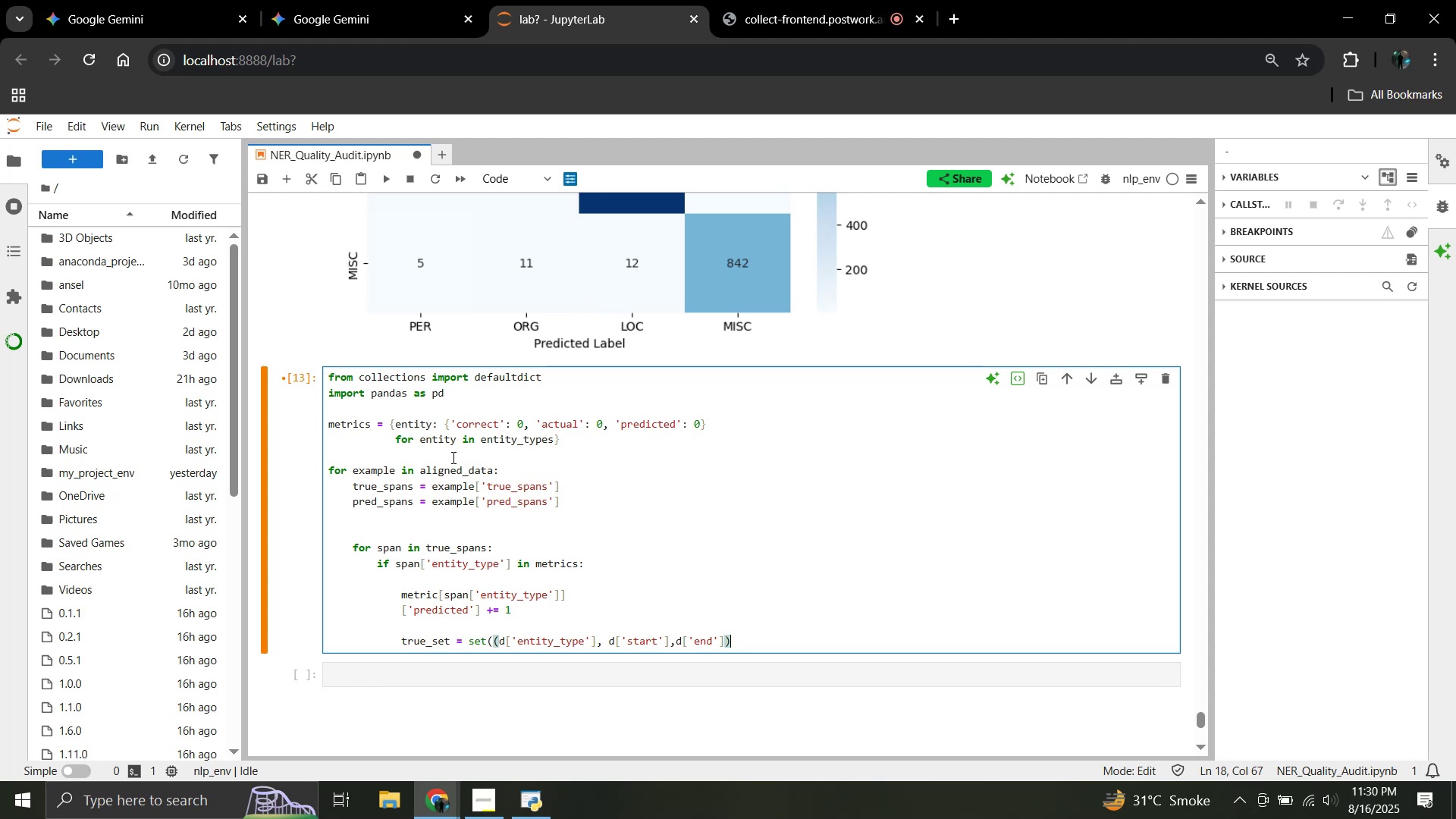 
type( for d in true_spans))
 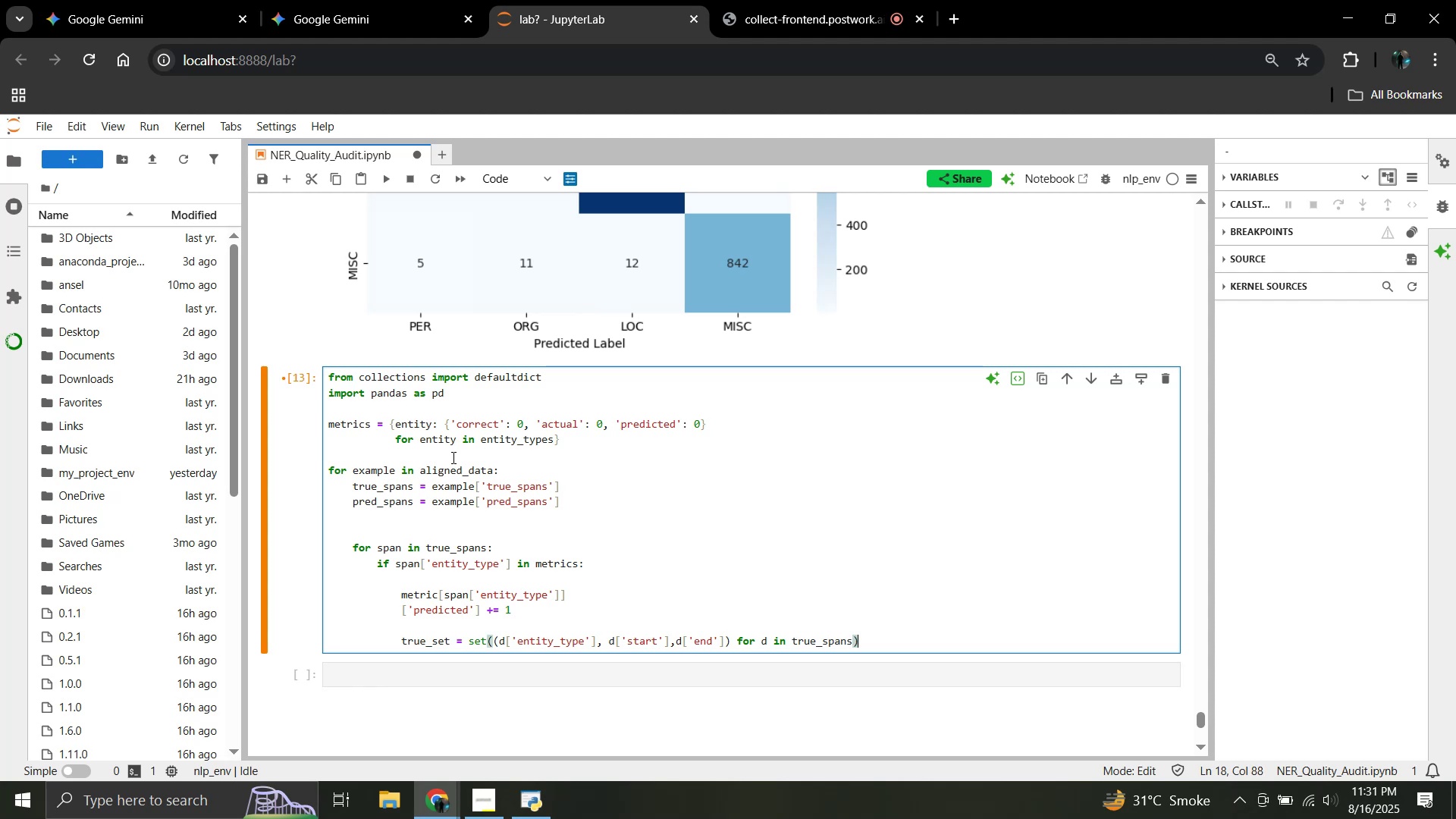 
key(Enter)
 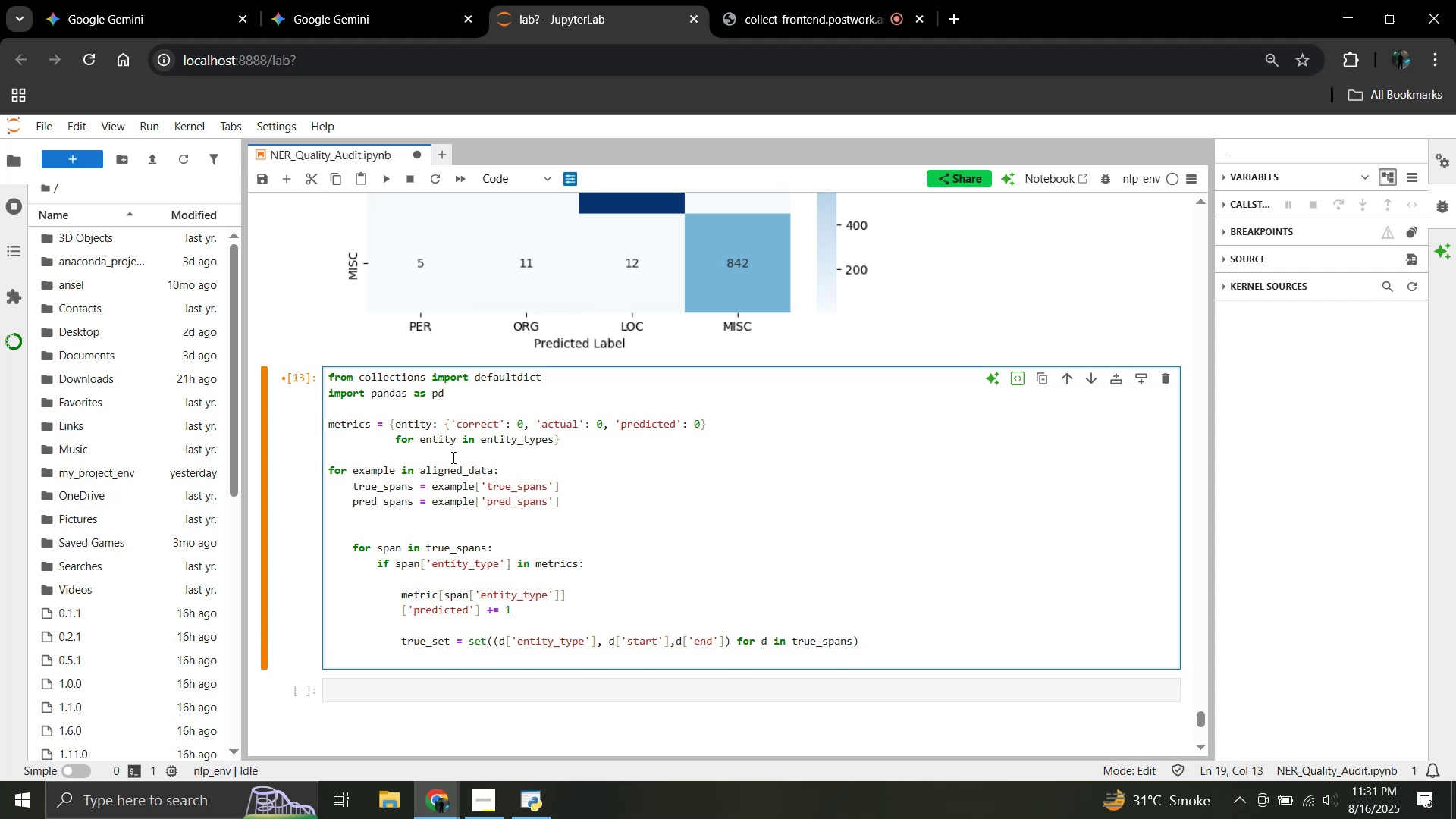 
type(pred_set = set((d['entity))
key(Backspace)
type(_type'])
 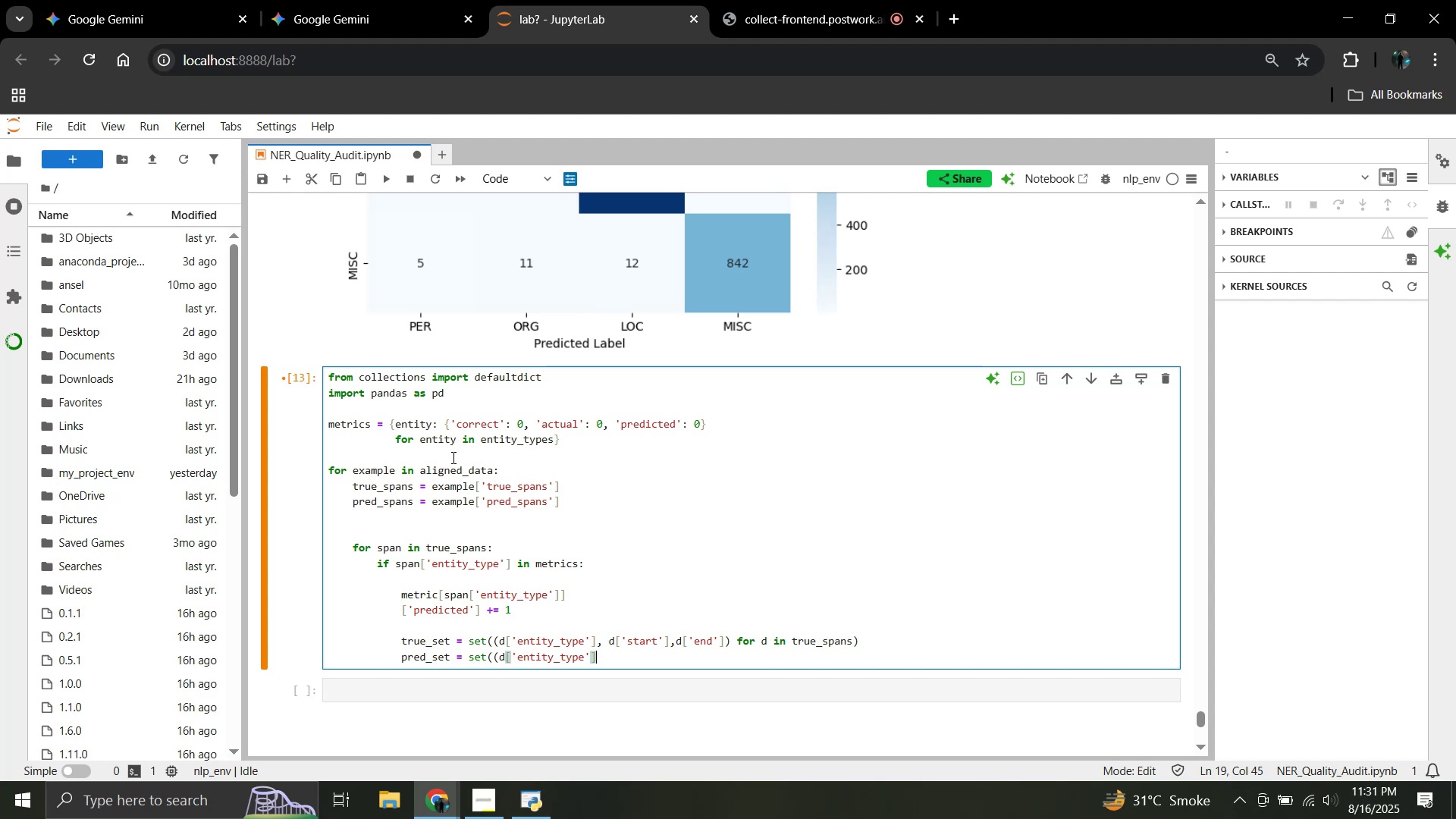 
key(Comma)
 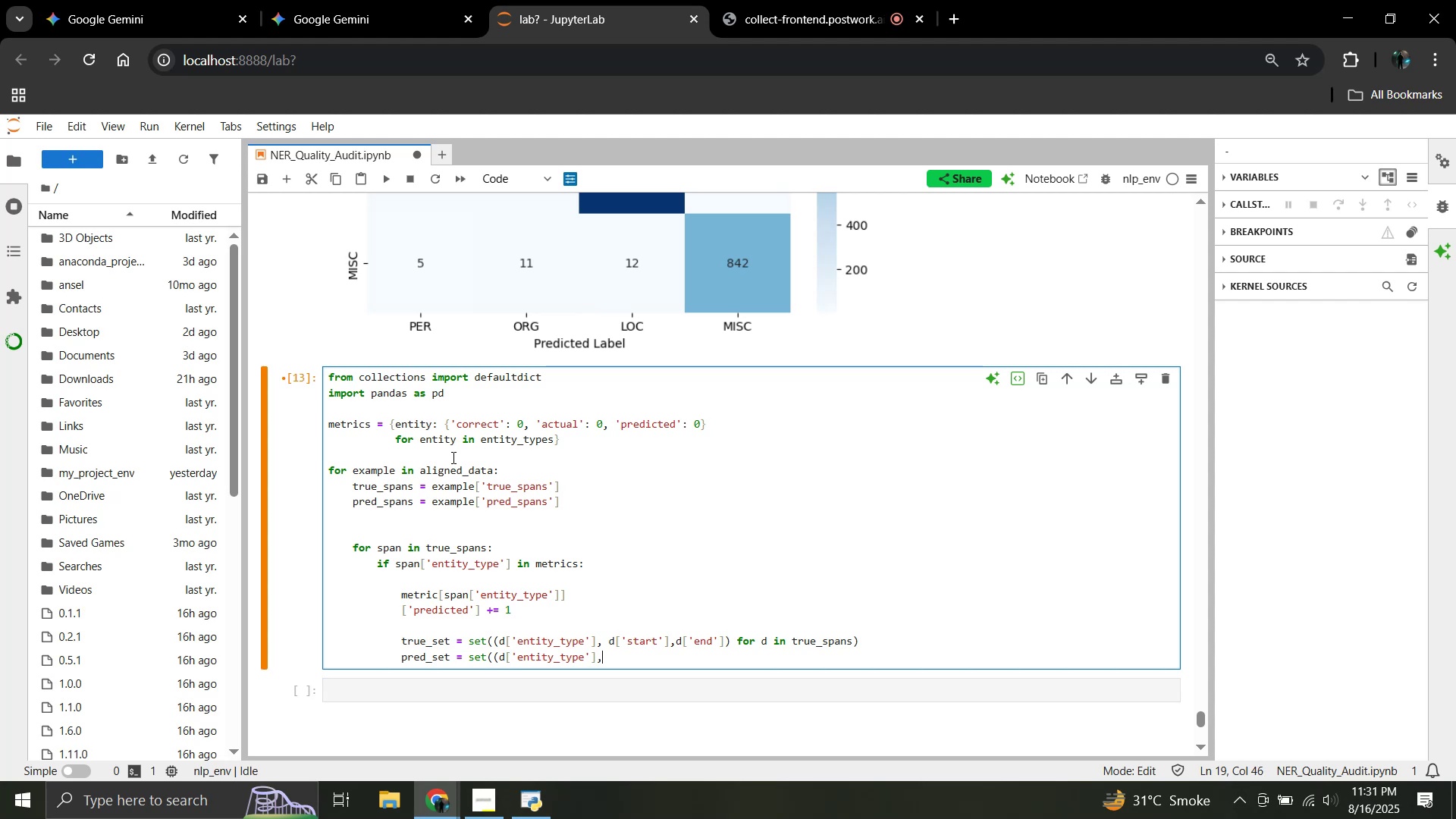 
key(Space)
 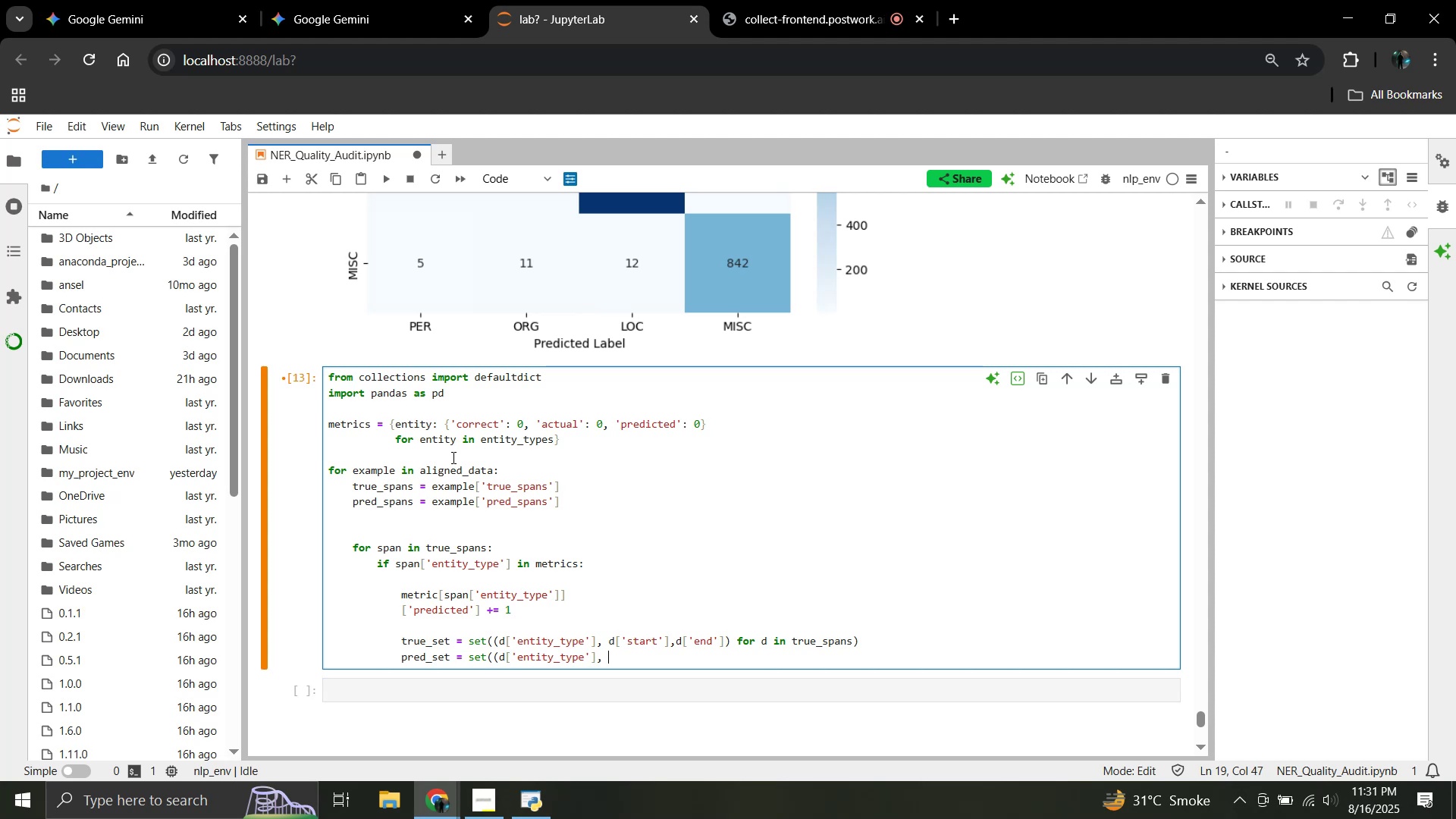 
key(D)
 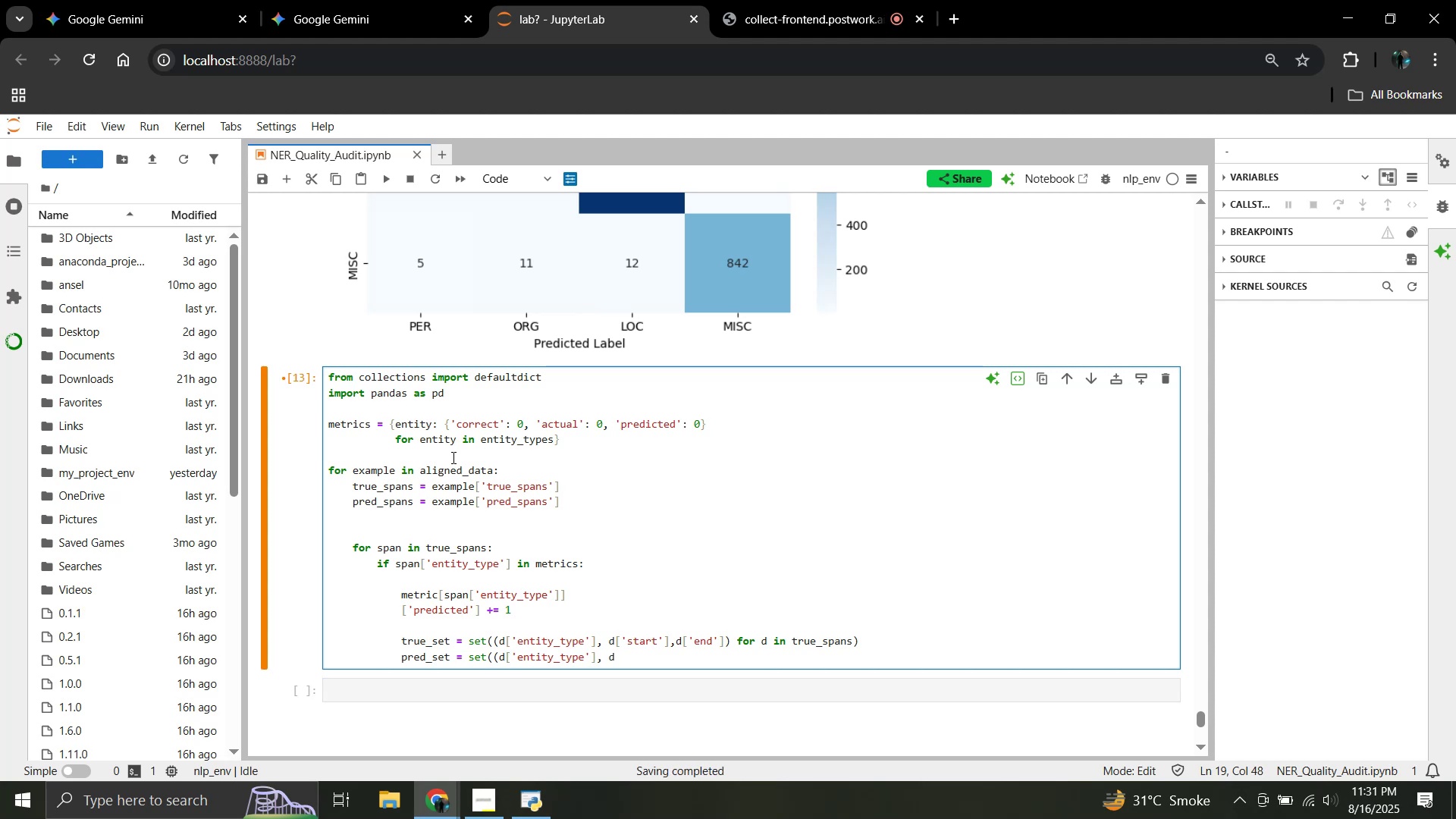 
key(BracketLeft)
 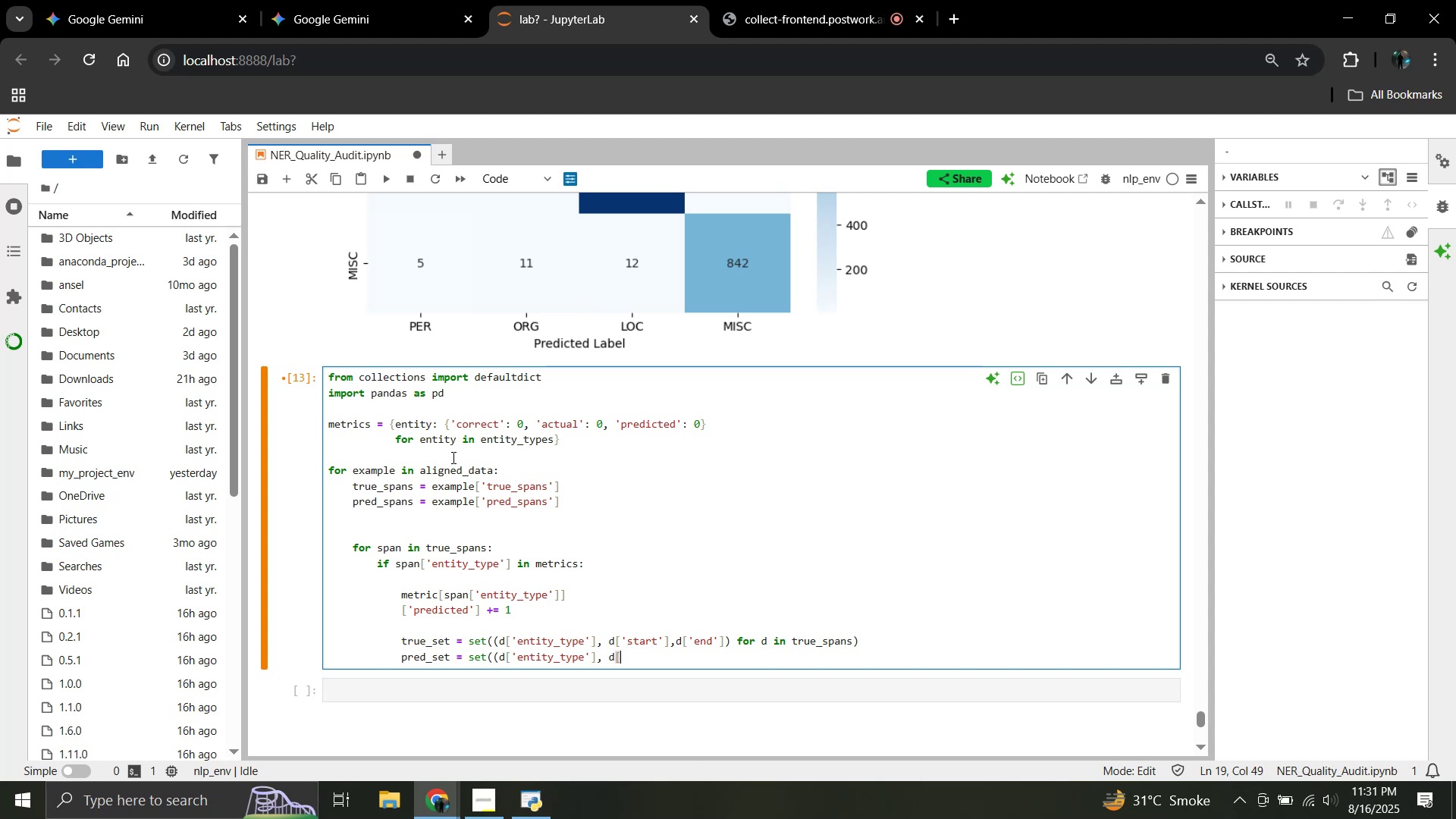 
type('start'])
 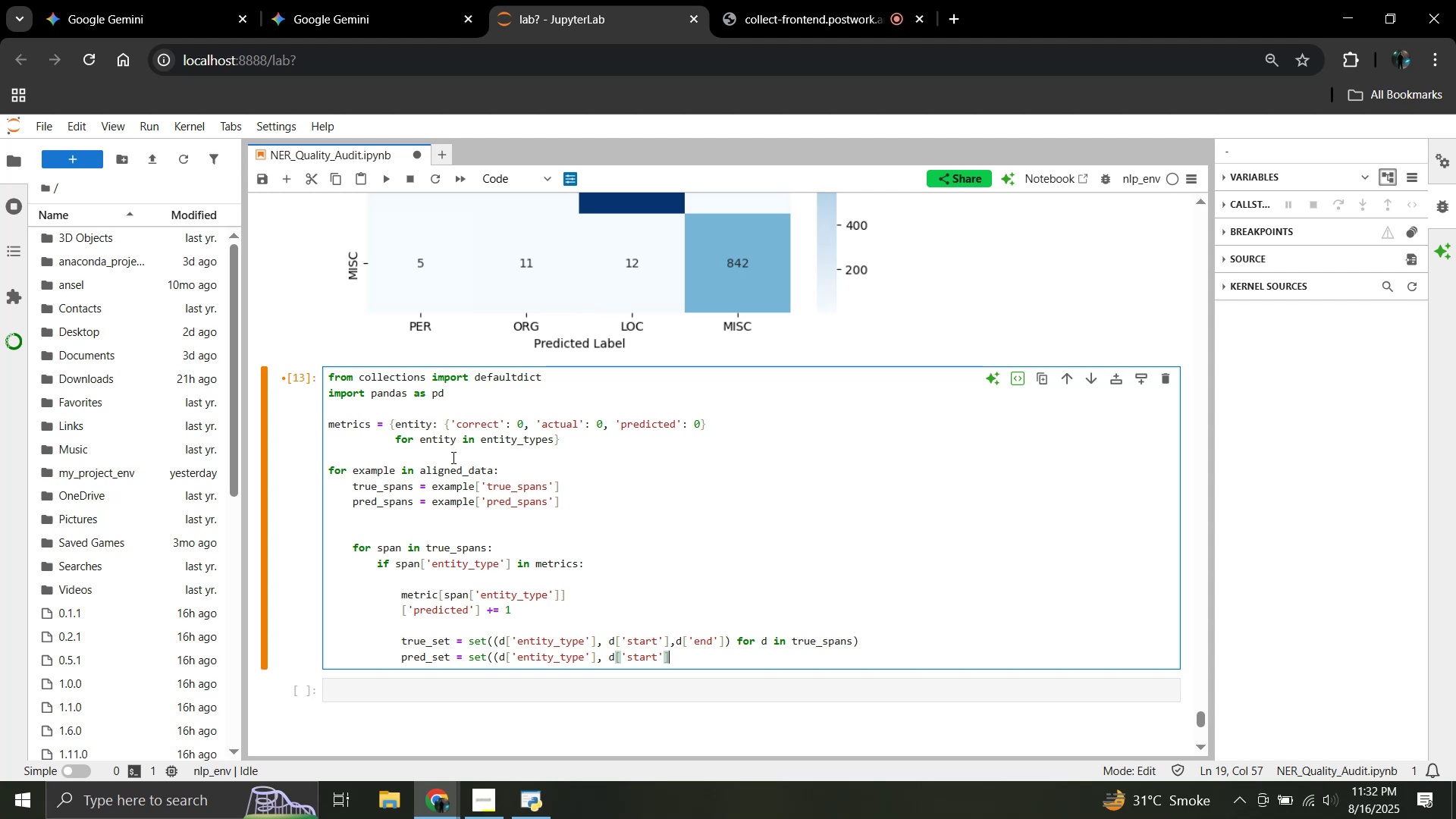 
wait(19.58)
 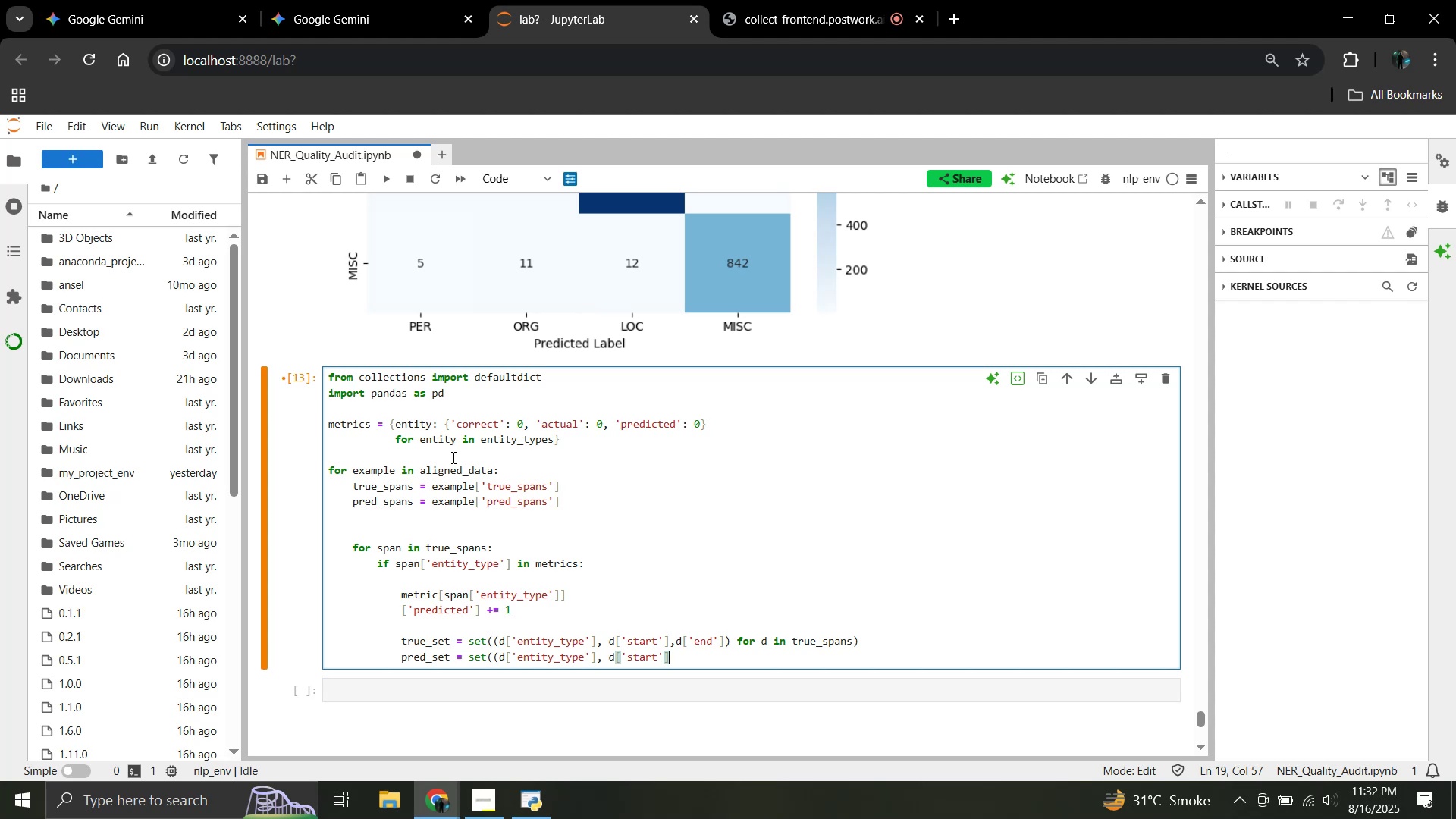 
key(Comma)
 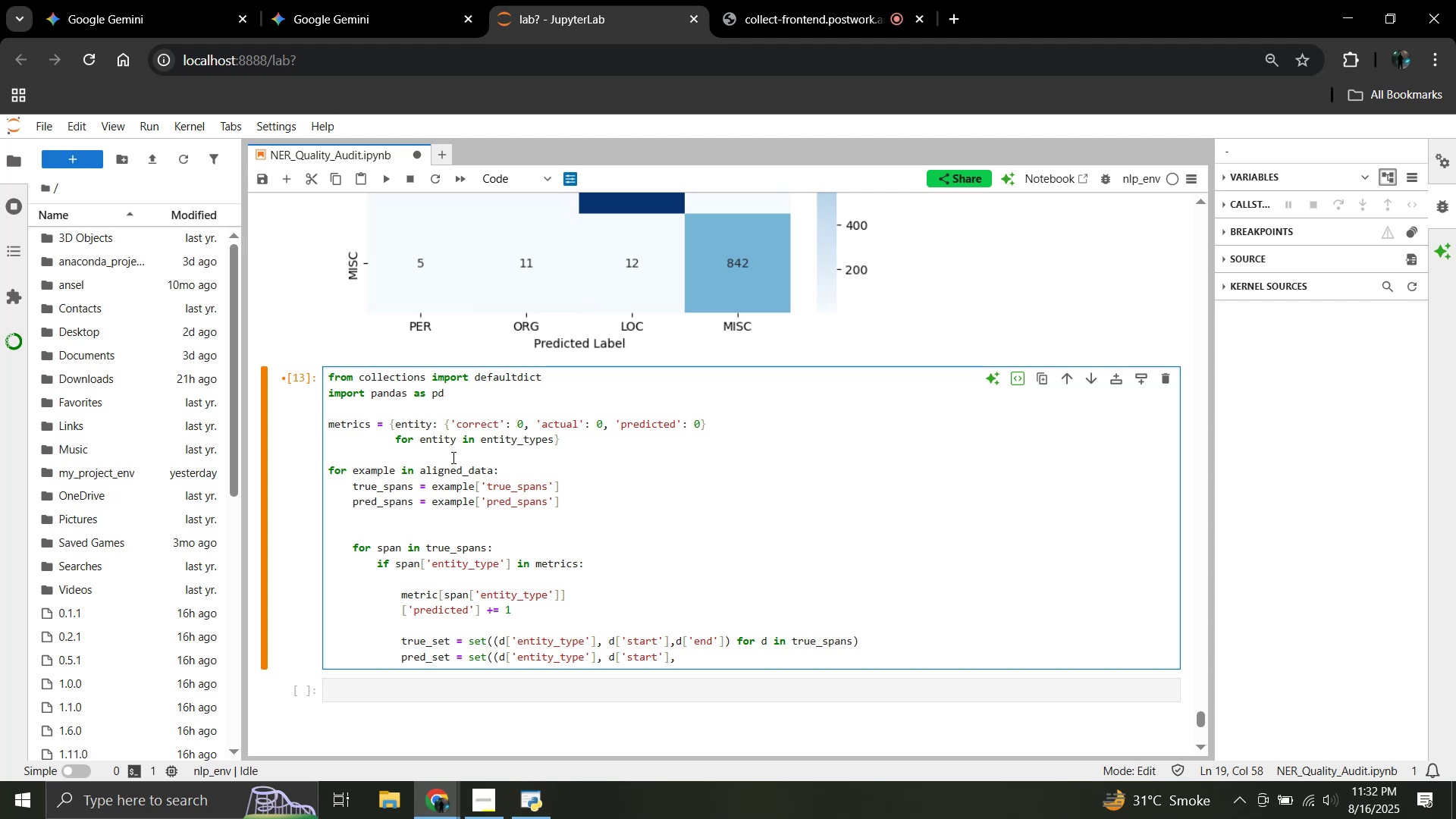 
key(Space)
 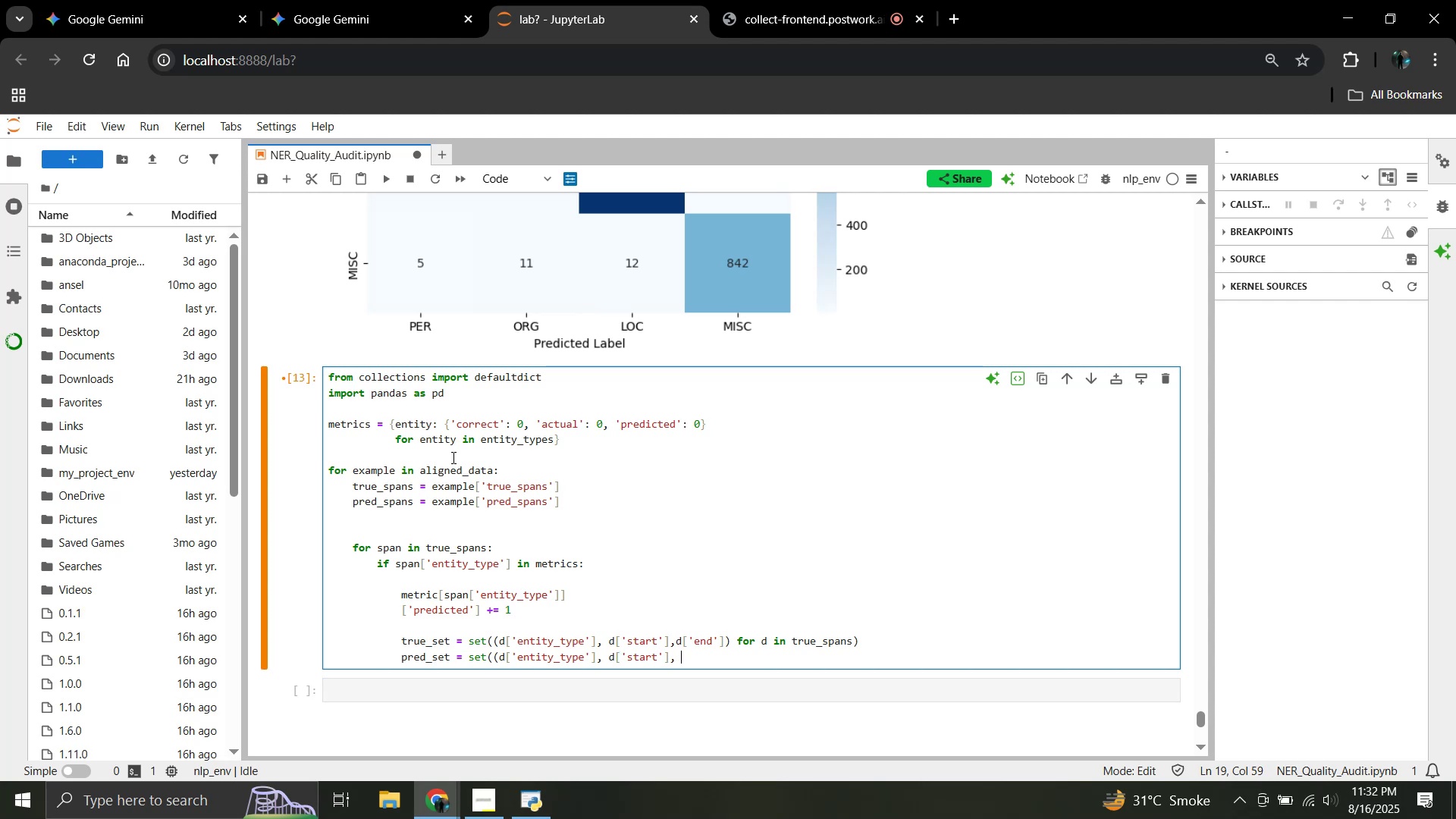 
key(D)
 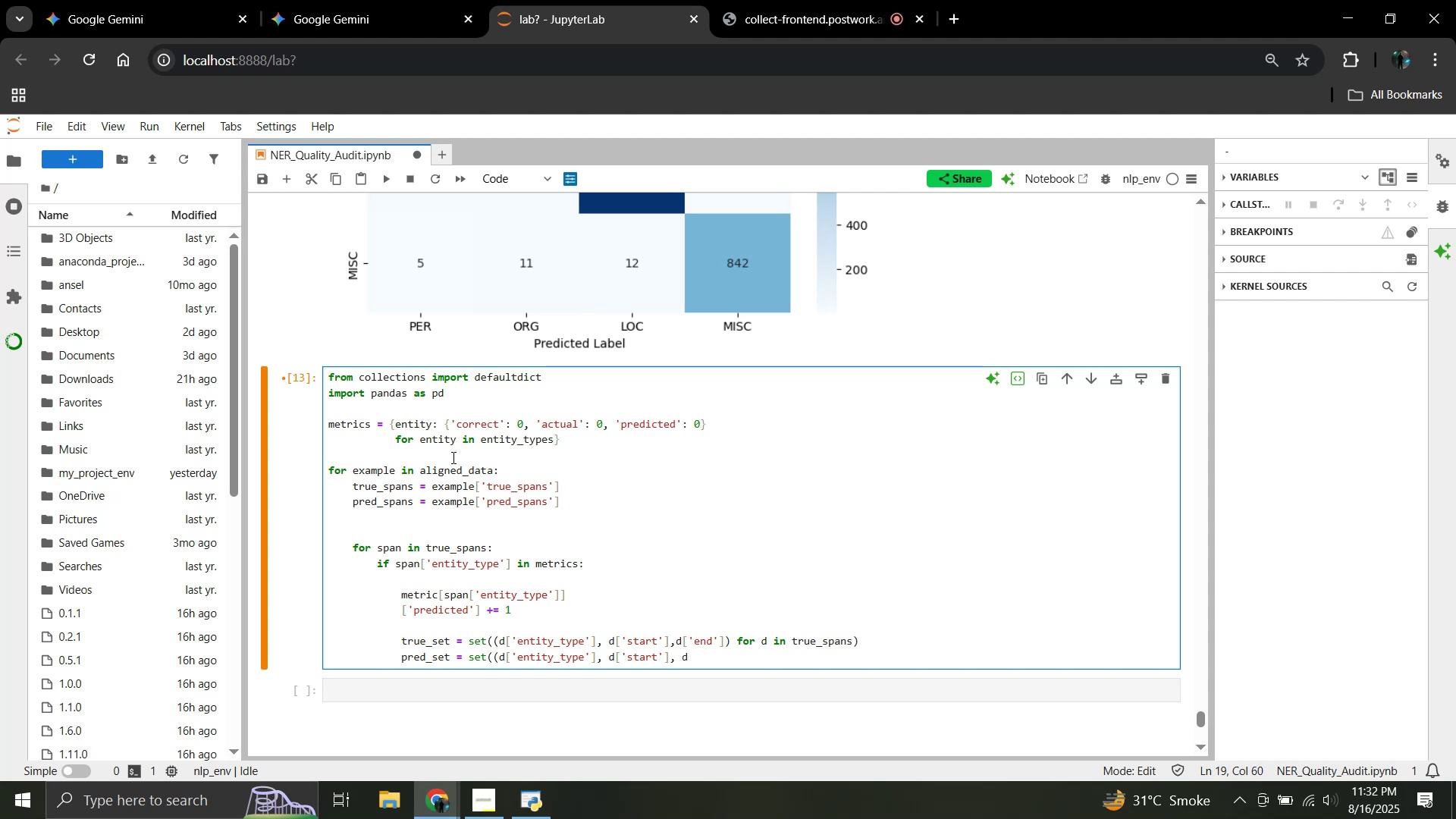 
key(BracketLeft)
 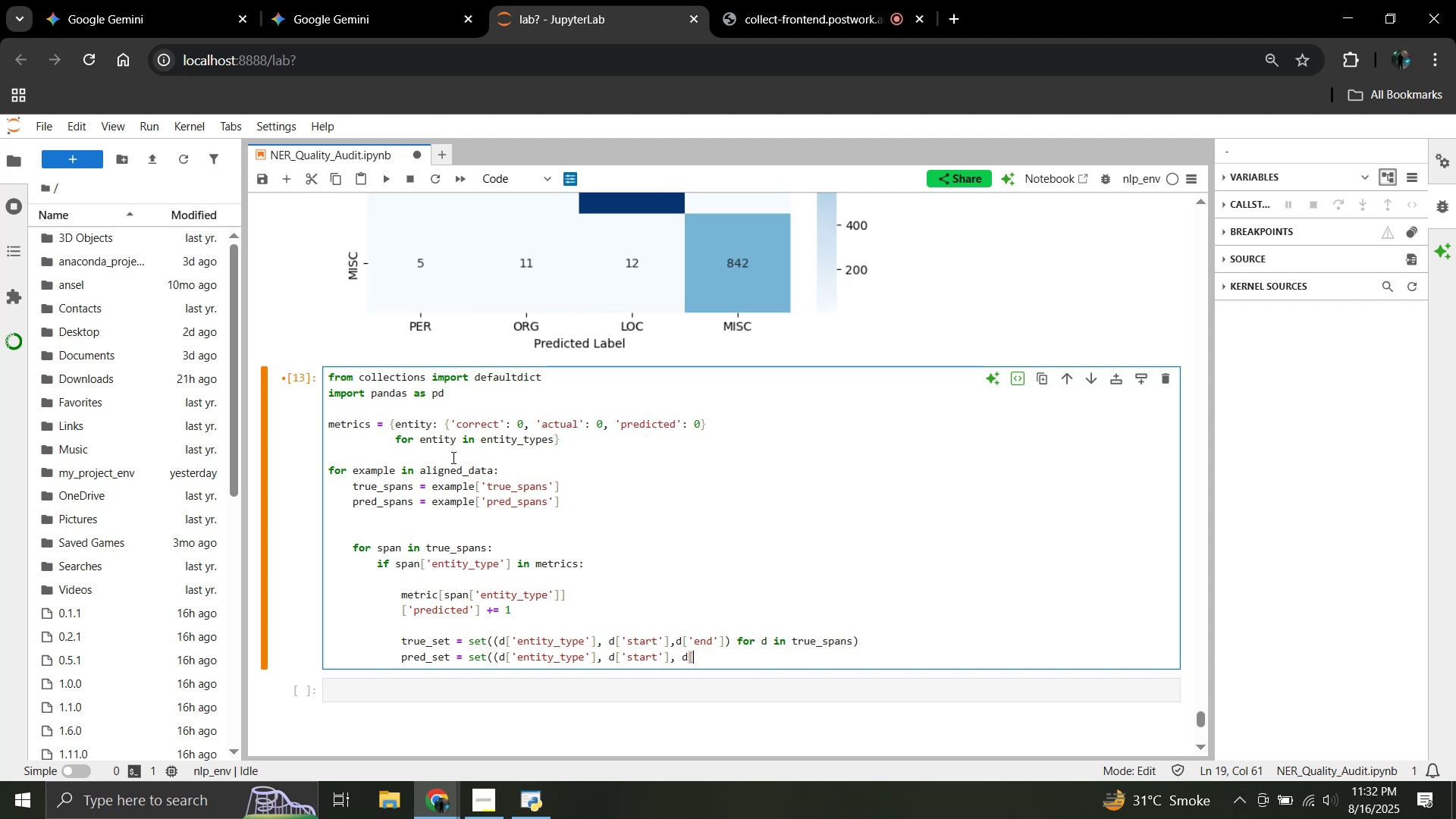 
type('end)
 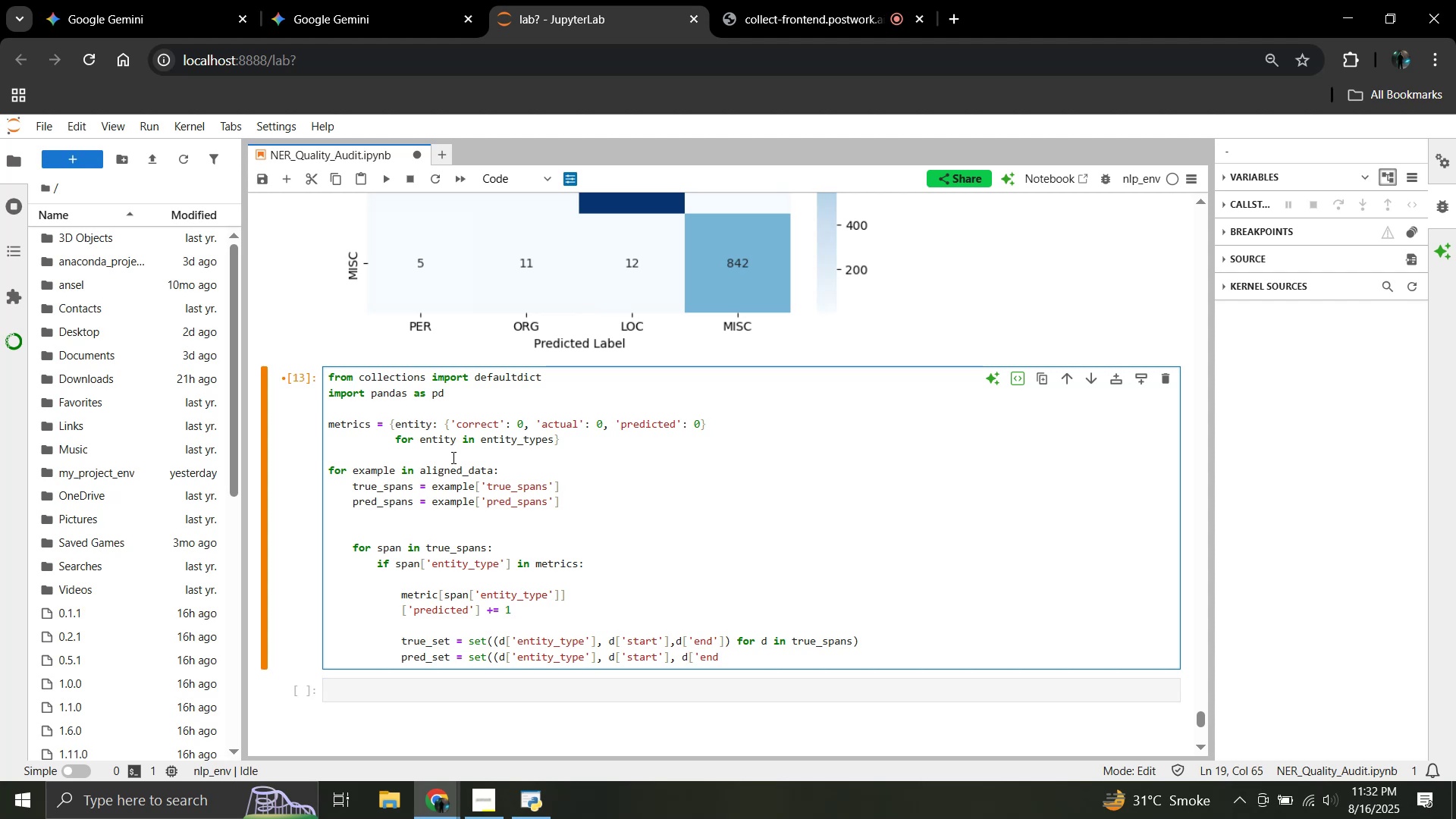 
wait(6.12)
 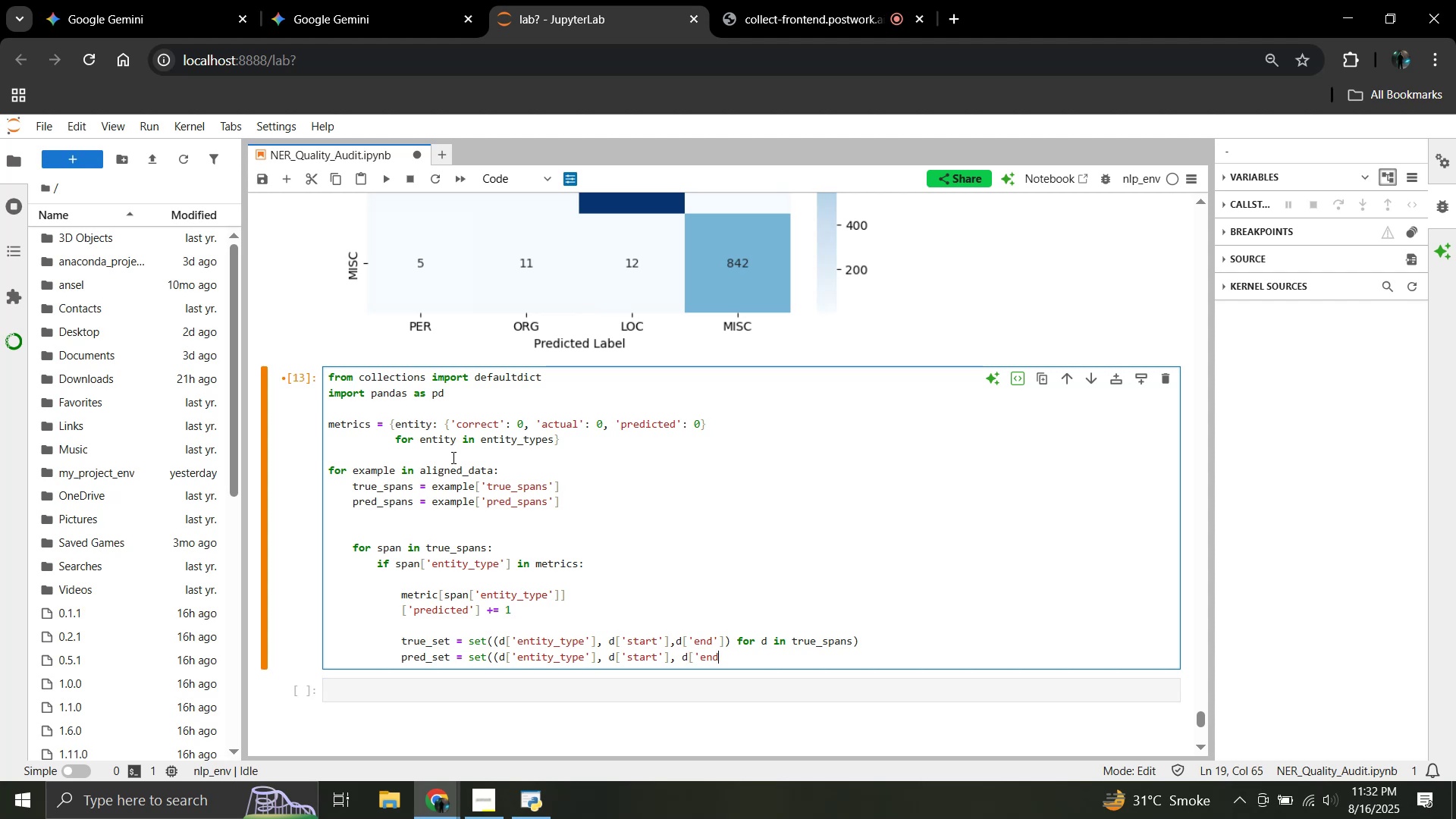 
key(Quote)
 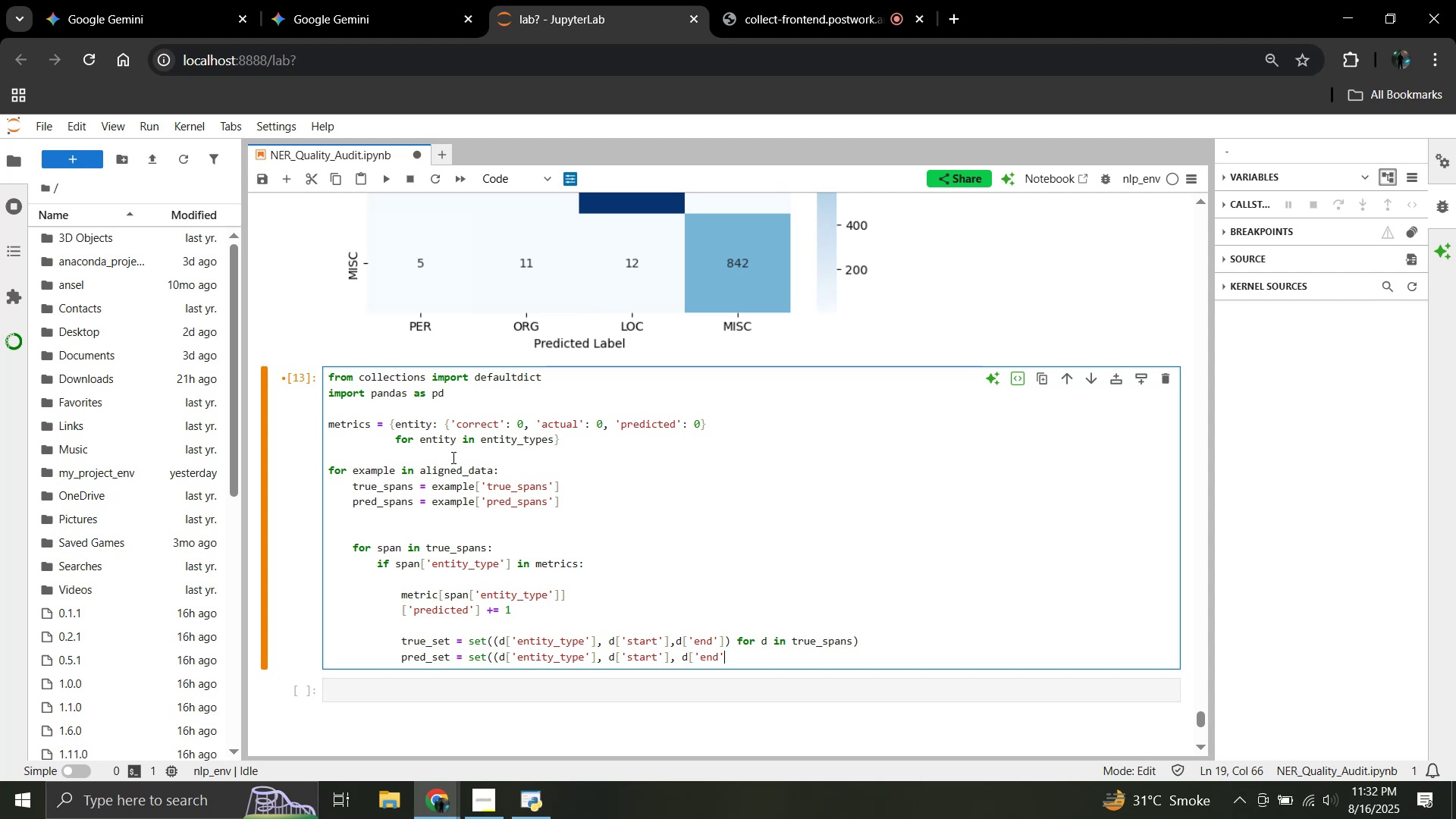 
key(BracketRight)
 